 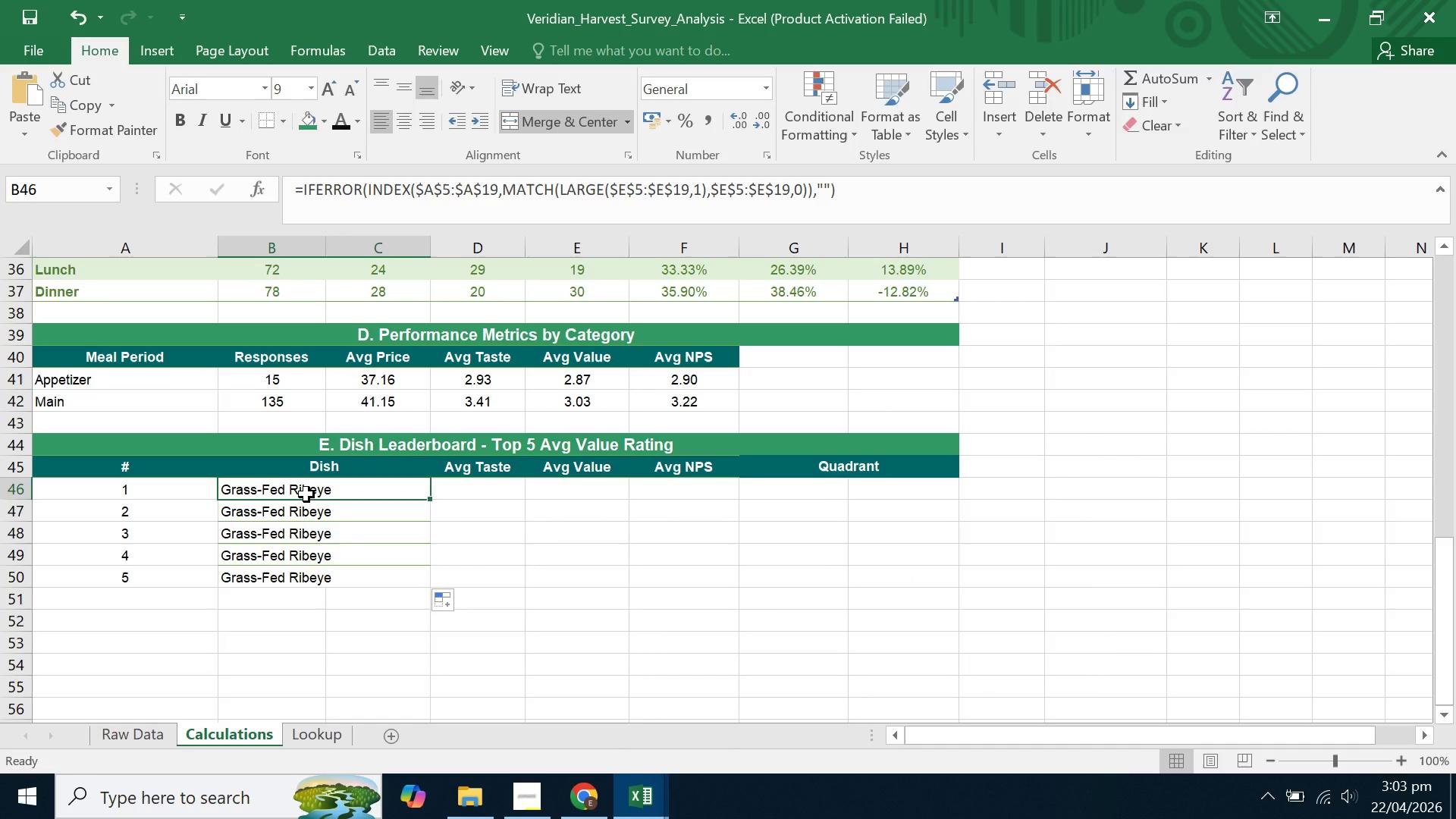 
left_click([399, 513])
 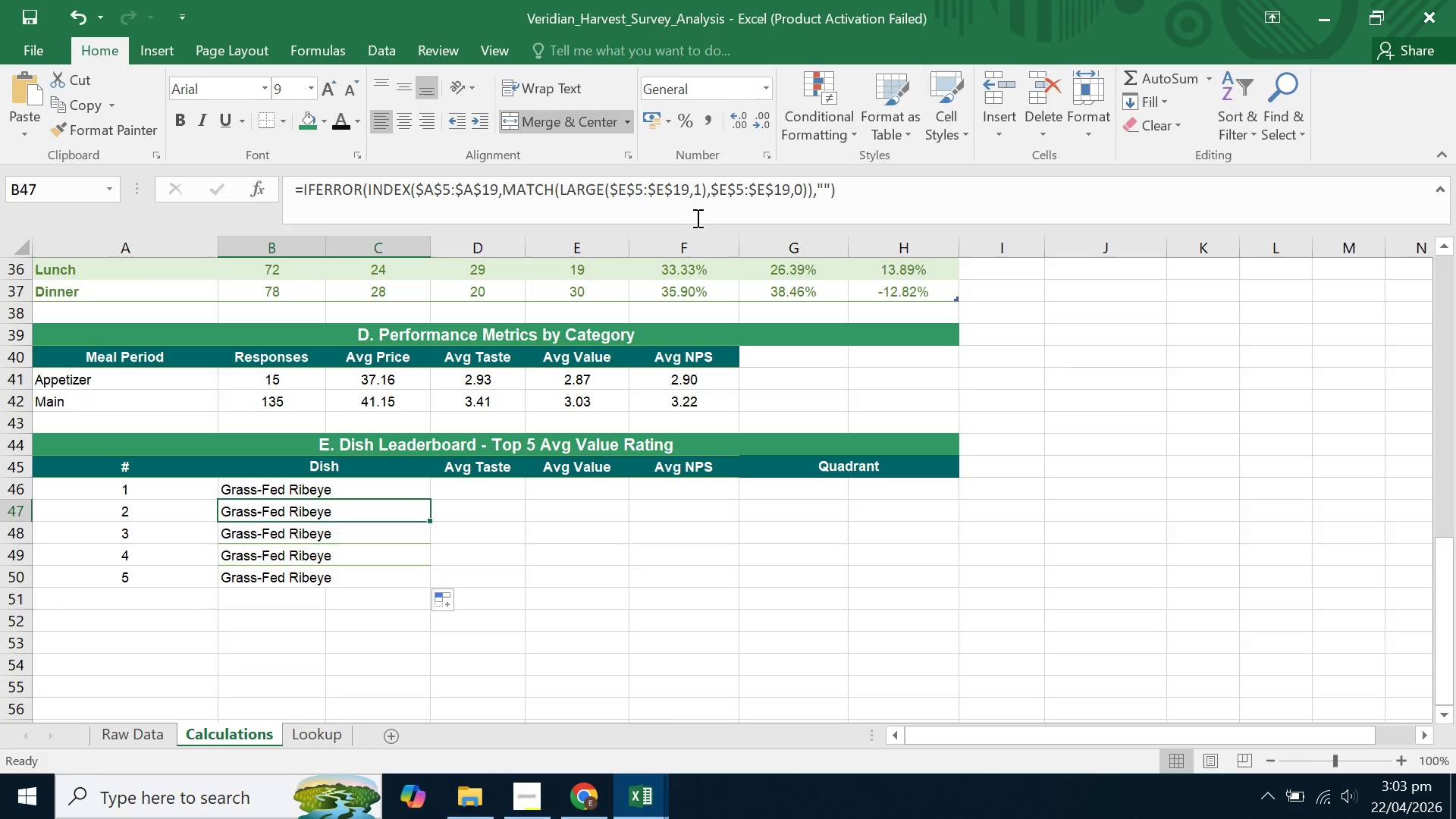 
left_click([699, 203])
 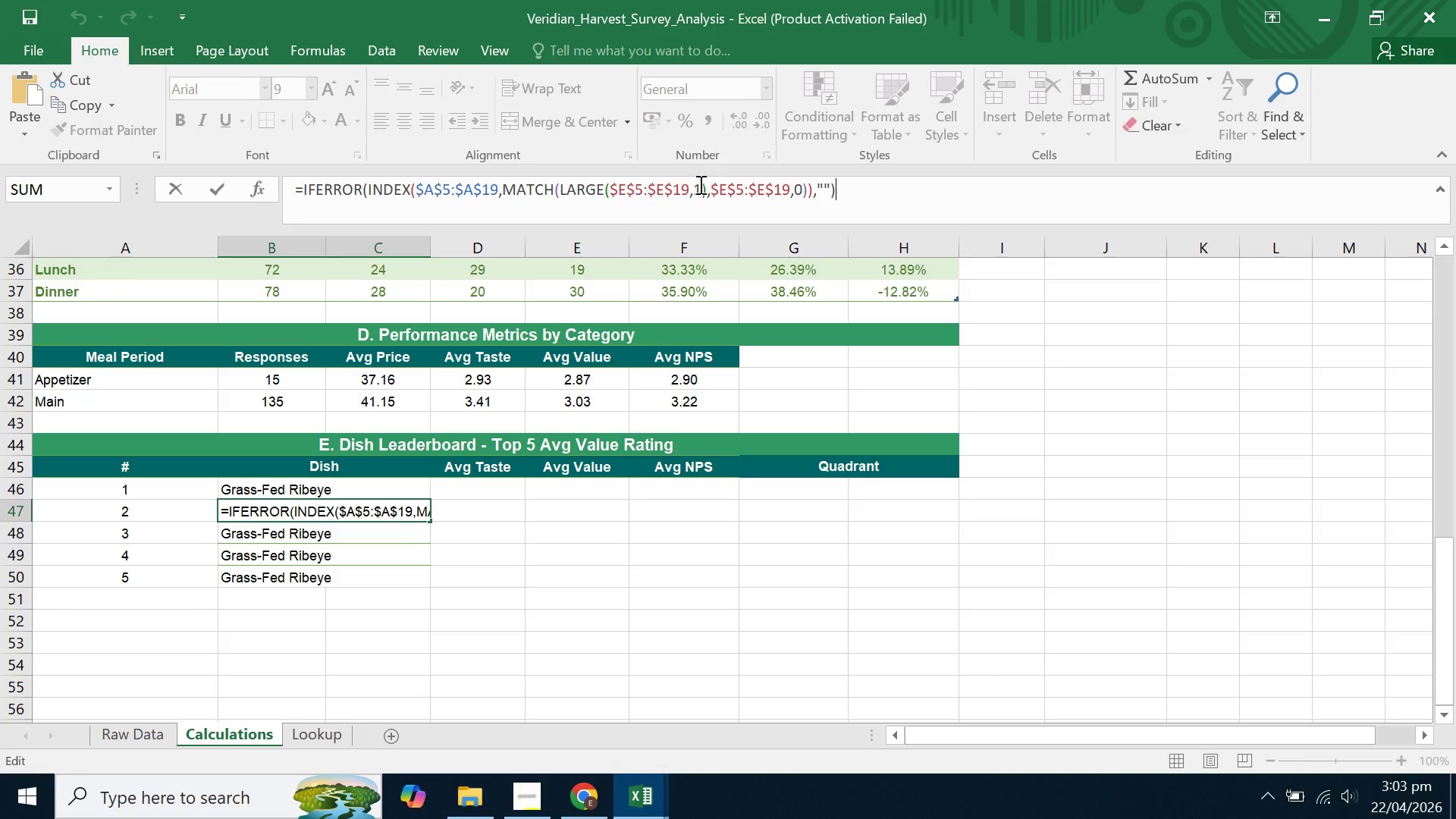 
left_click([699, 192])
 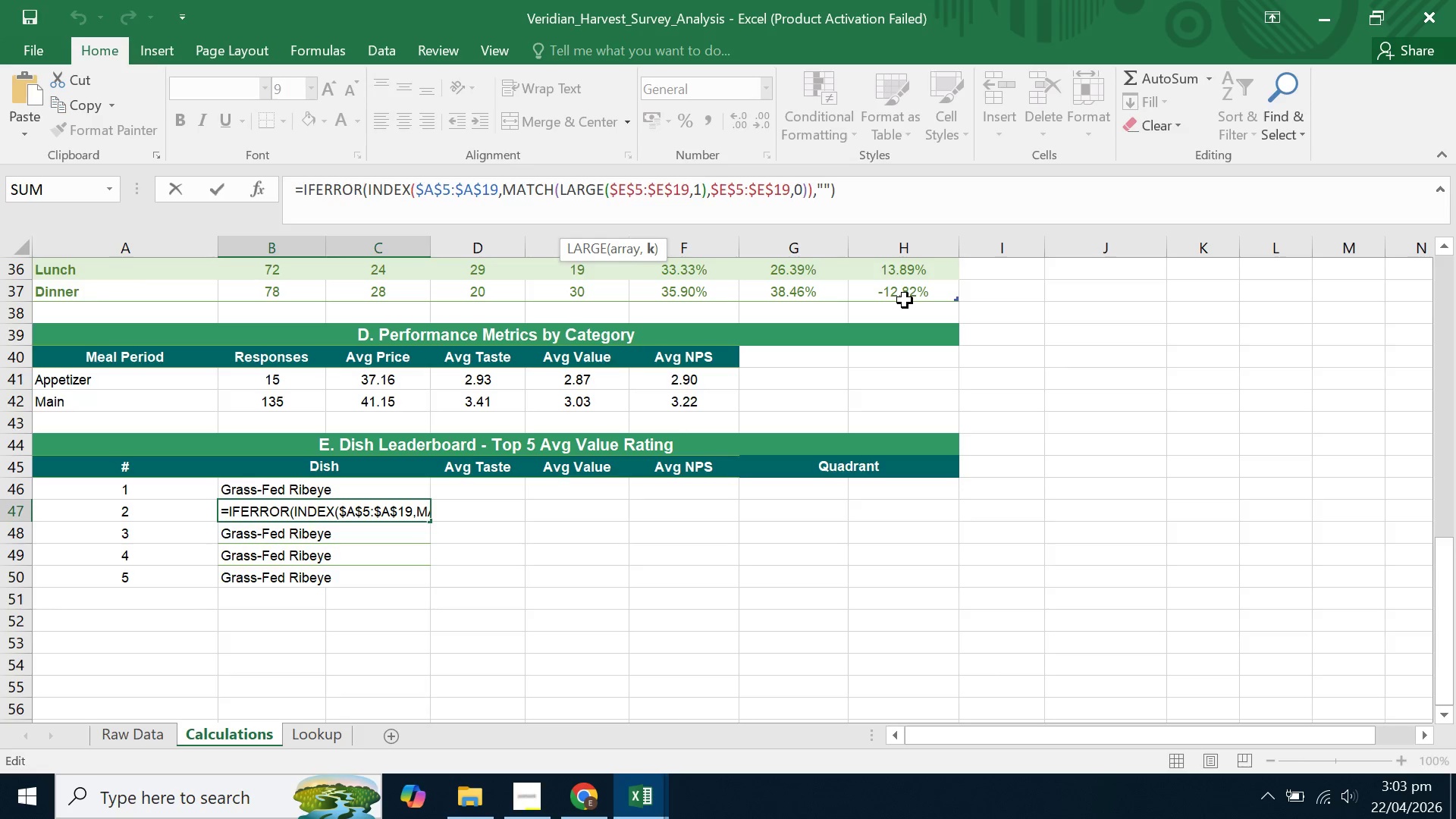 
key(Backspace)
 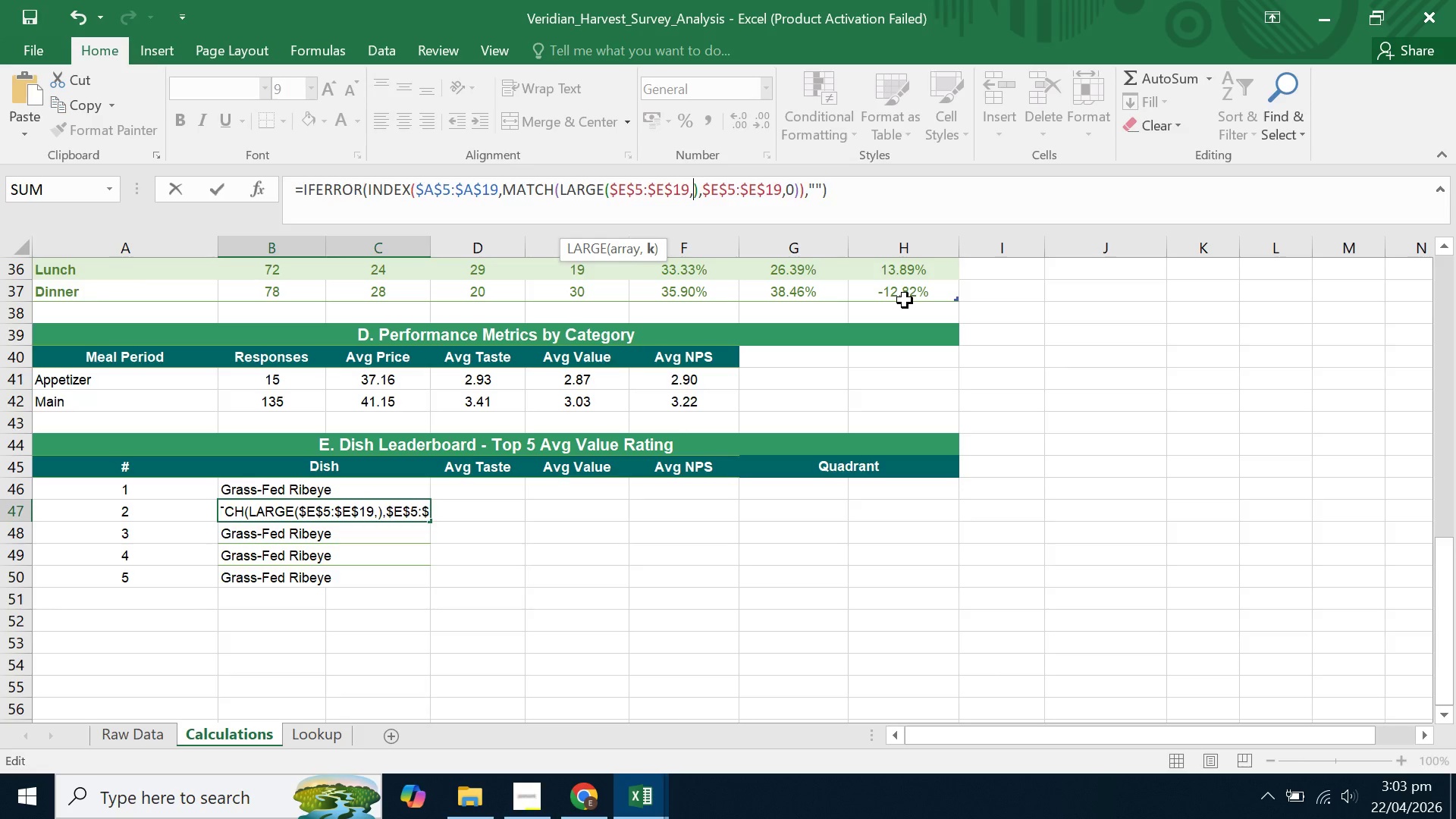 
key(2)
 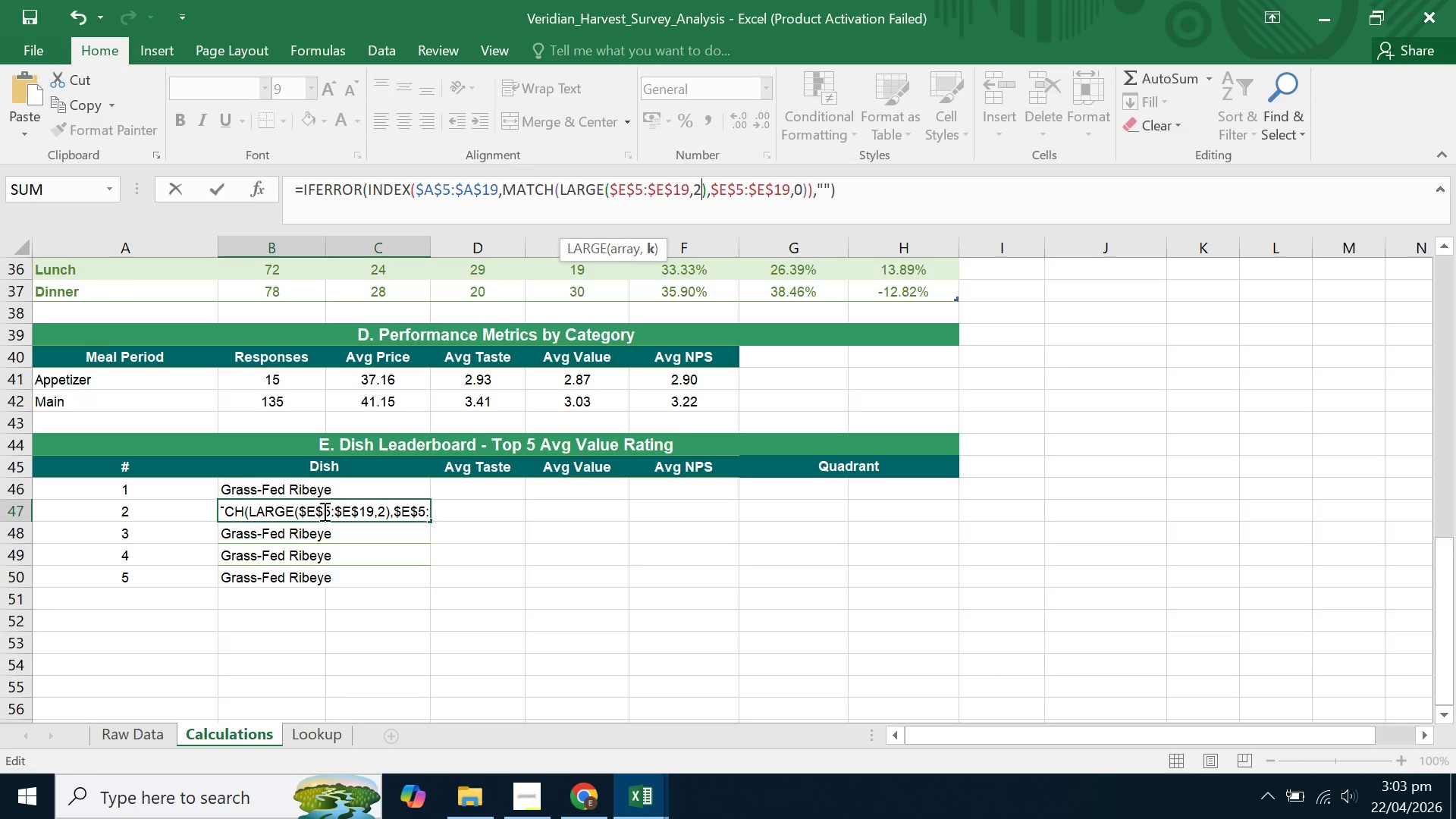 
hold_key(key=Enter, duration=5.39)
 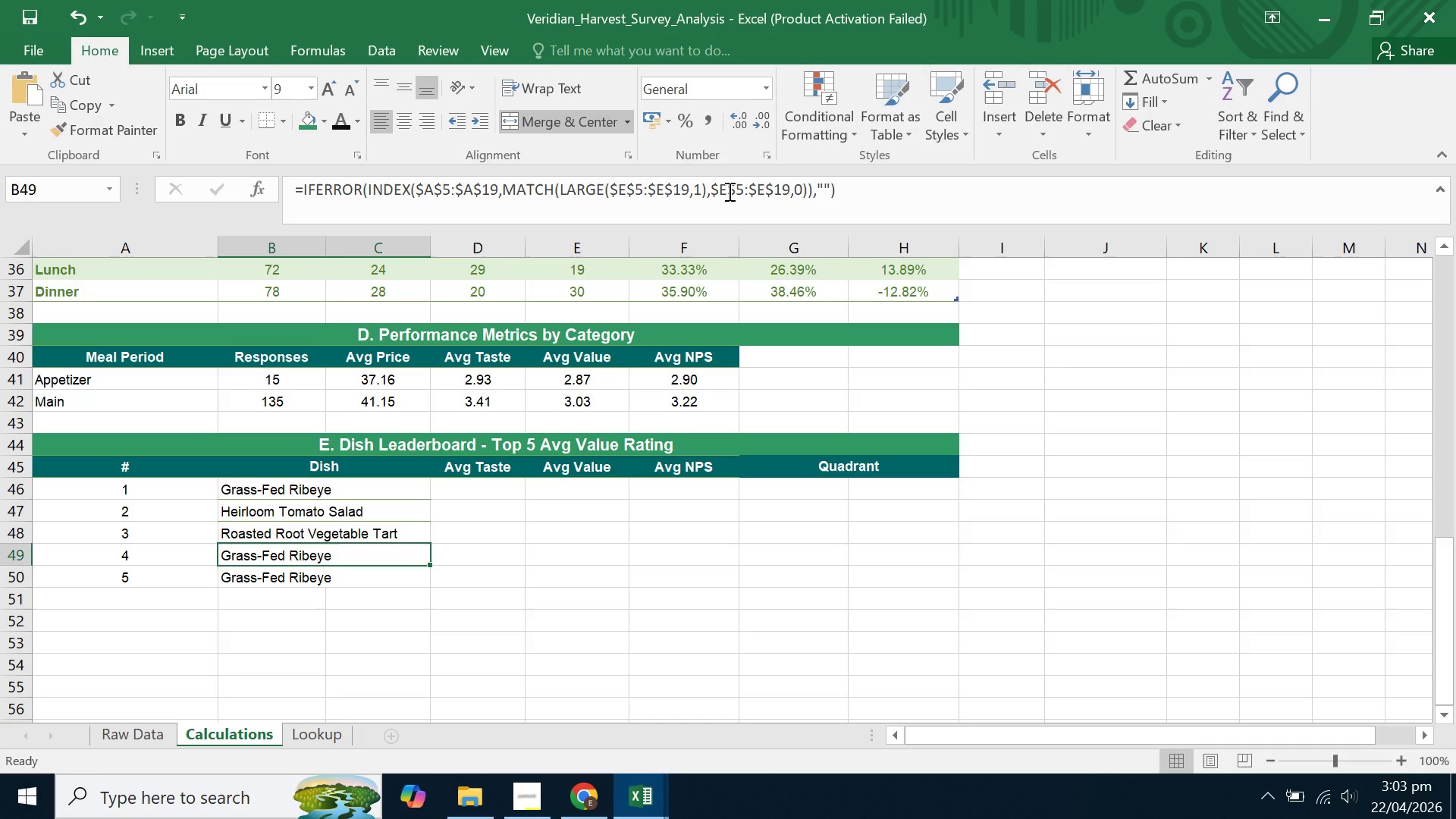 
left_click([701, 194])
 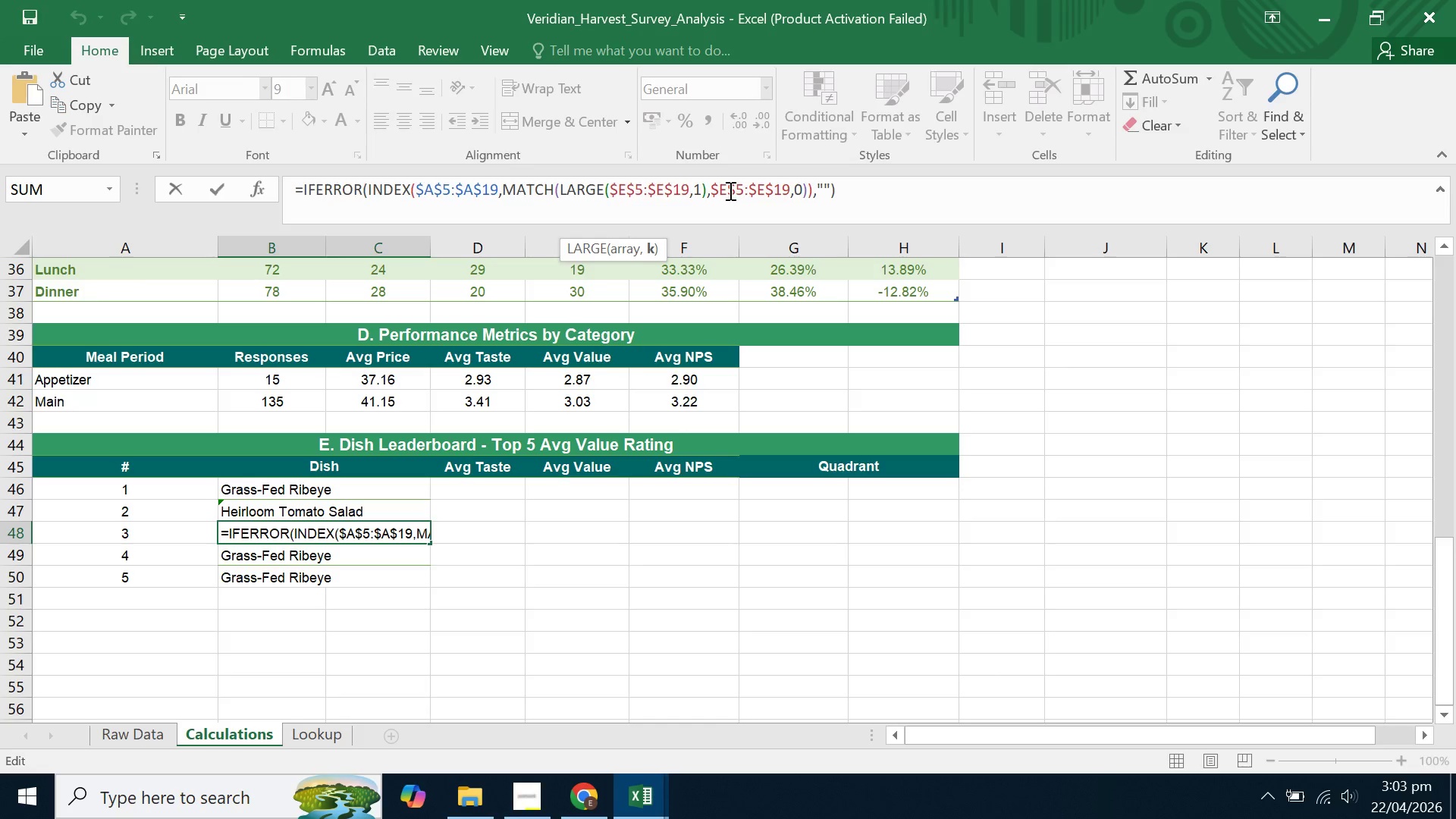 
key(Backspace)
 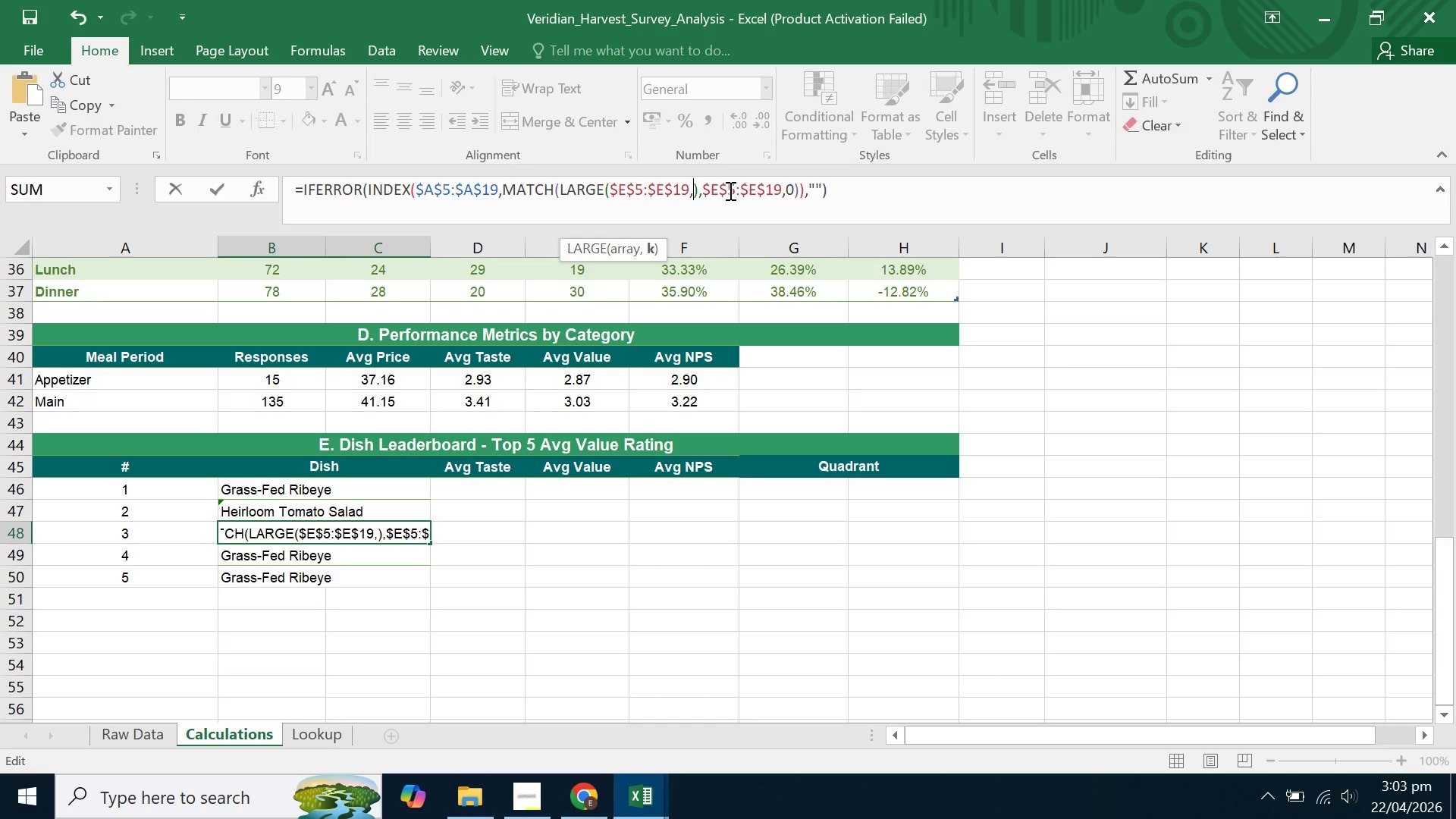 
key(3)
 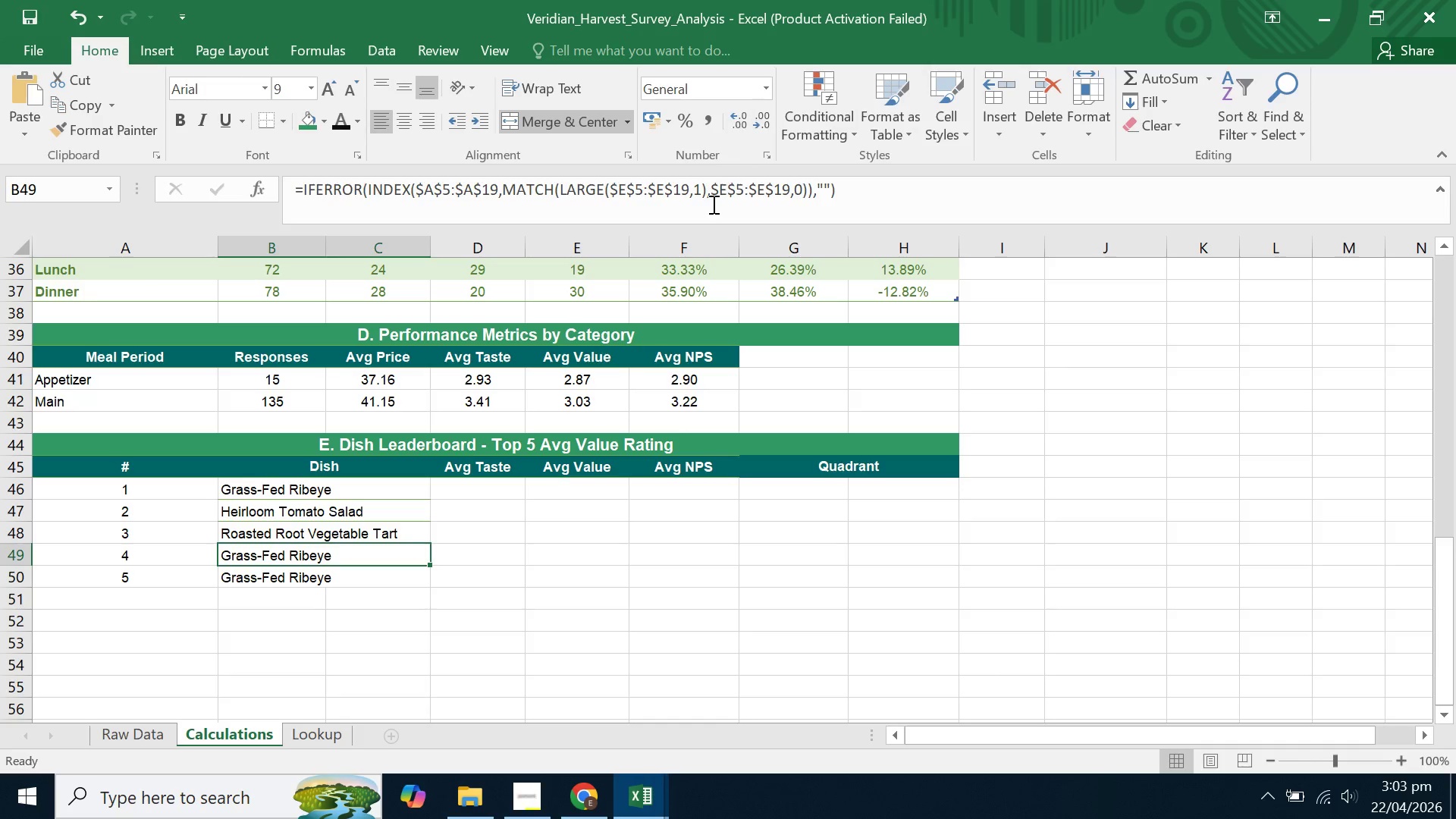 
left_click([700, 194])
 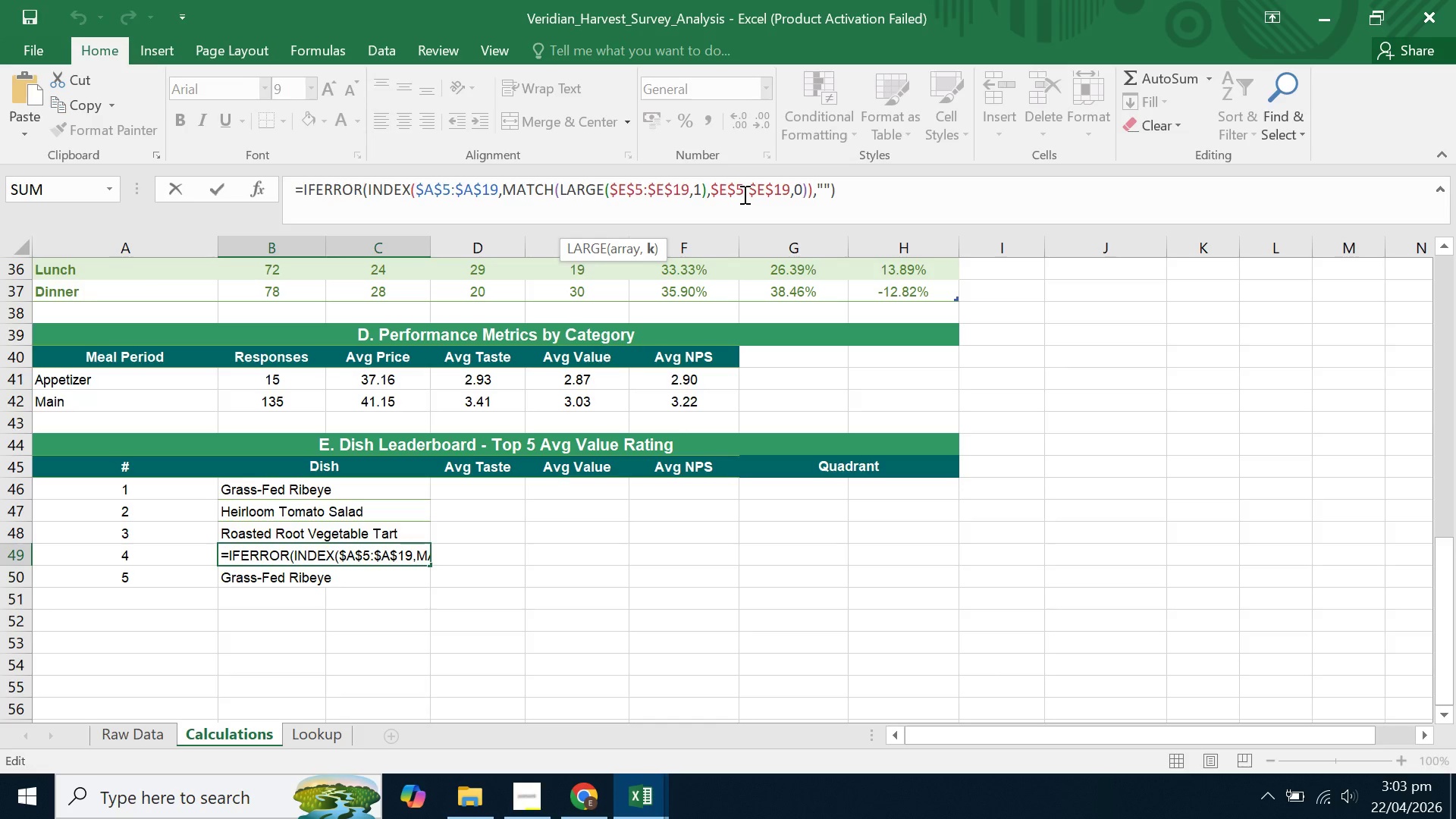 
key(Backspace)
 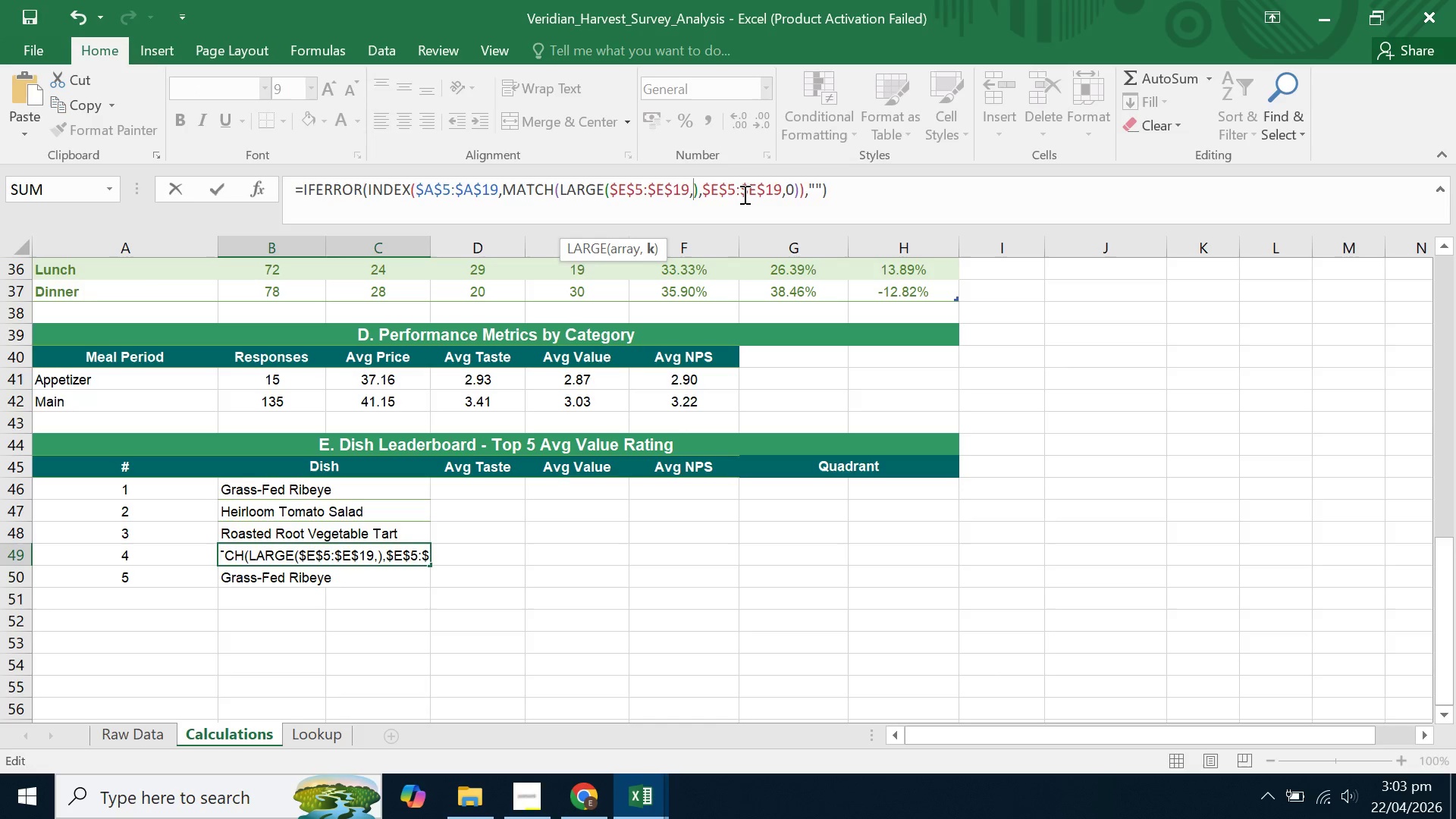 
key(4)
 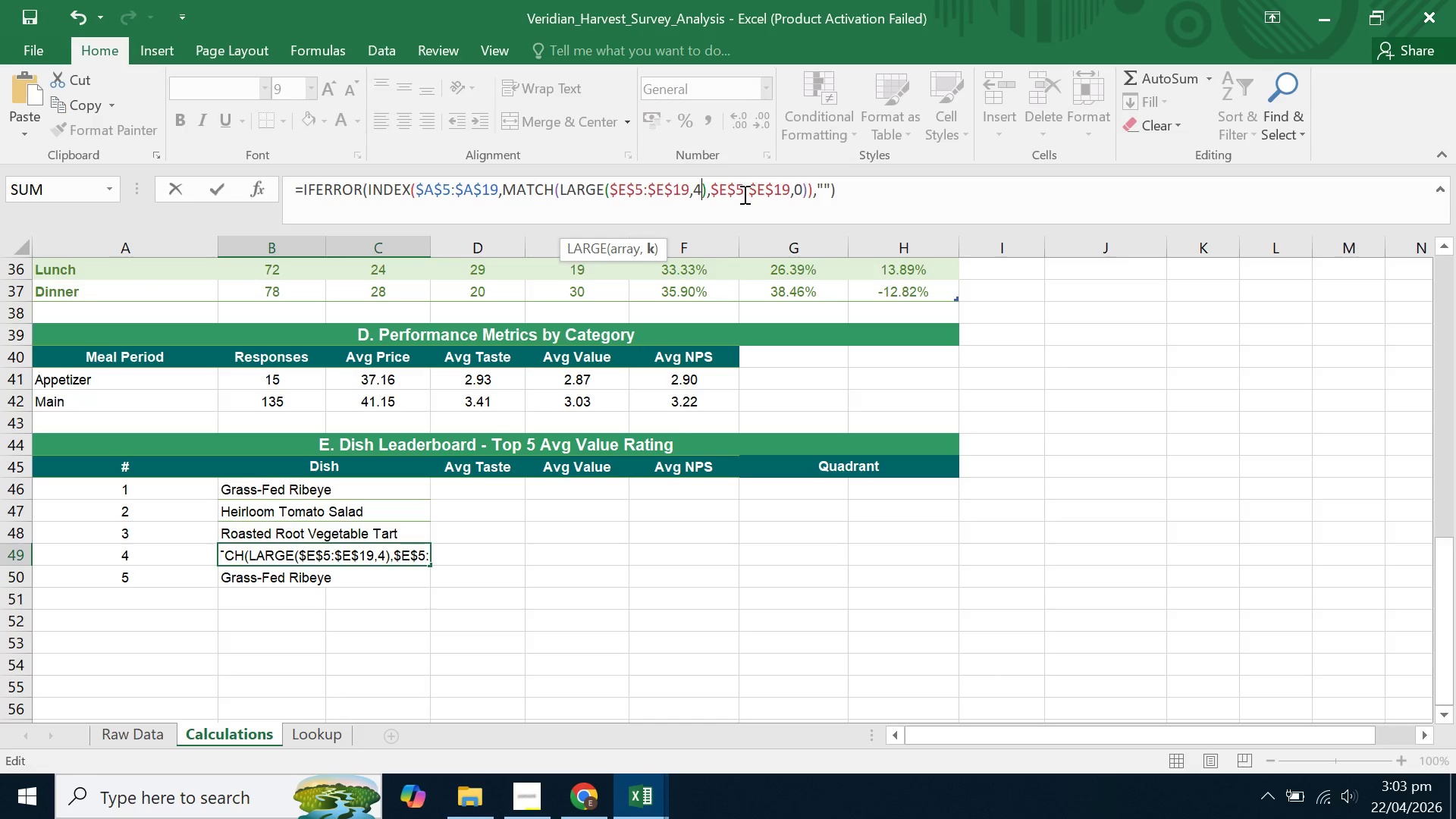 
key(Enter)
 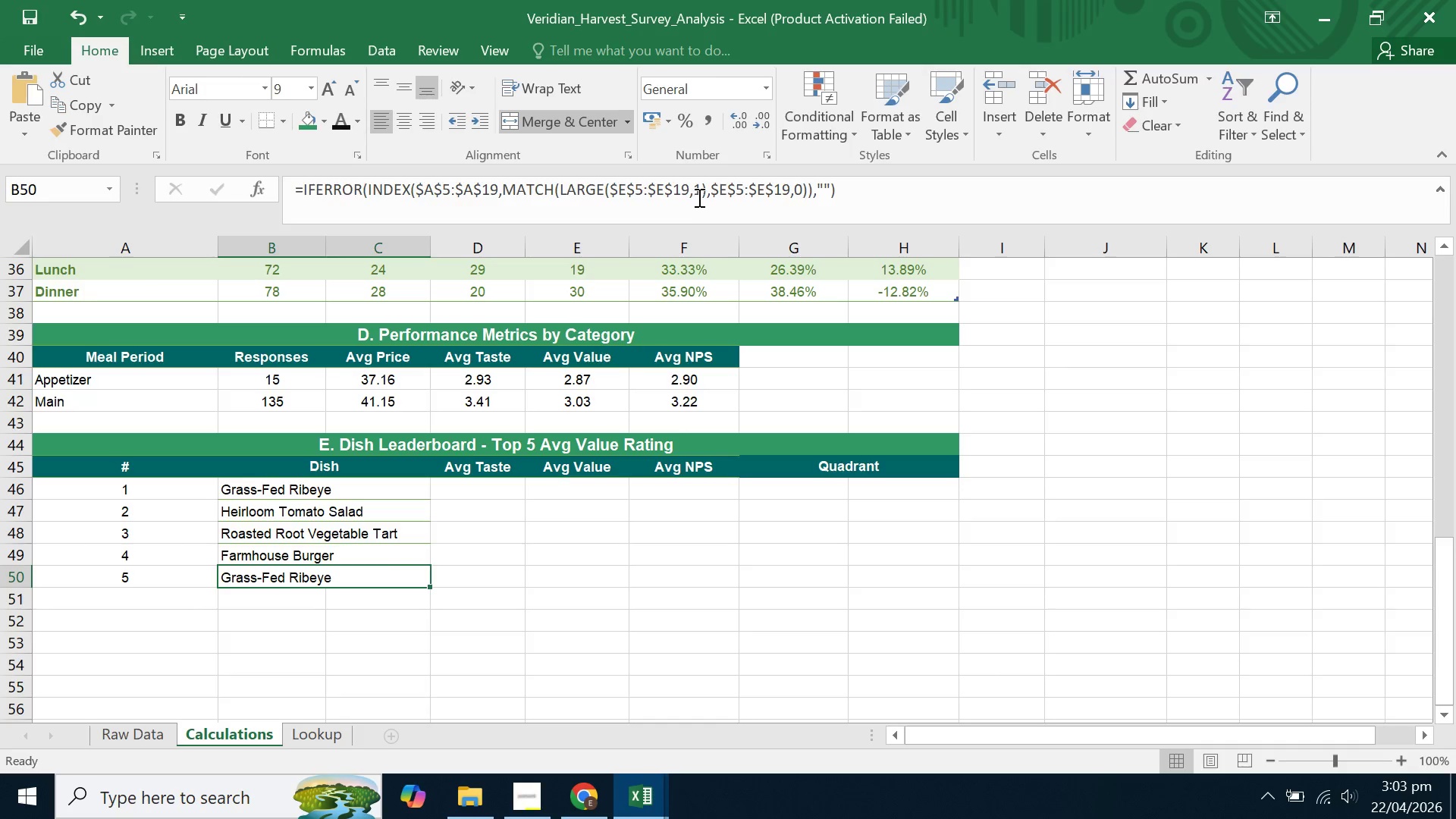 
left_click([703, 190])
 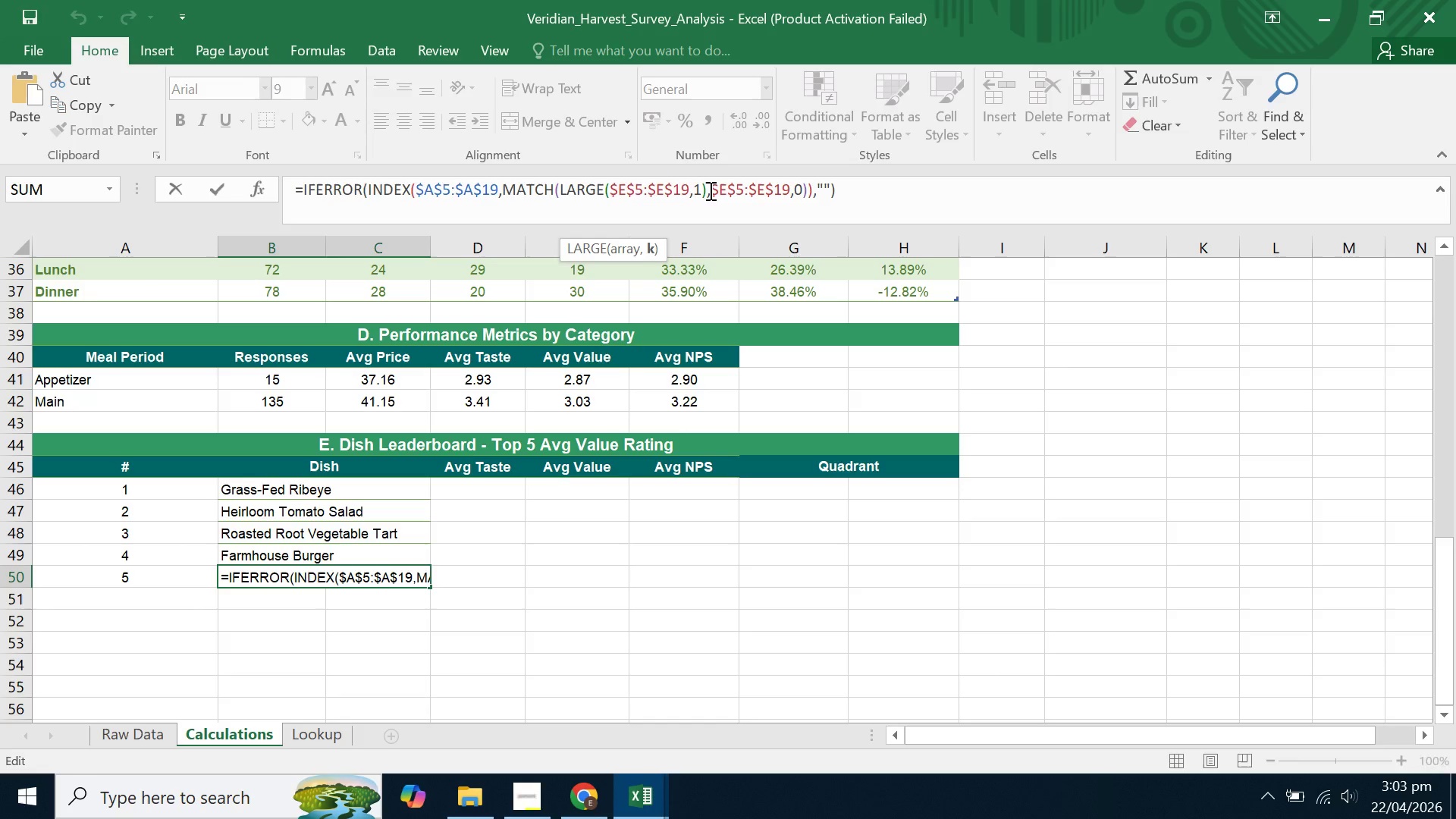 
key(Backspace)
 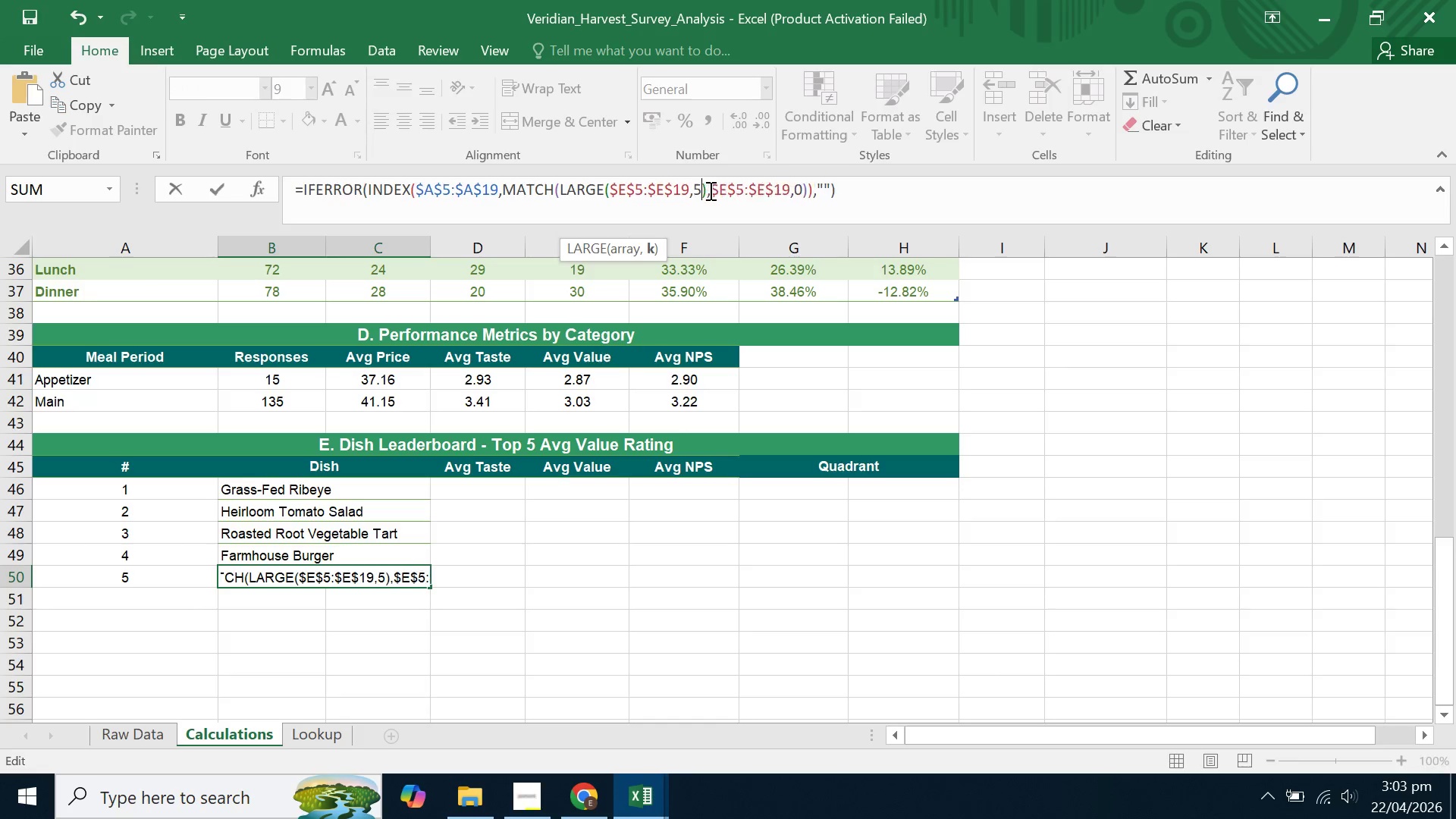 
key(5)
 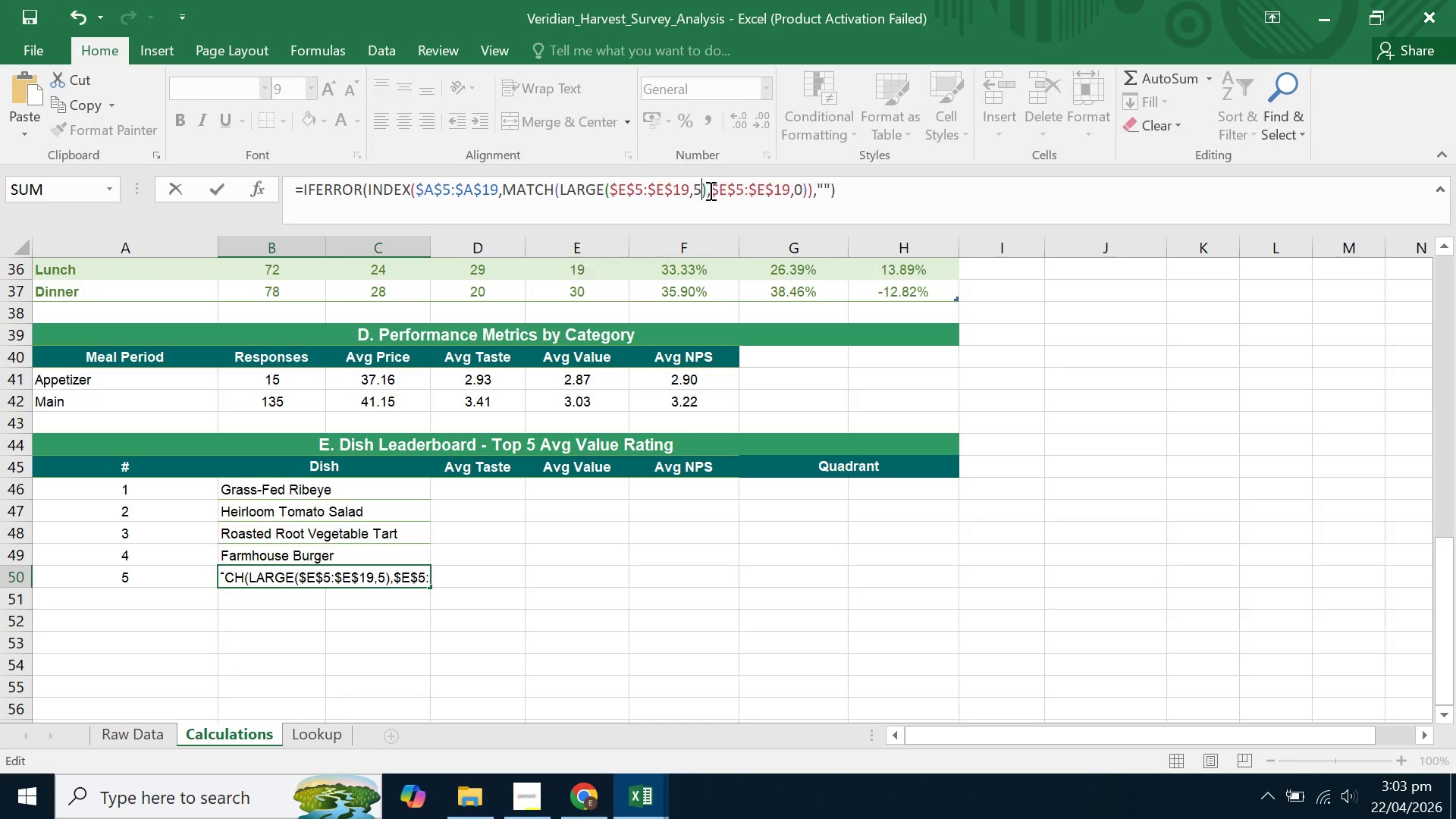 
key(Enter)
 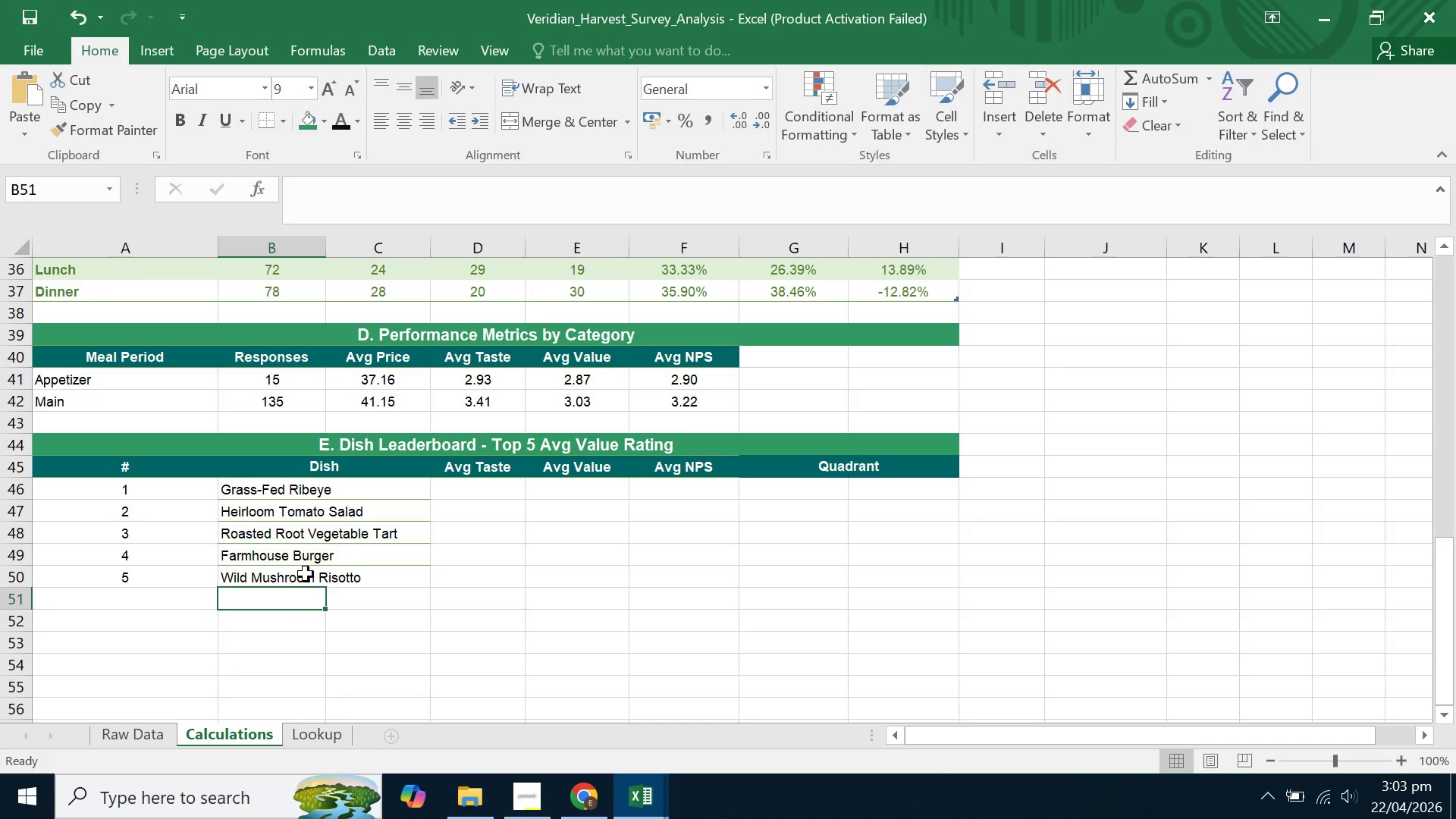 
left_click([321, 560])
 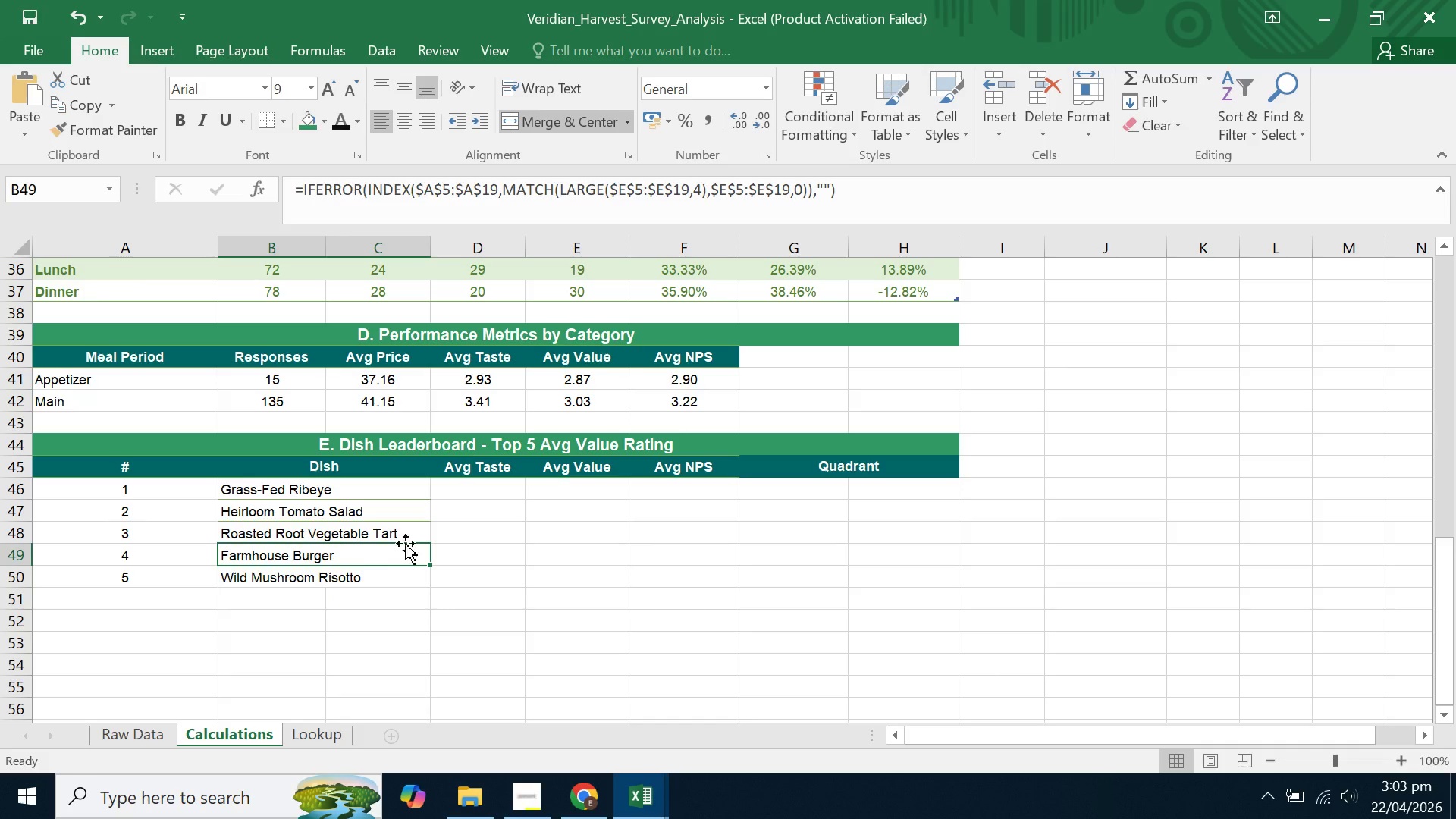 
left_click([411, 543])
 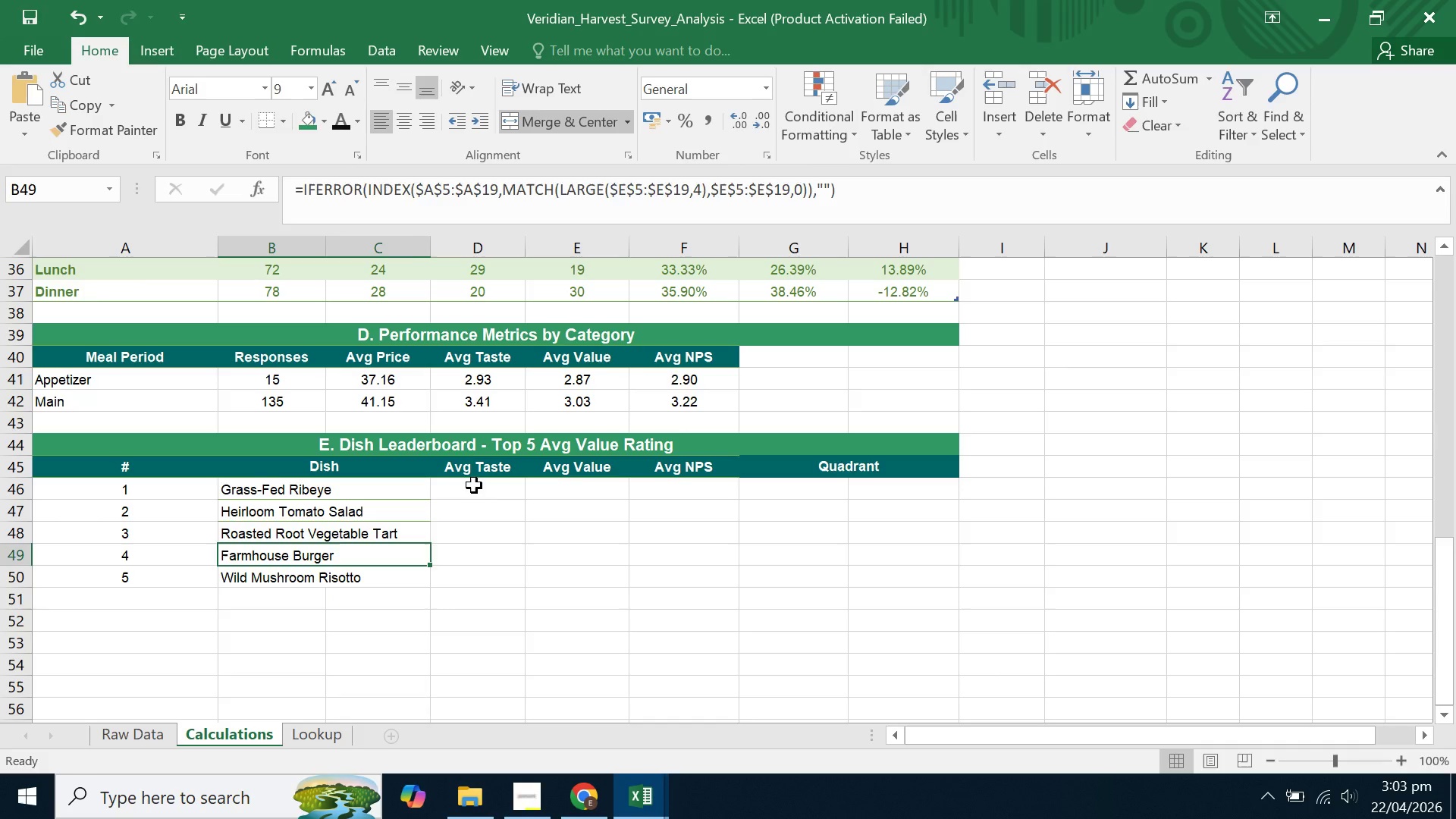 
left_click([474, 485])
 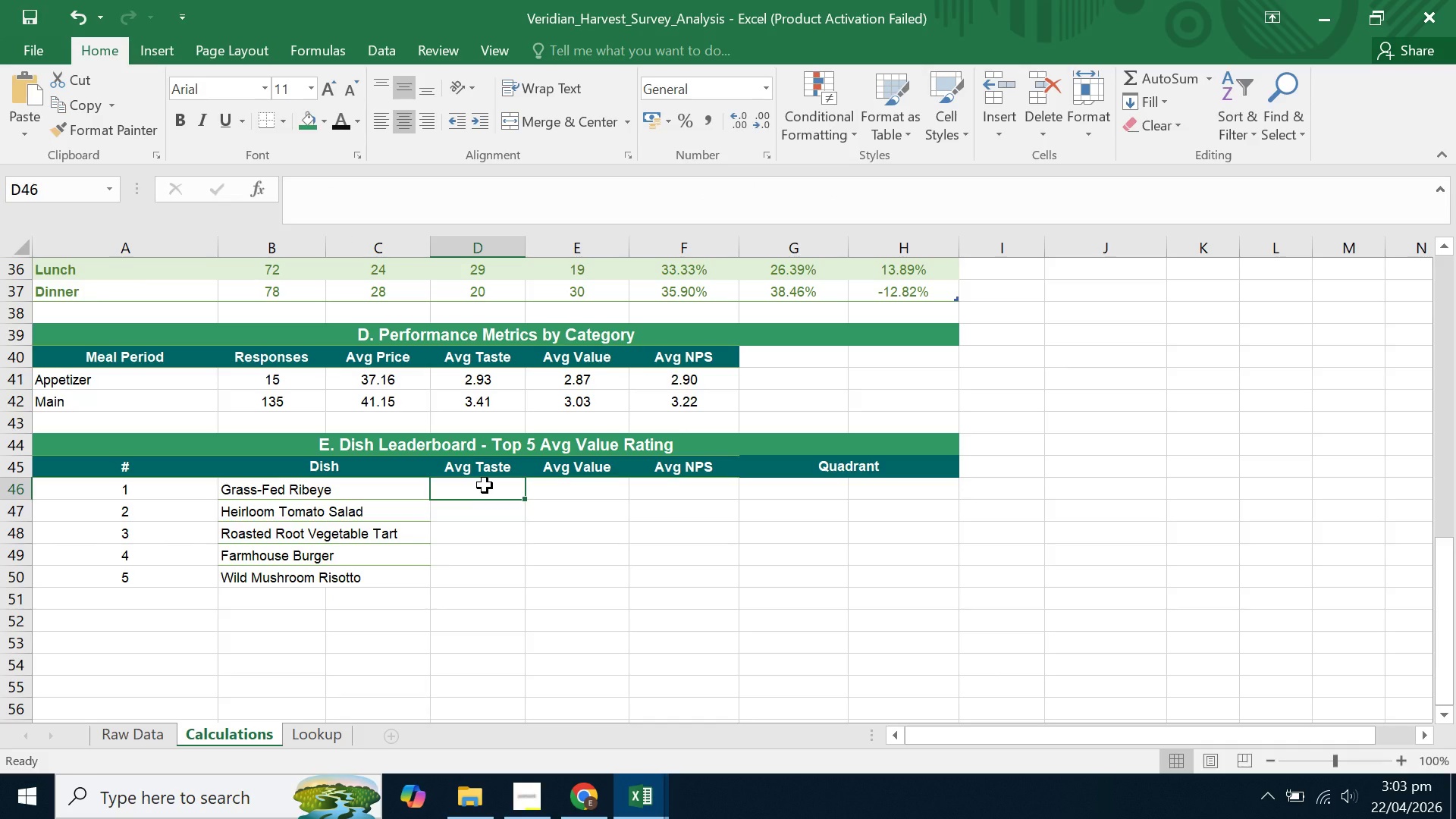 
key(Equal)
 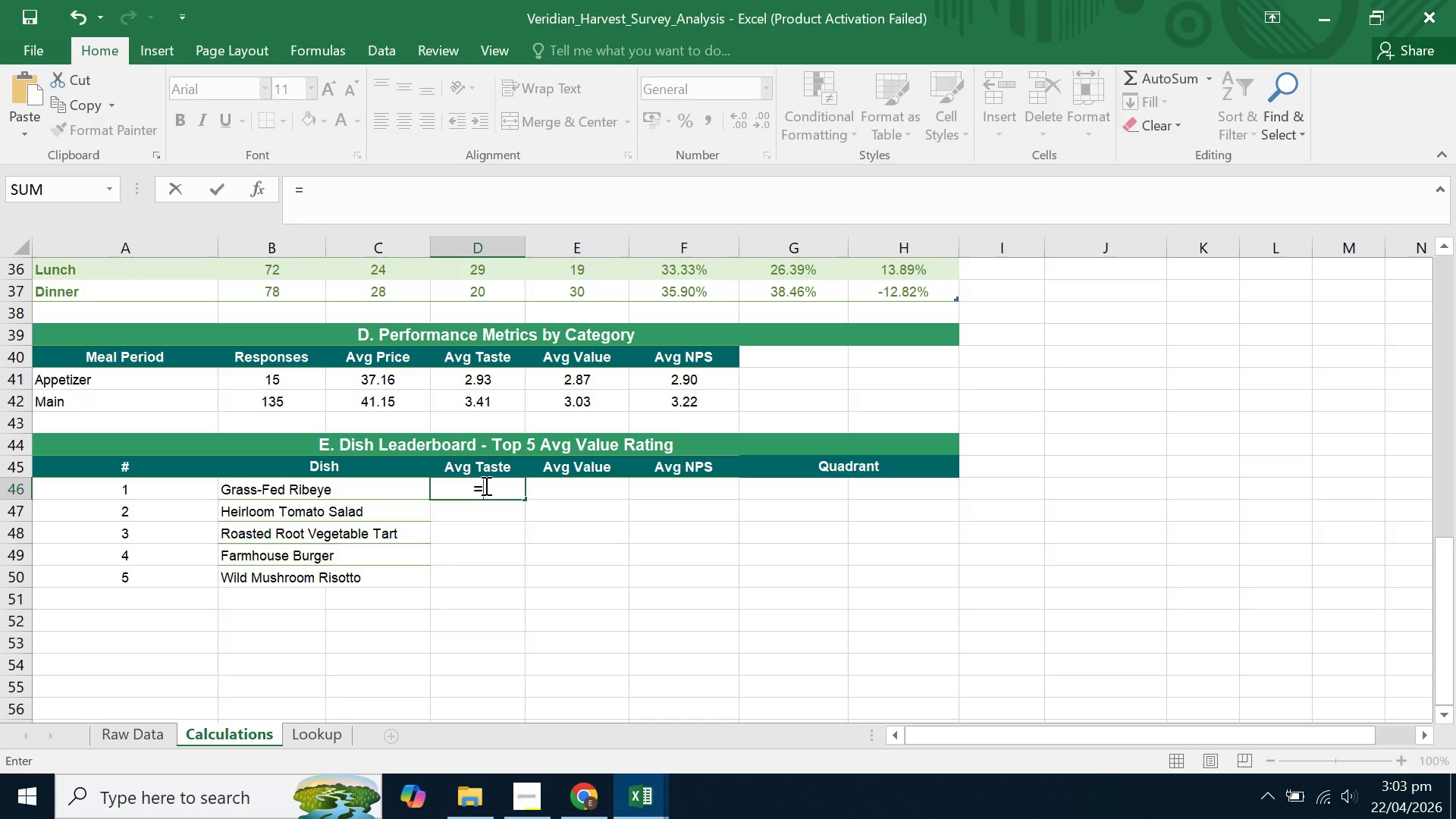 
type(IFERROR)
 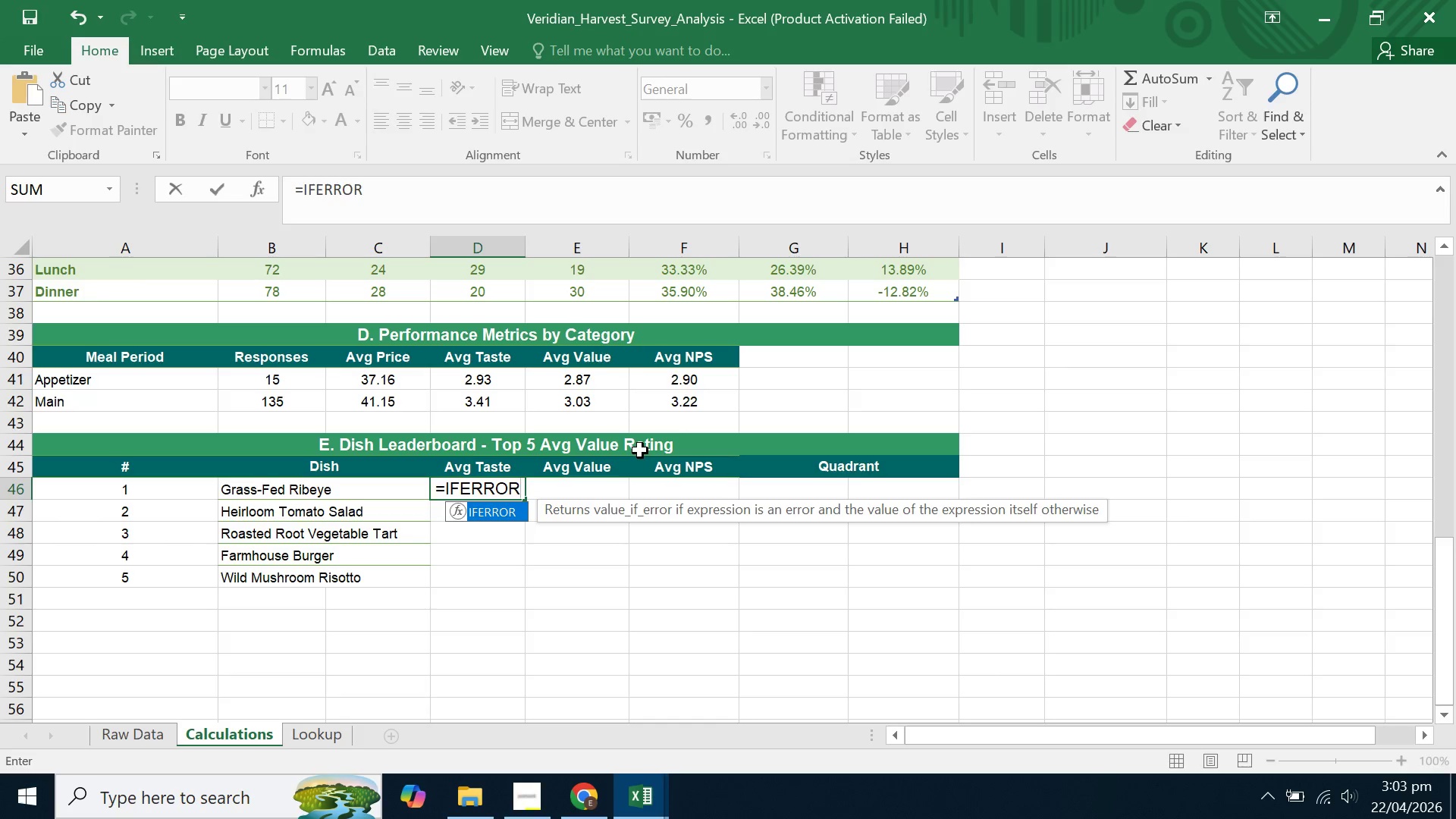 
type((AVER)
 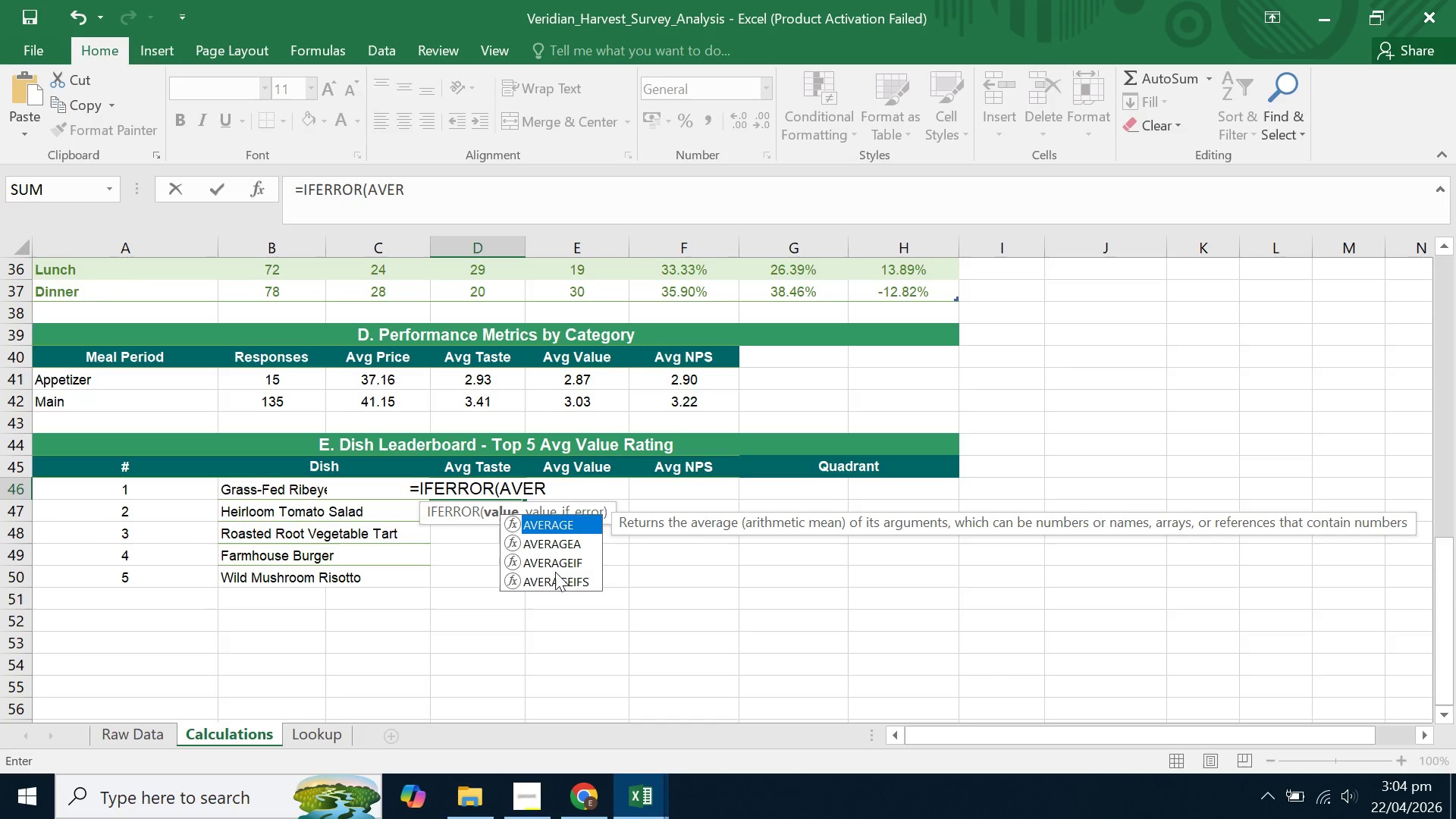 
double_click([560, 566])
 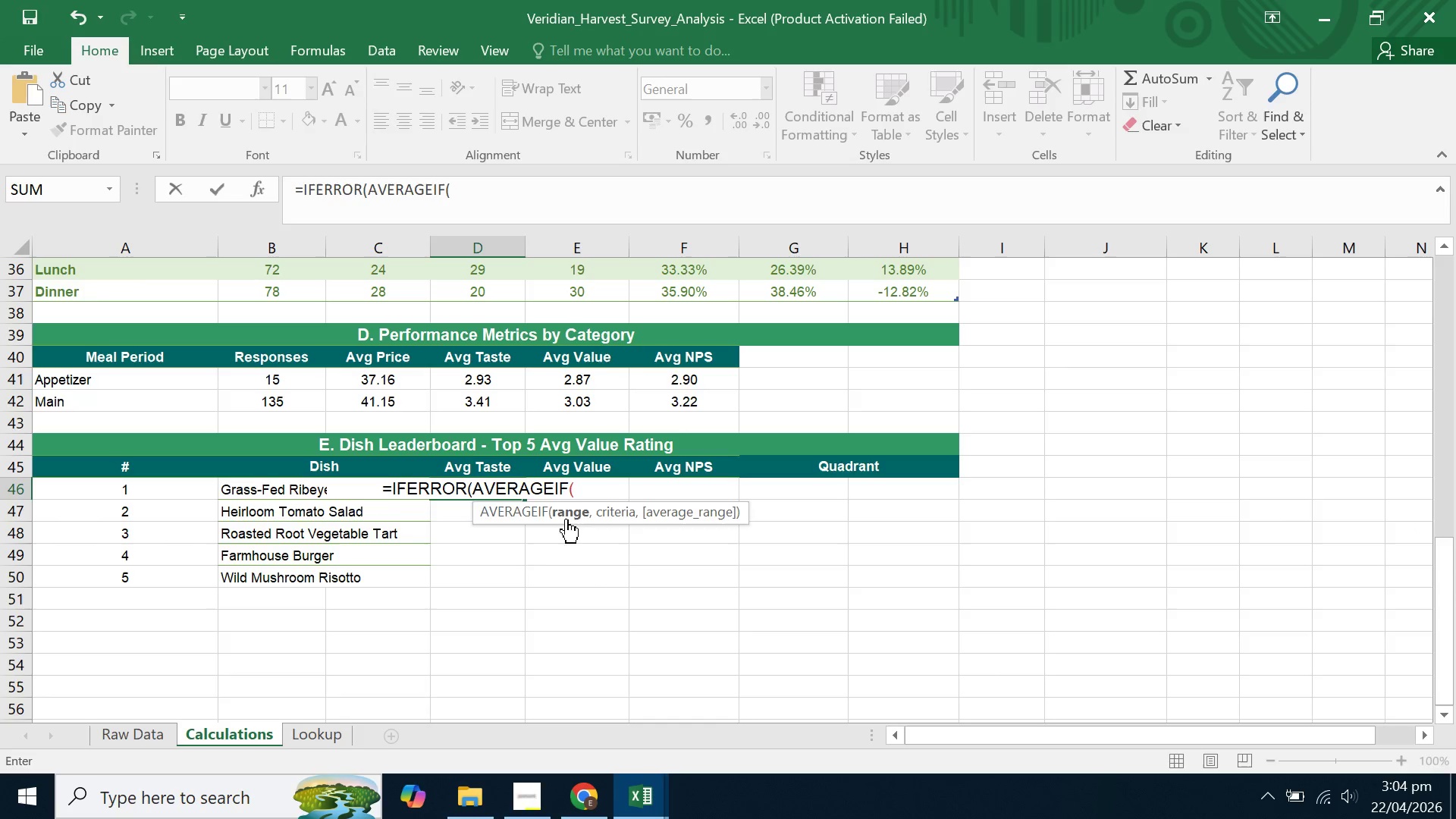 
mouse_move([388, 530])
 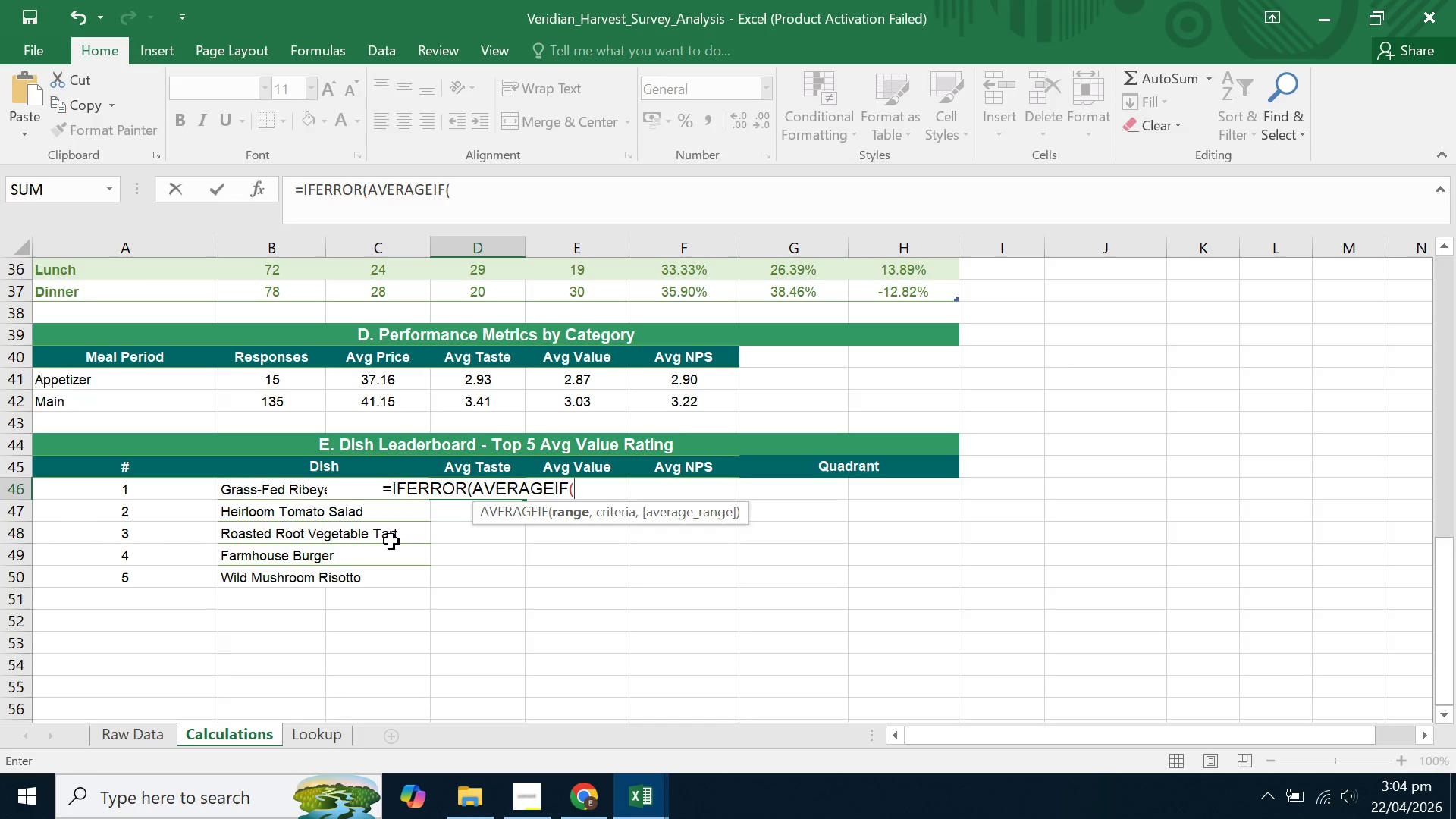 
hold_key(key=Backspace, duration=0.72)
 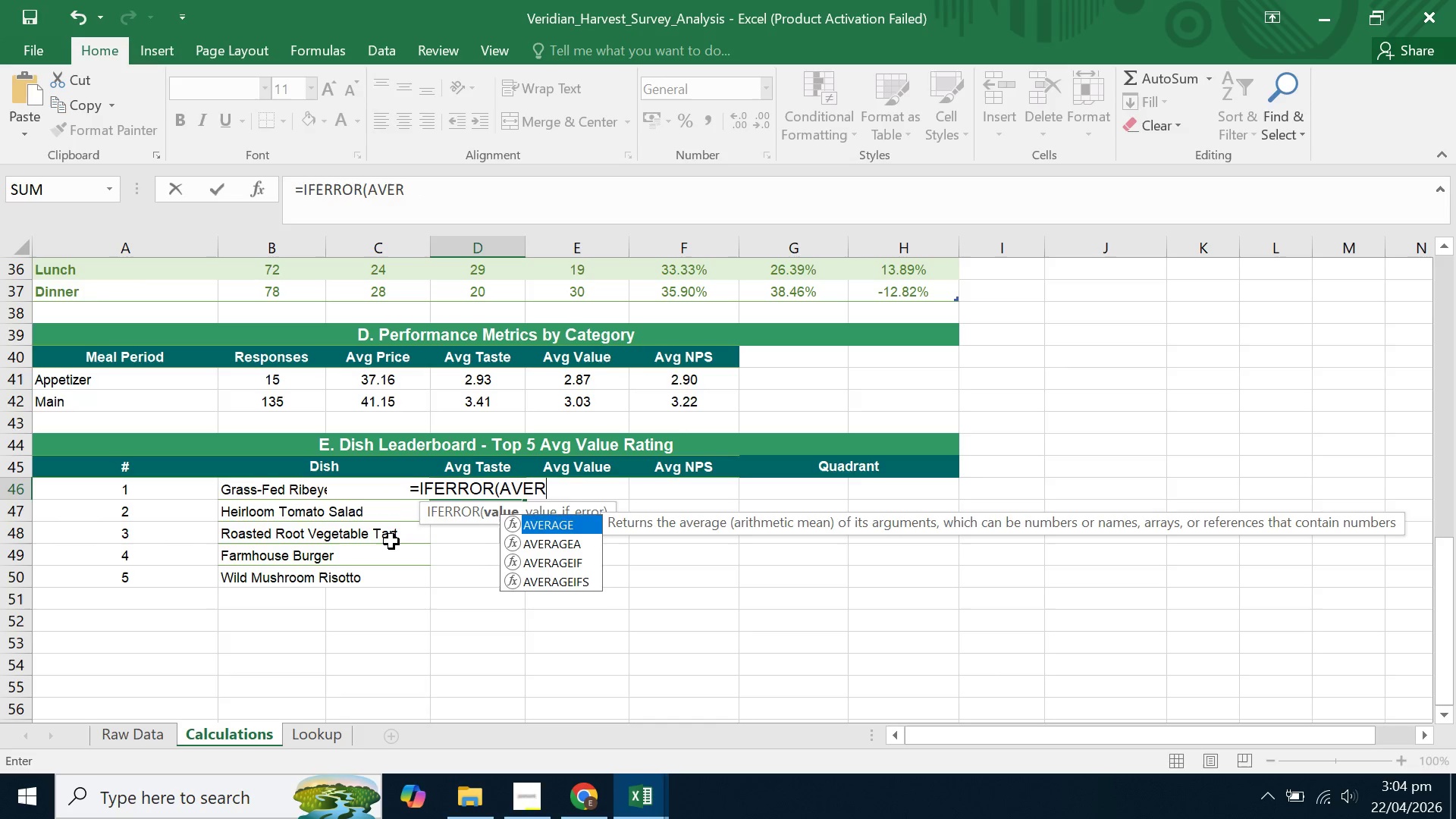 
hold_key(key=Backspace, duration=1.26)
 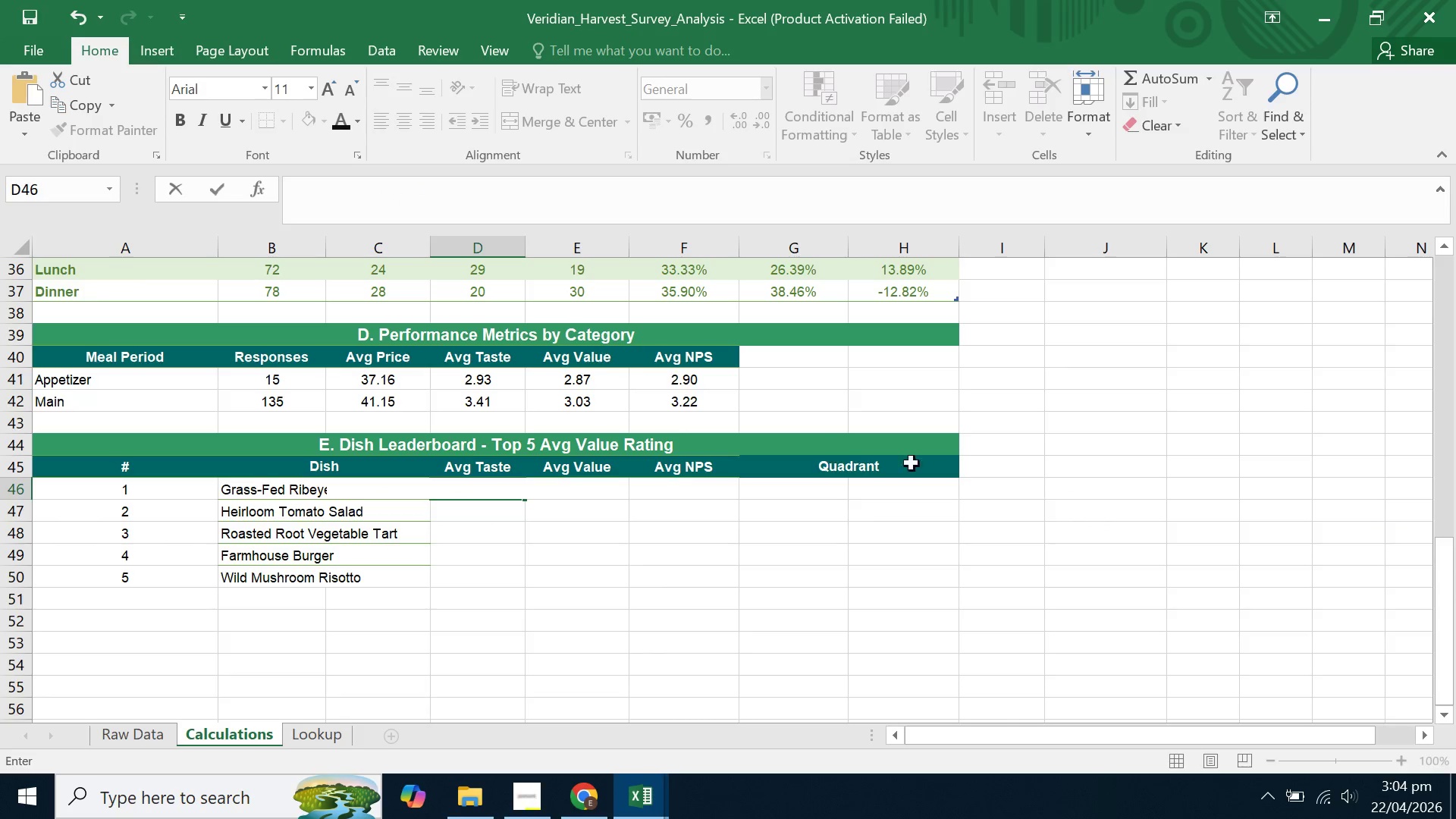 
left_click([842, 535])
 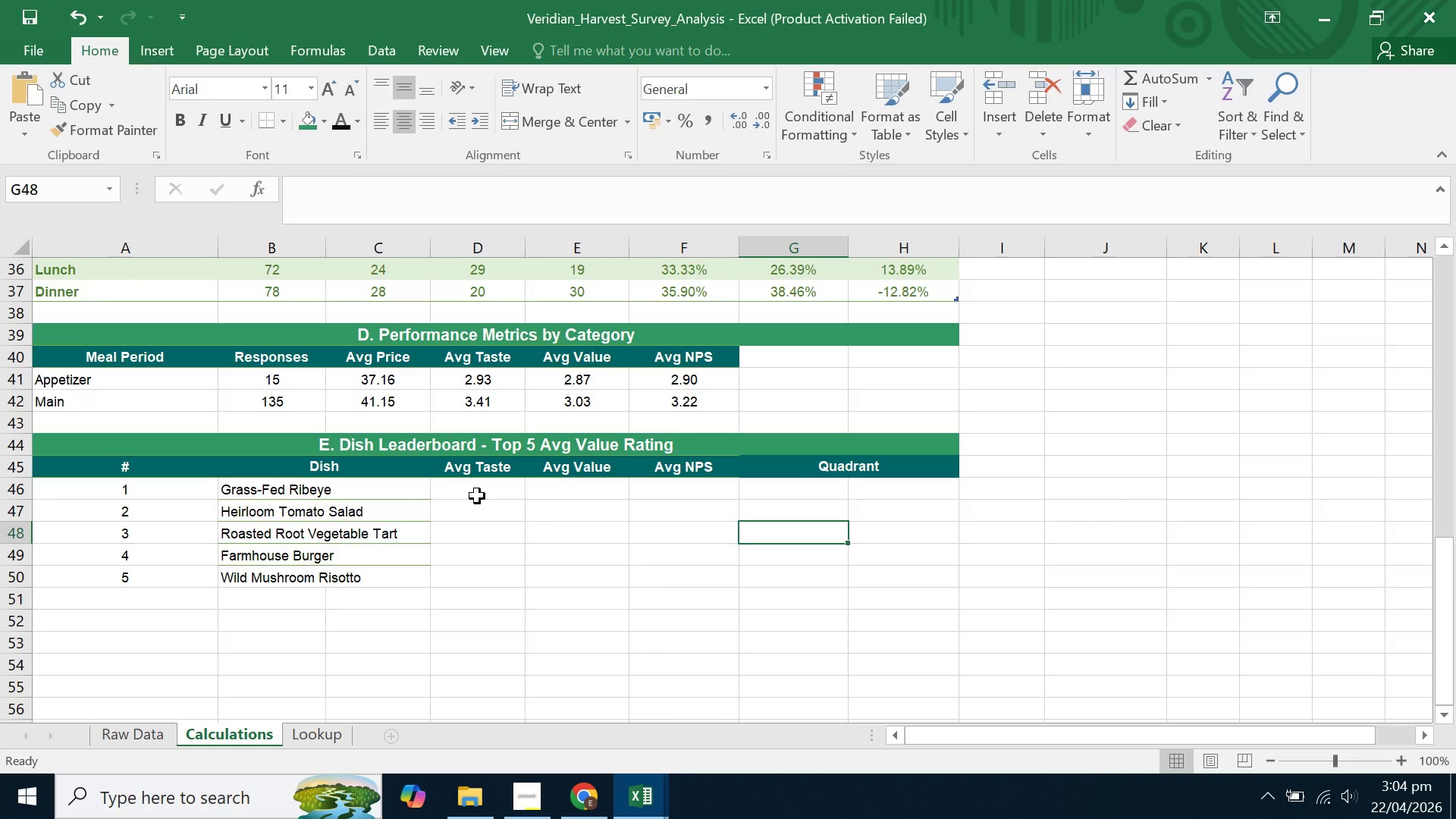 
left_click([475, 494])
 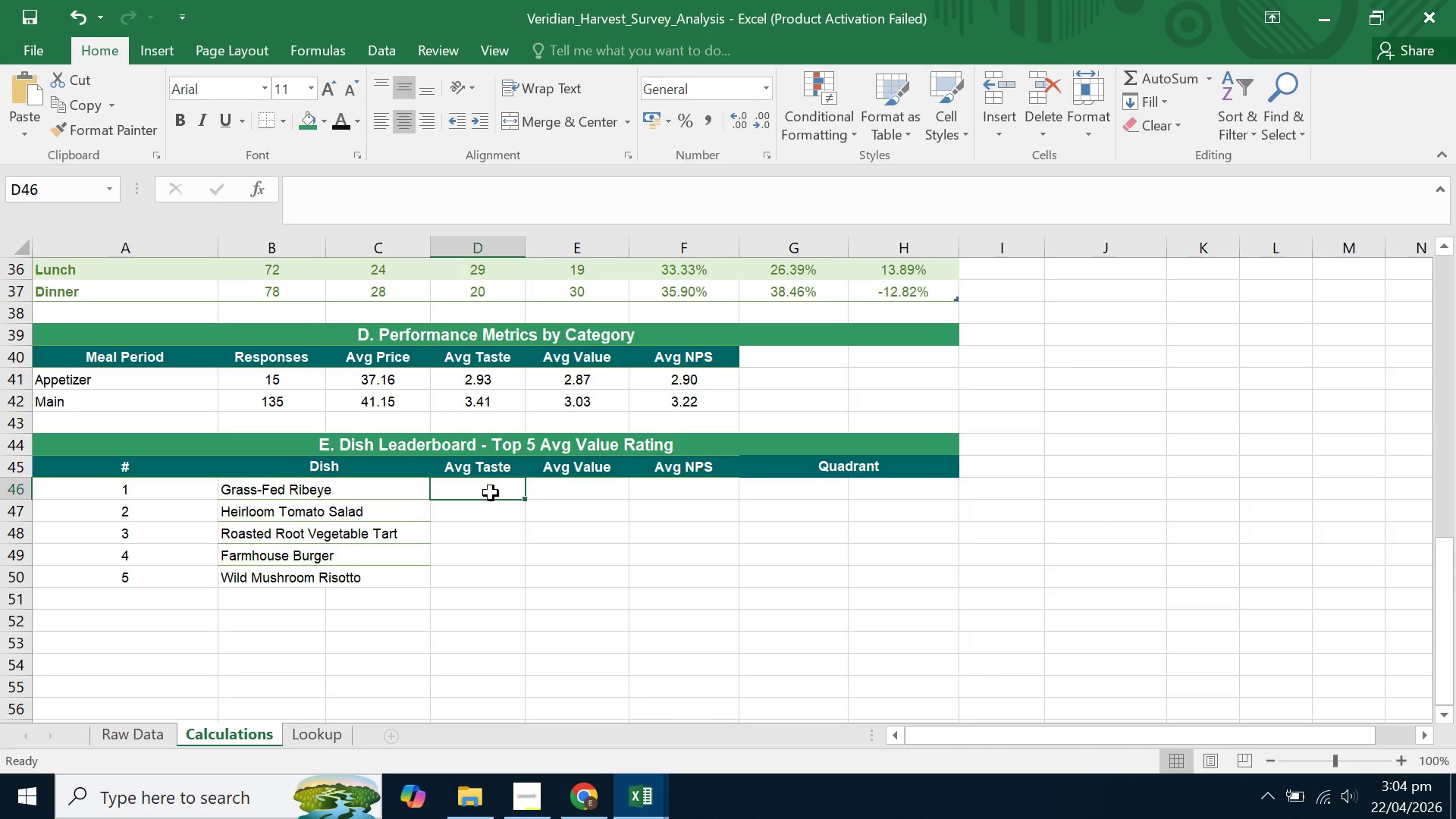 
type(=VLOOK)
 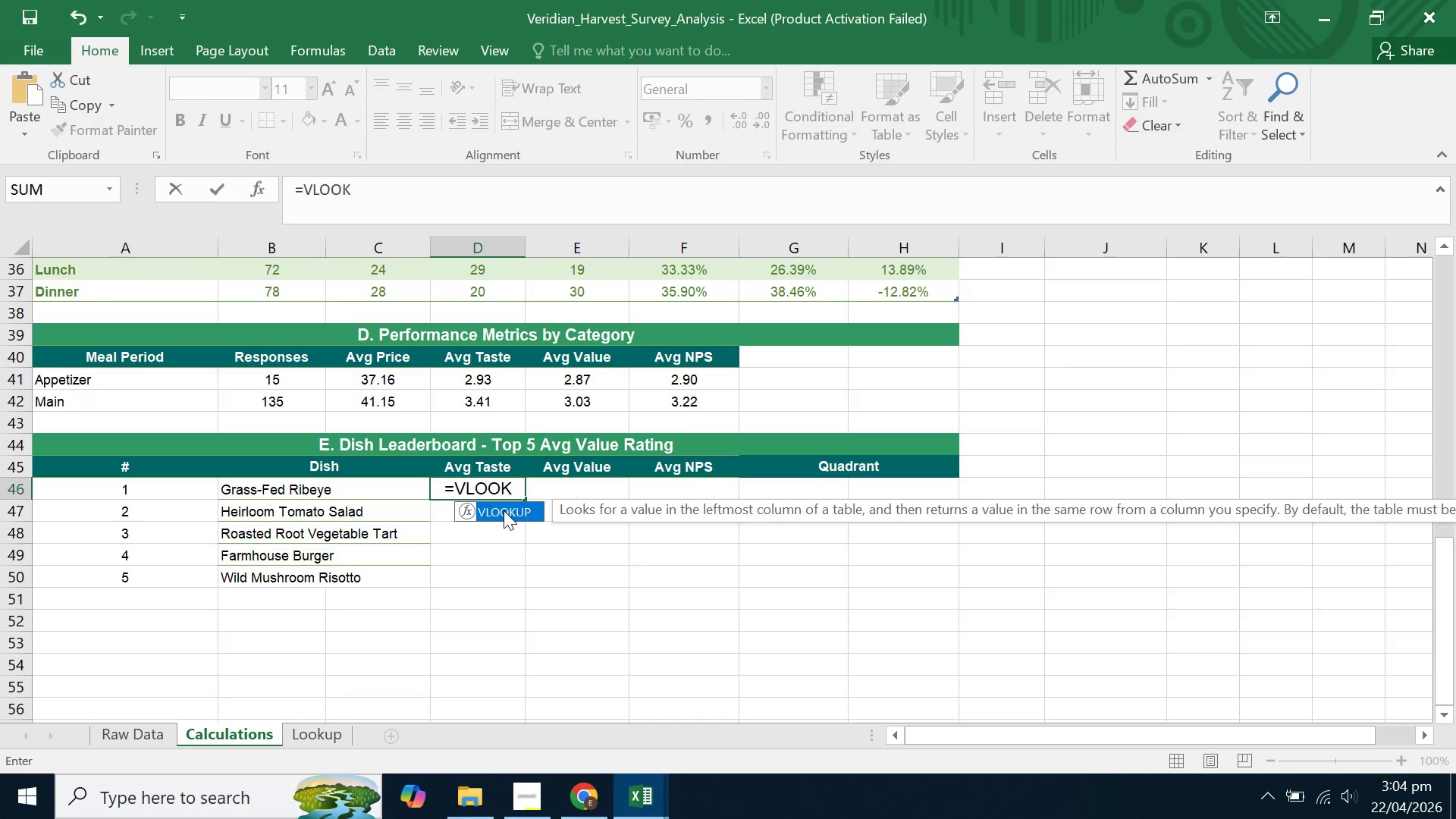 
double_click([504, 511])
 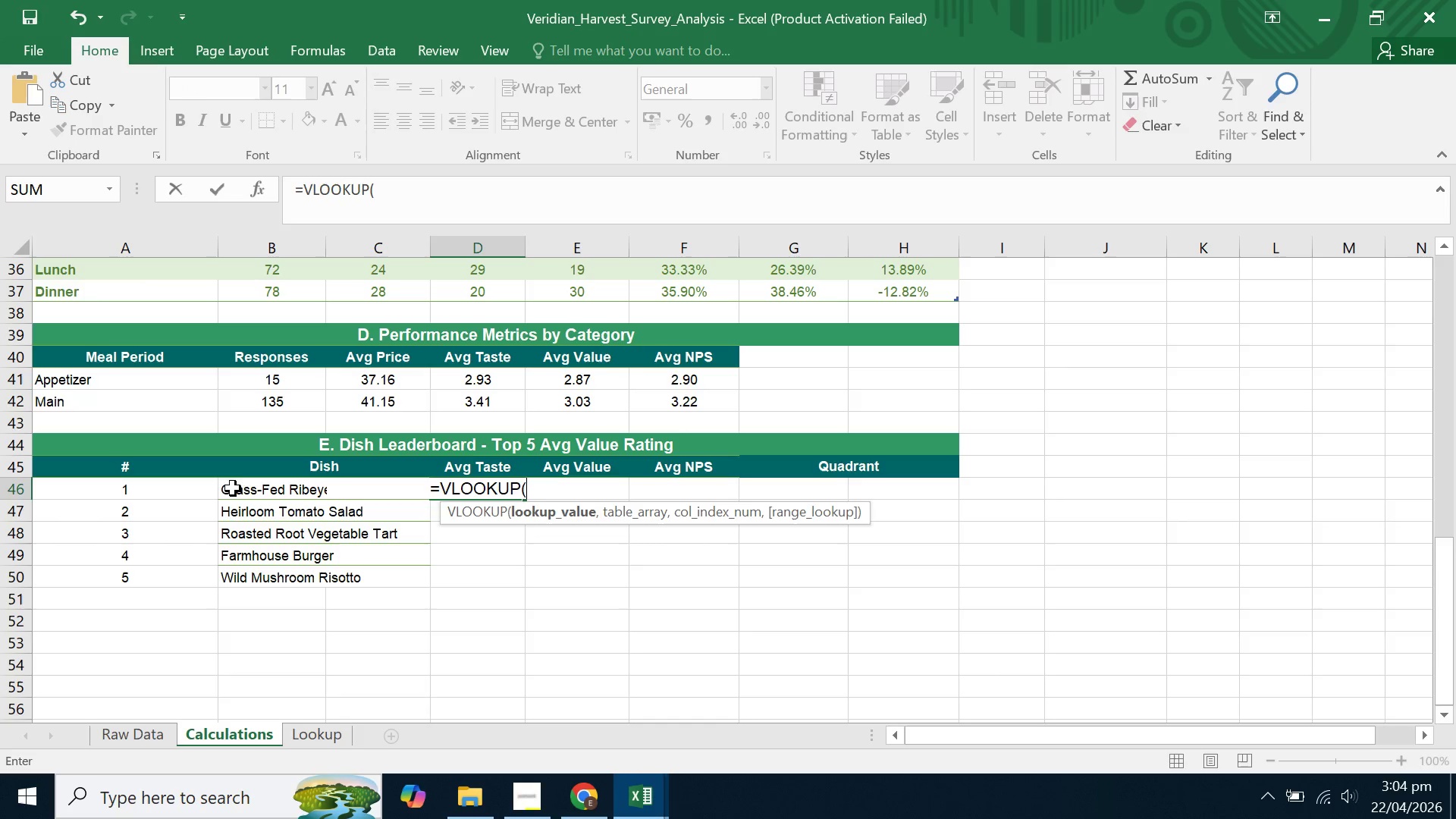 
left_click([247, 488])
 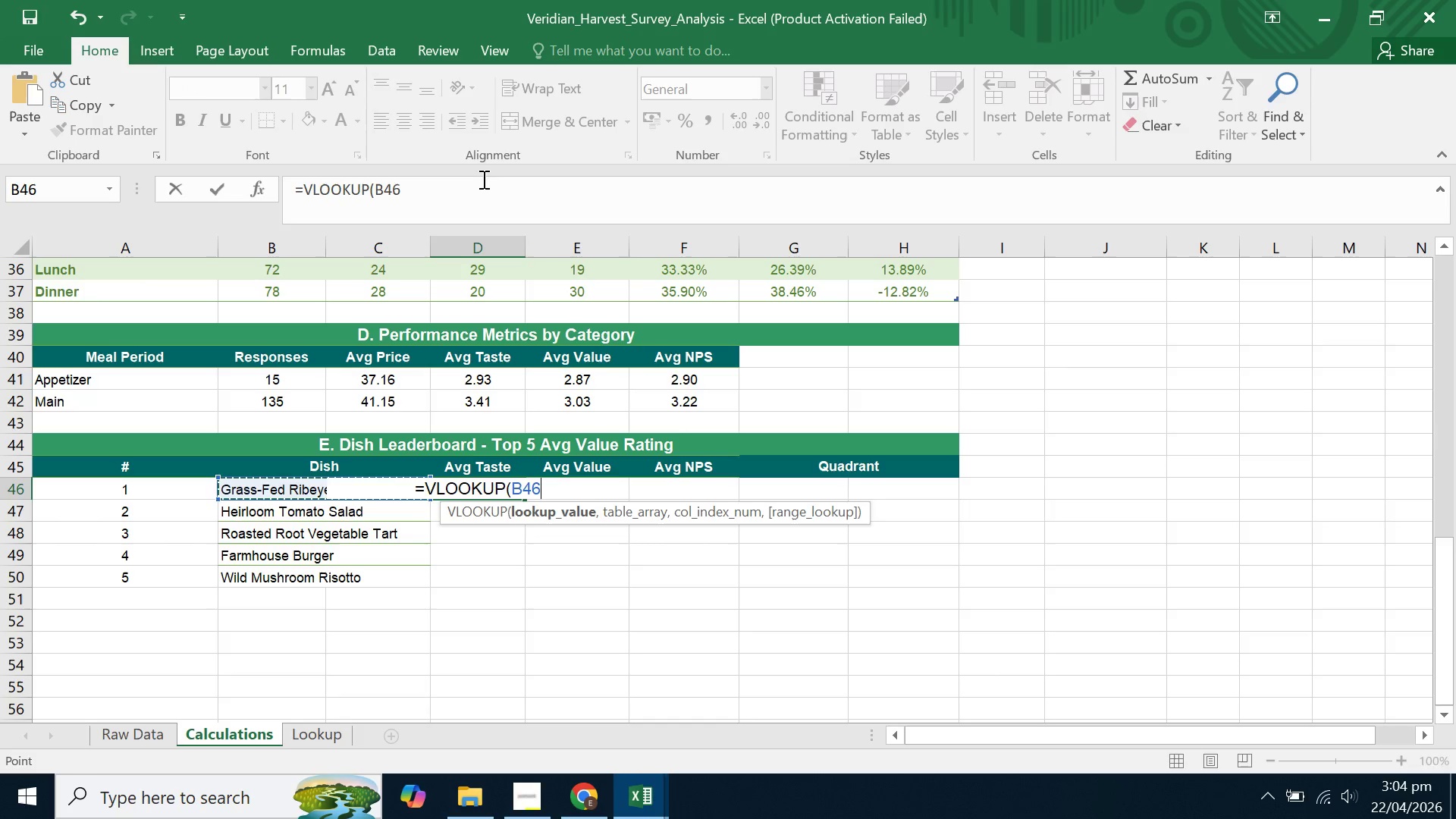 
left_click([466, 194])
 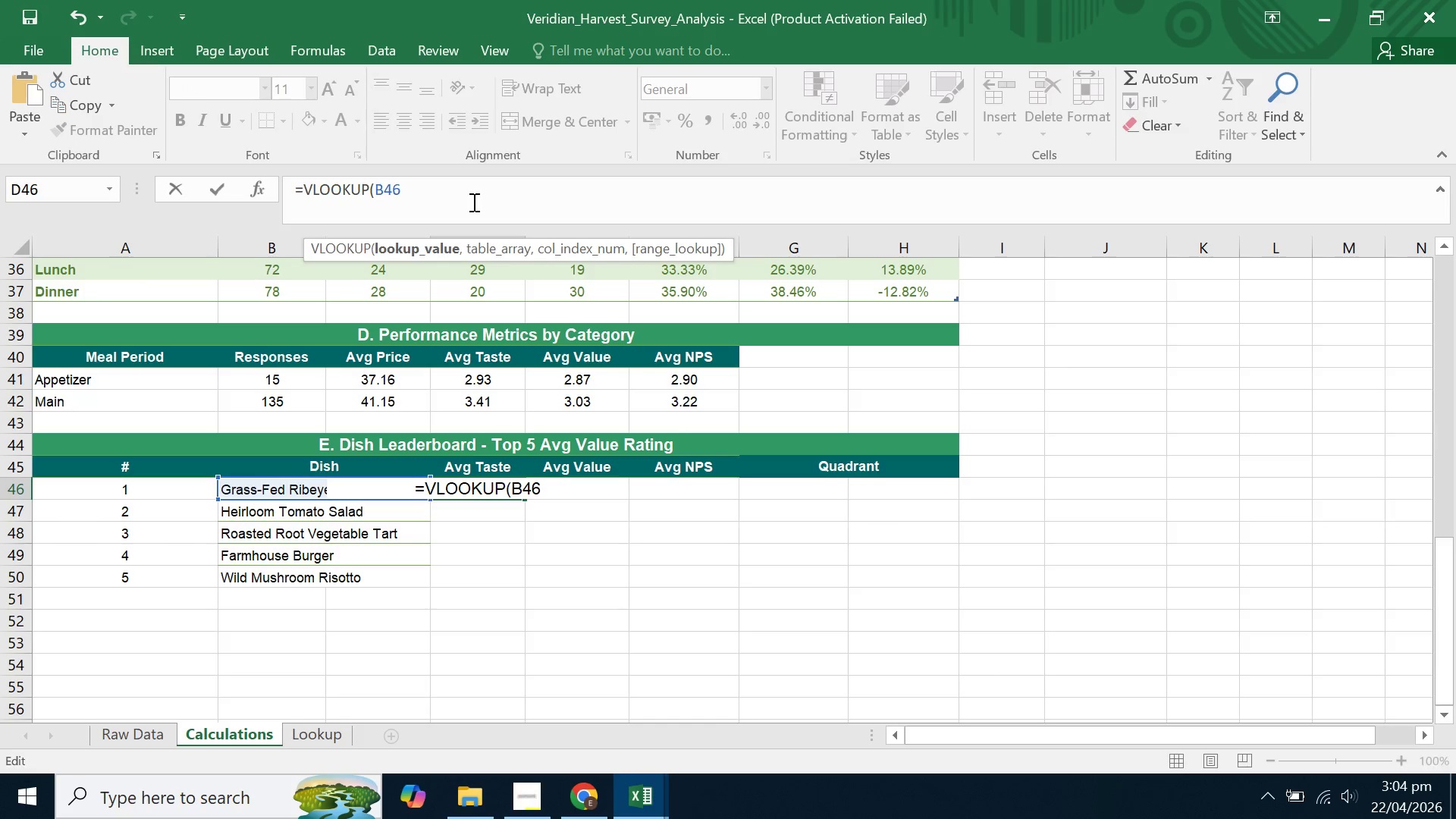 
key(Comma)
 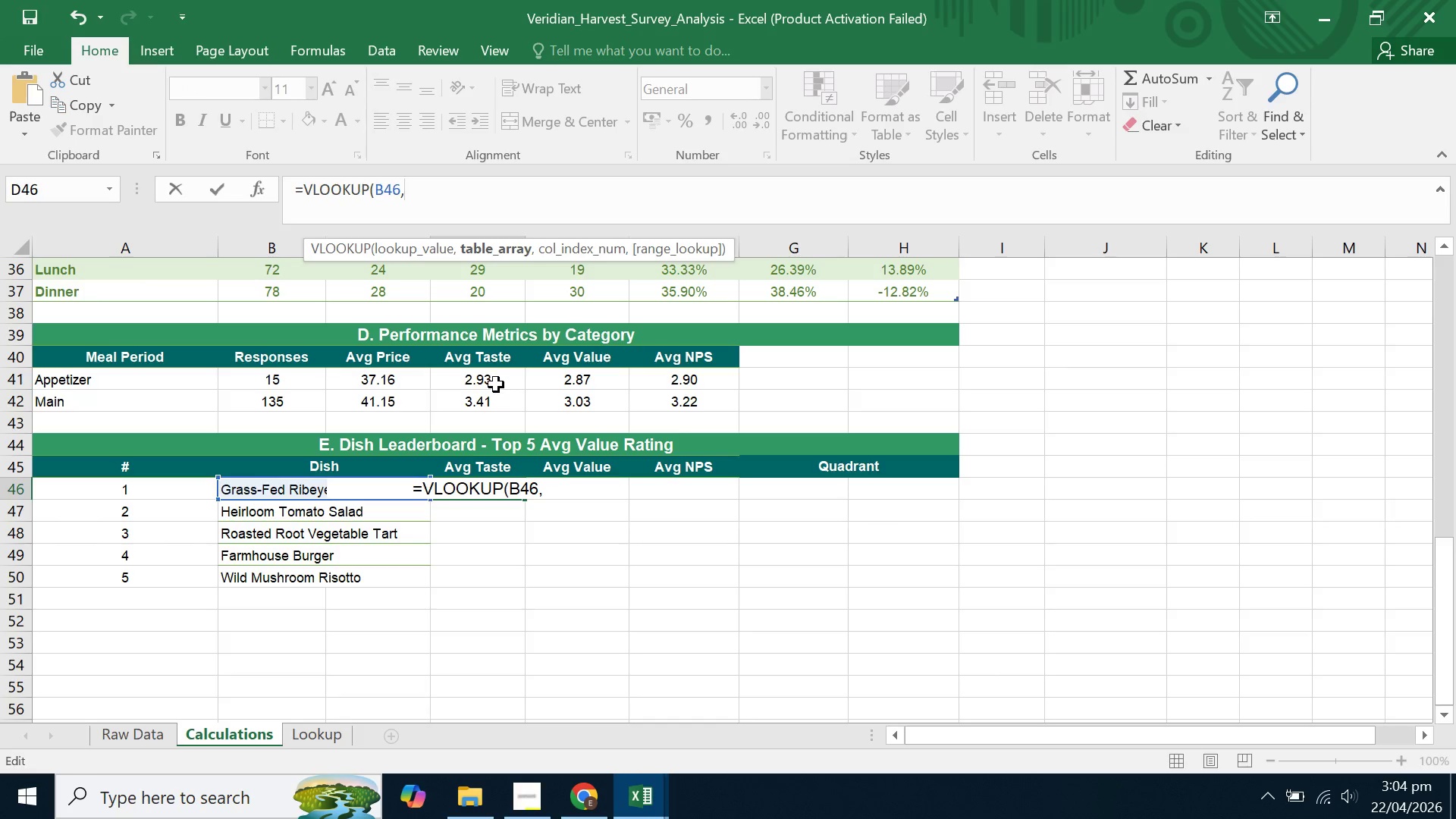 
scroll: coordinate [496, 384], scroll_direction: up, amount: 6.0
 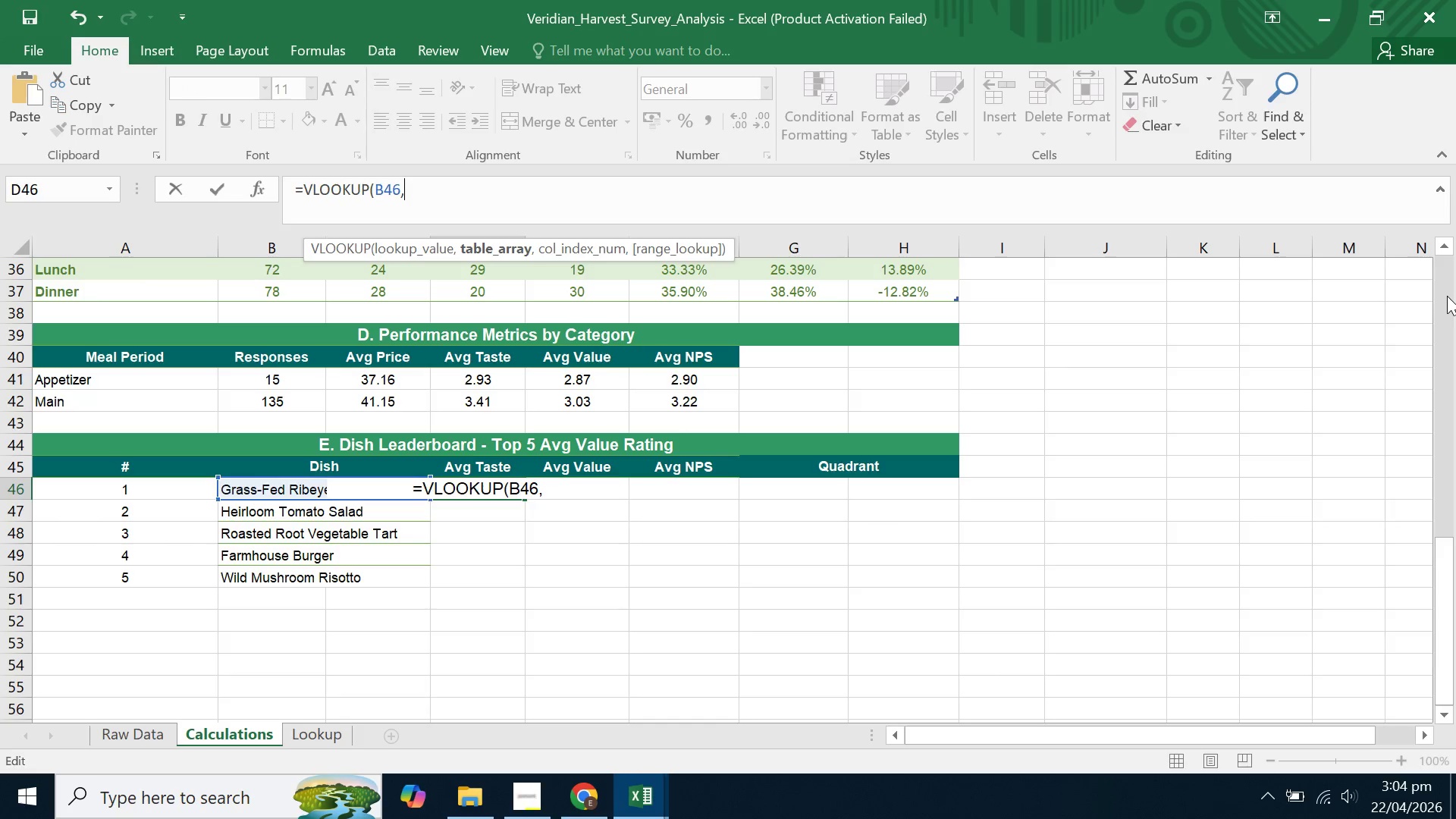 
double_click([1445, 291])
 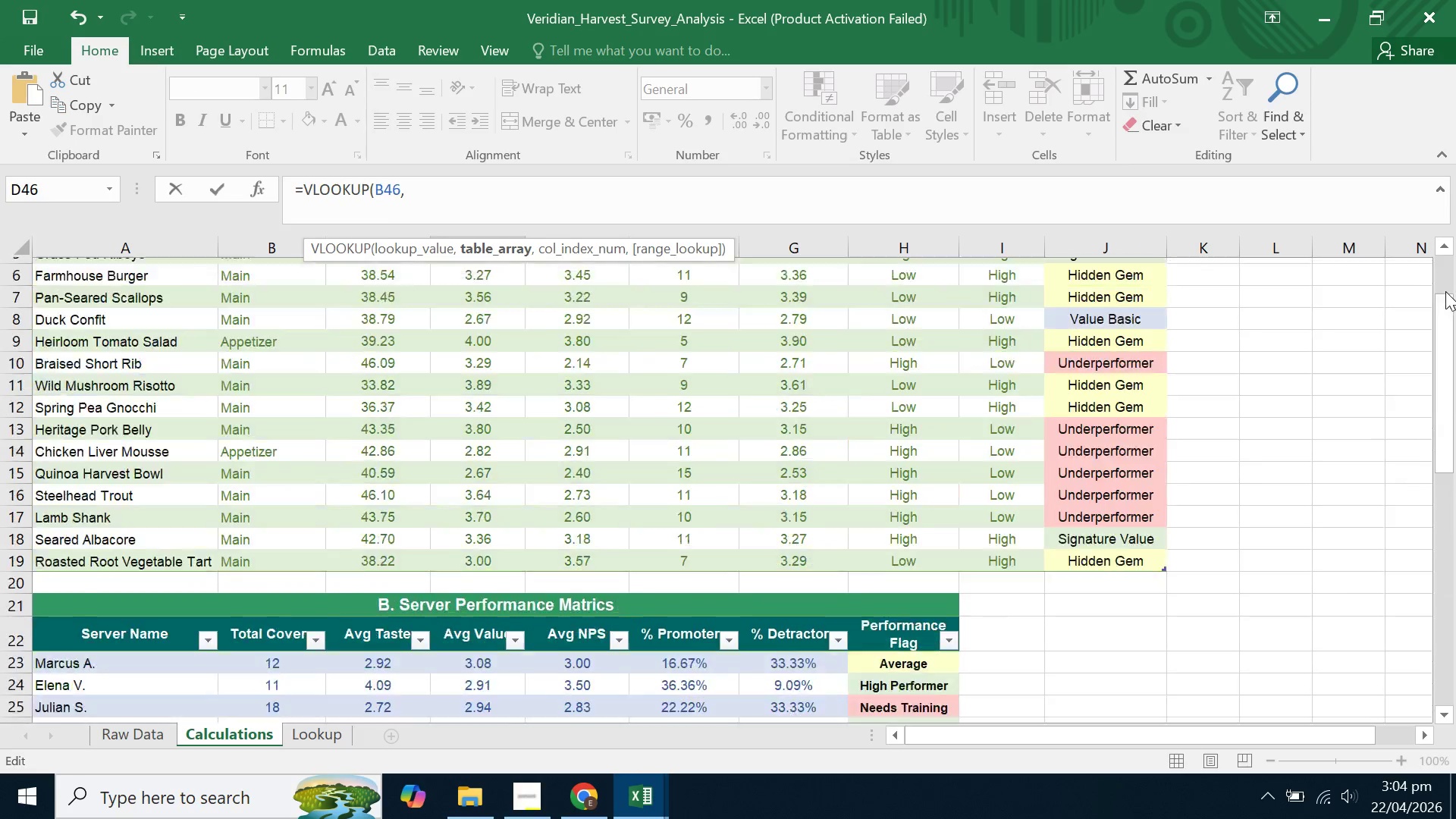 
triple_click([1445, 291])
 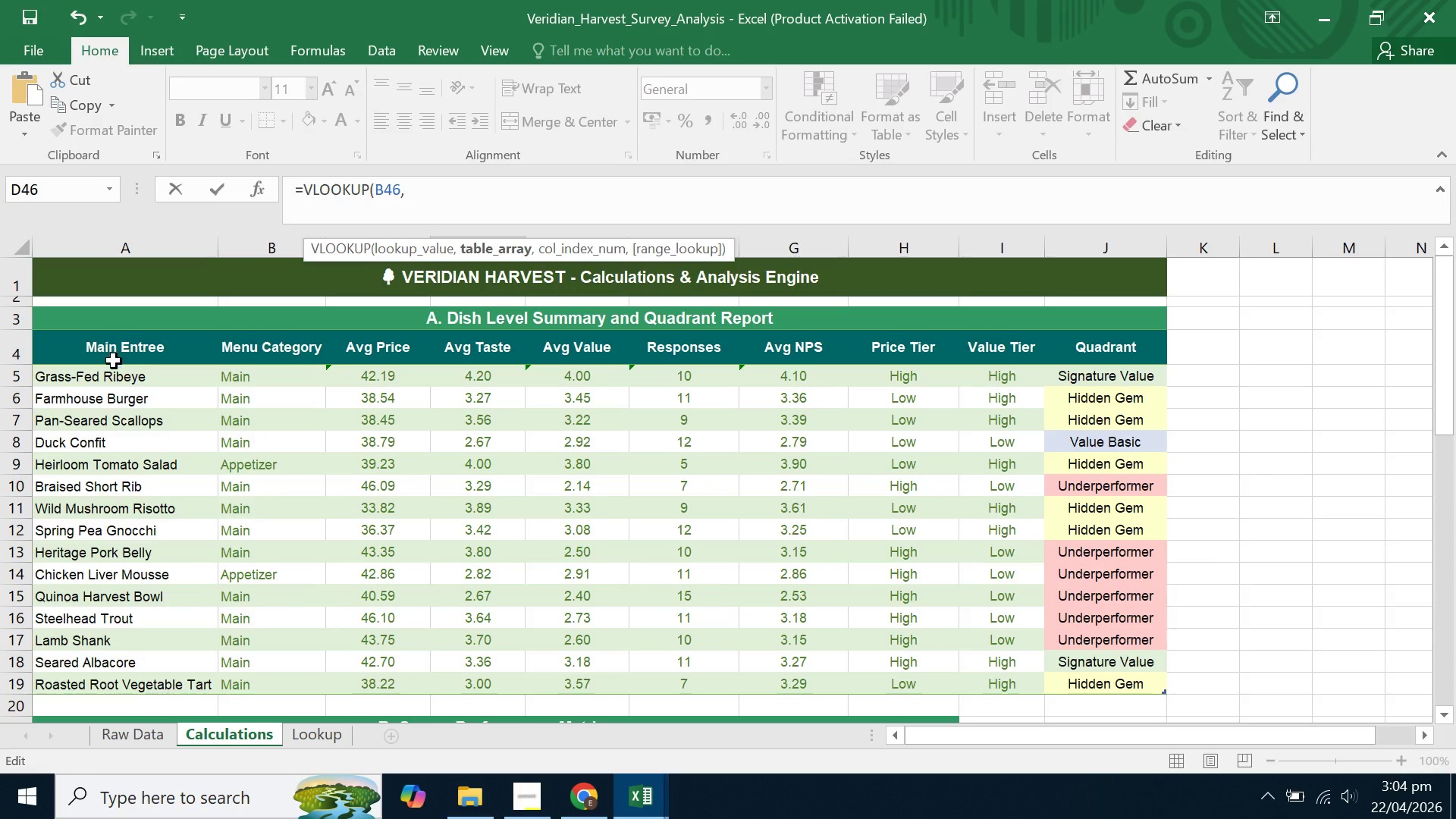 
left_click_drag(start_coordinate=[107, 379], to_coordinate=[1000, 677])
 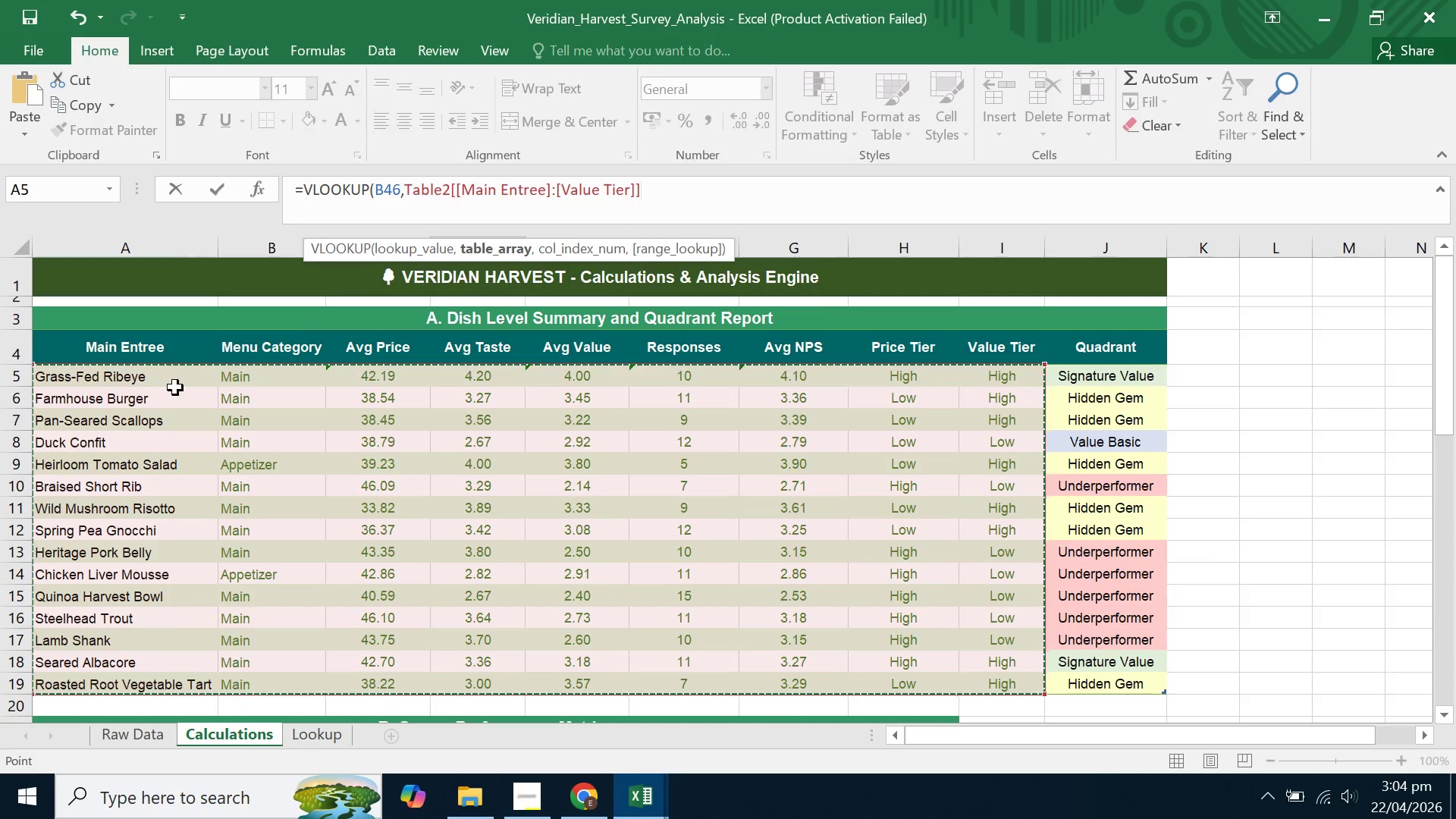 
left_click_drag(start_coordinate=[127, 383], to_coordinate=[968, 655])
 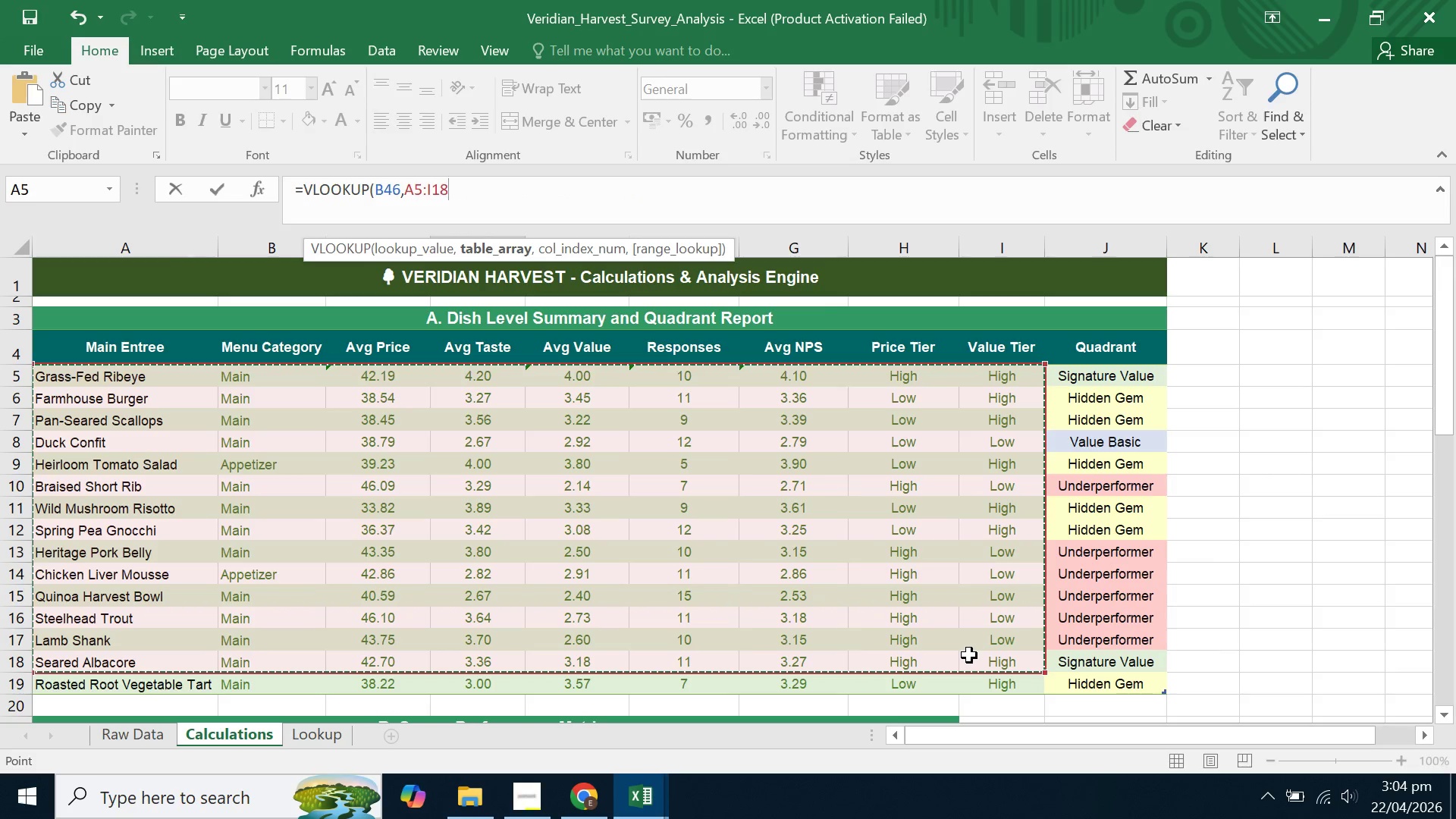 
hold_key(key=ShiftLeft, duration=1.52)
 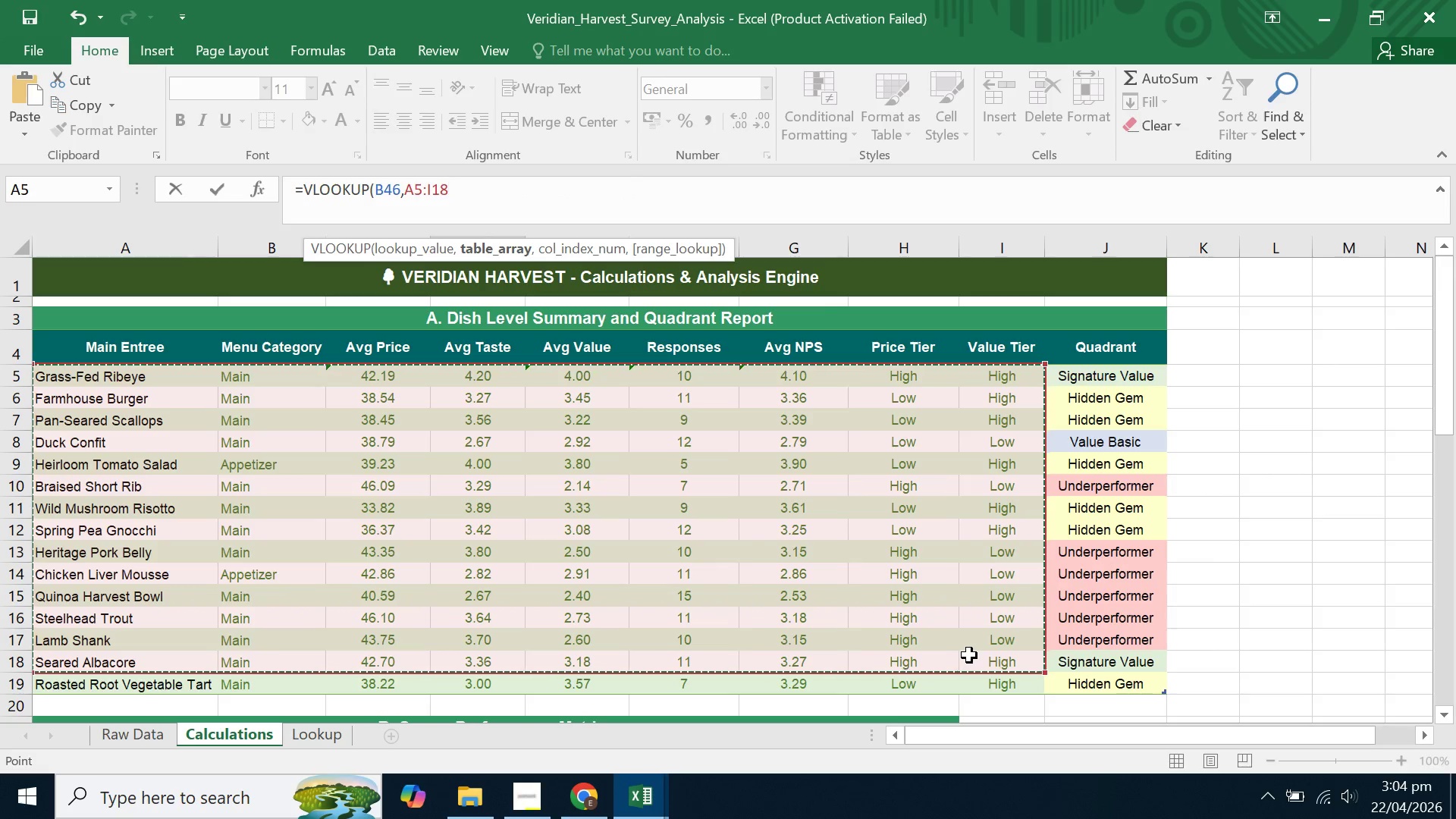 
hold_key(key=ShiftLeft, duration=0.78)
 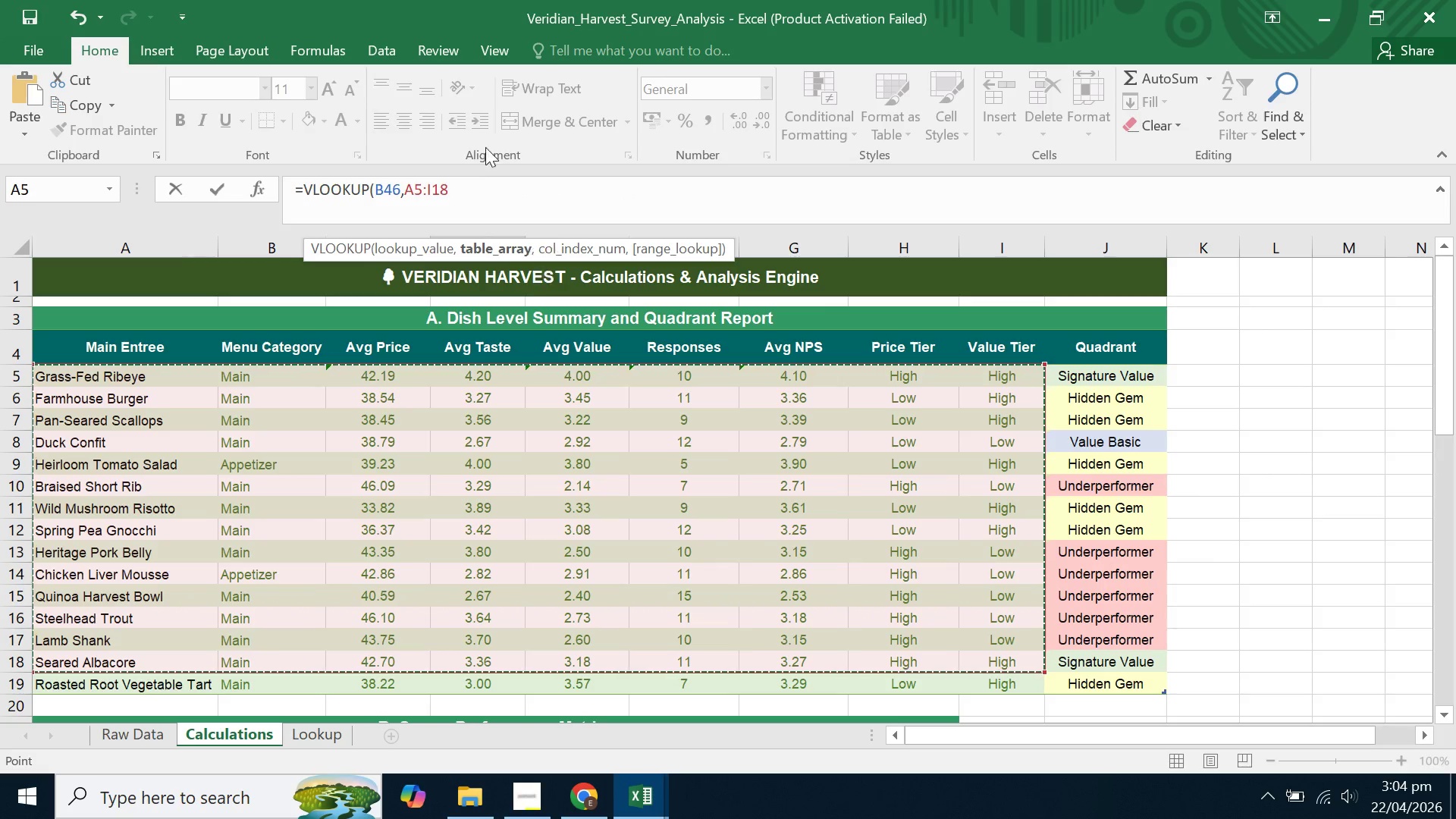 
left_click([454, 199])
 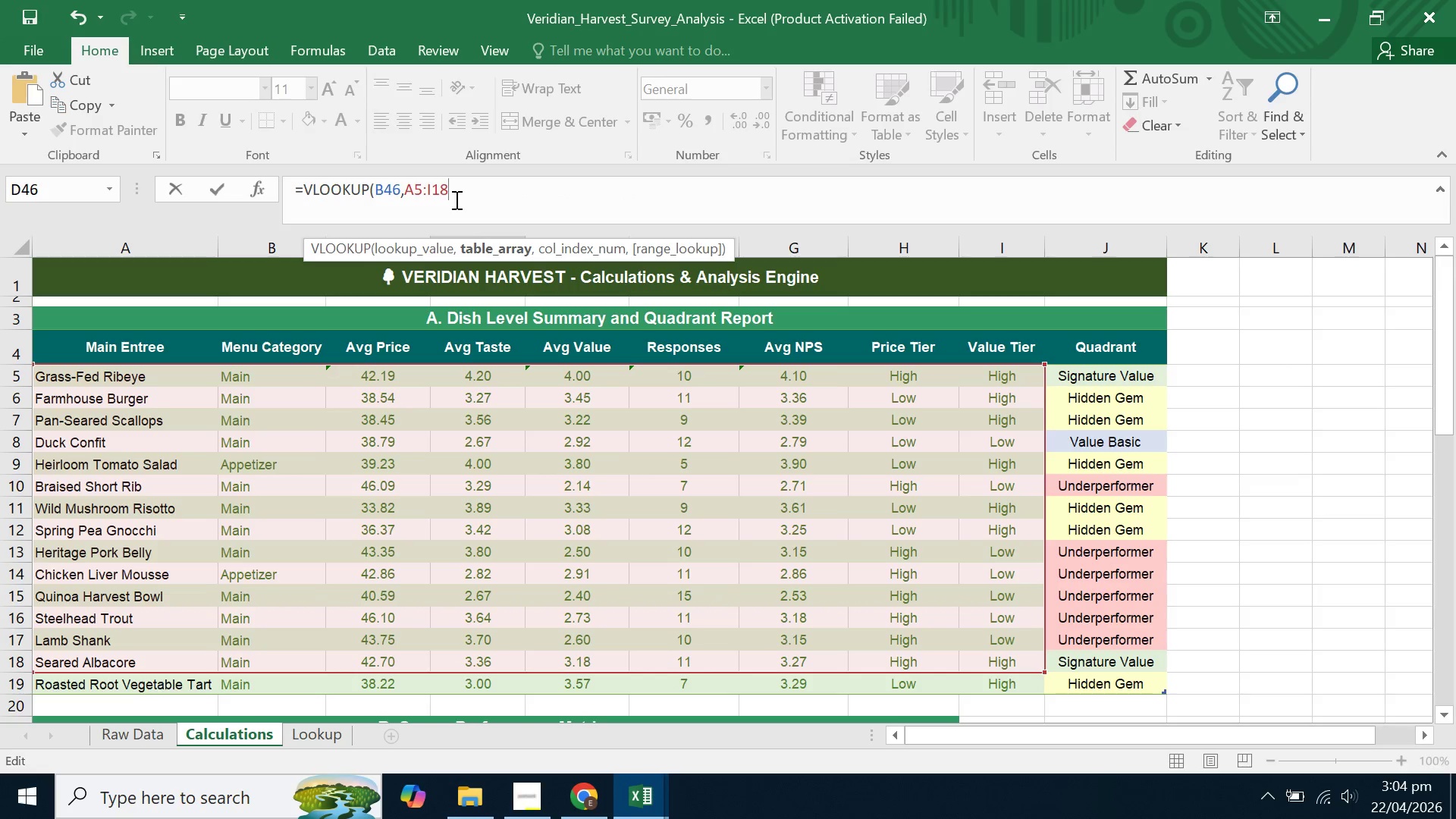 
key(Backspace)
 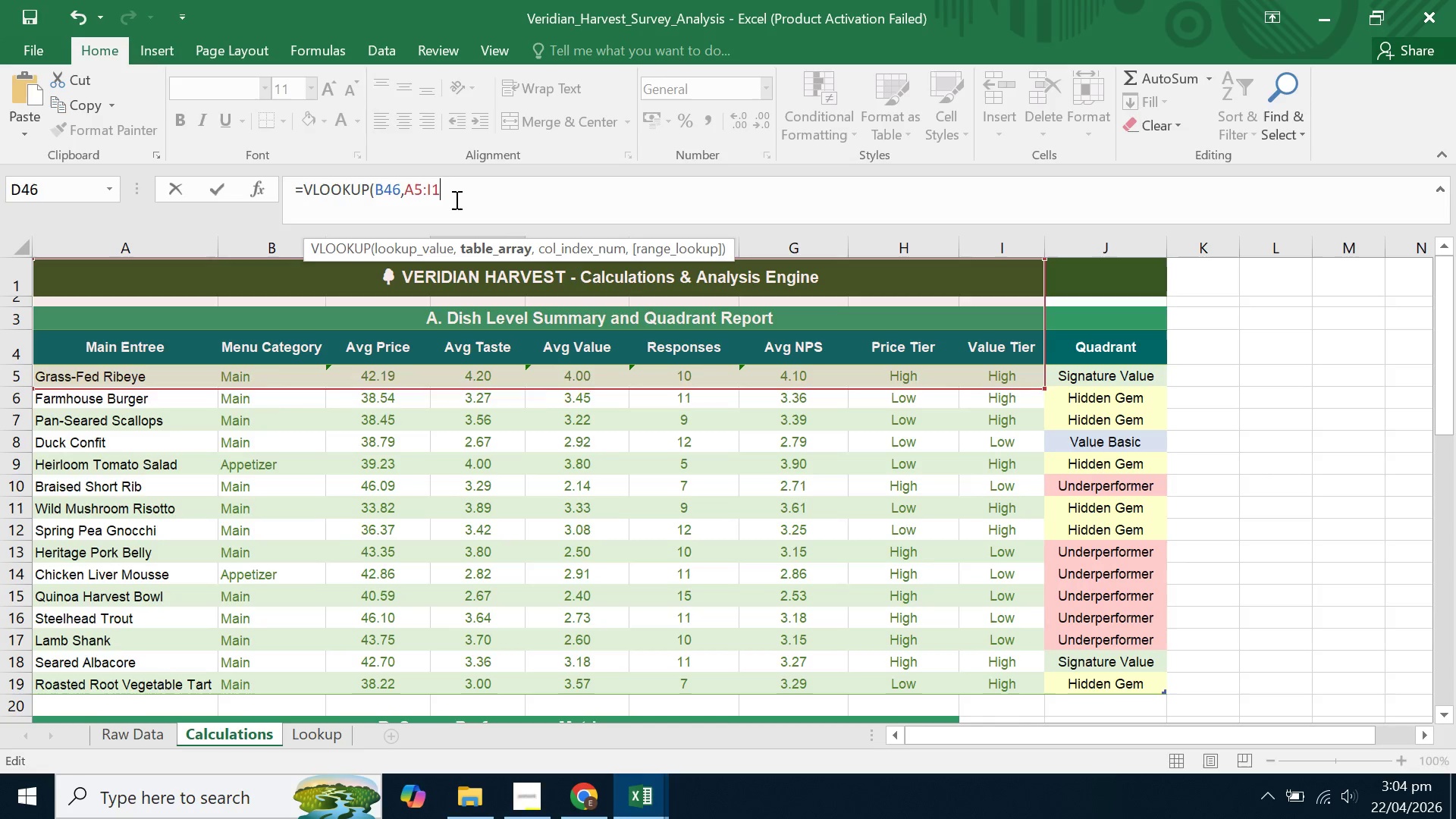 
key(9)
 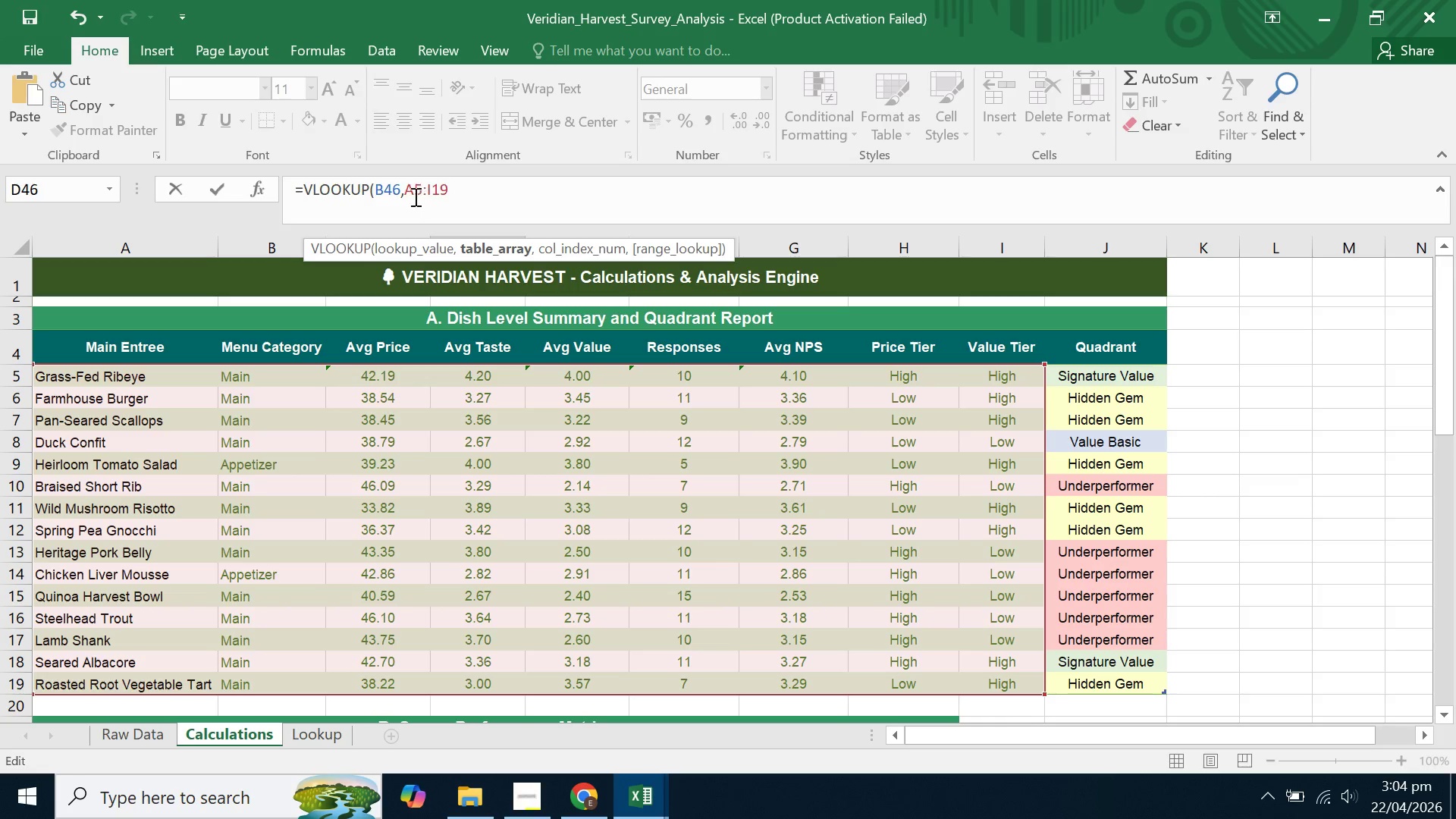 
left_click([406, 196])
 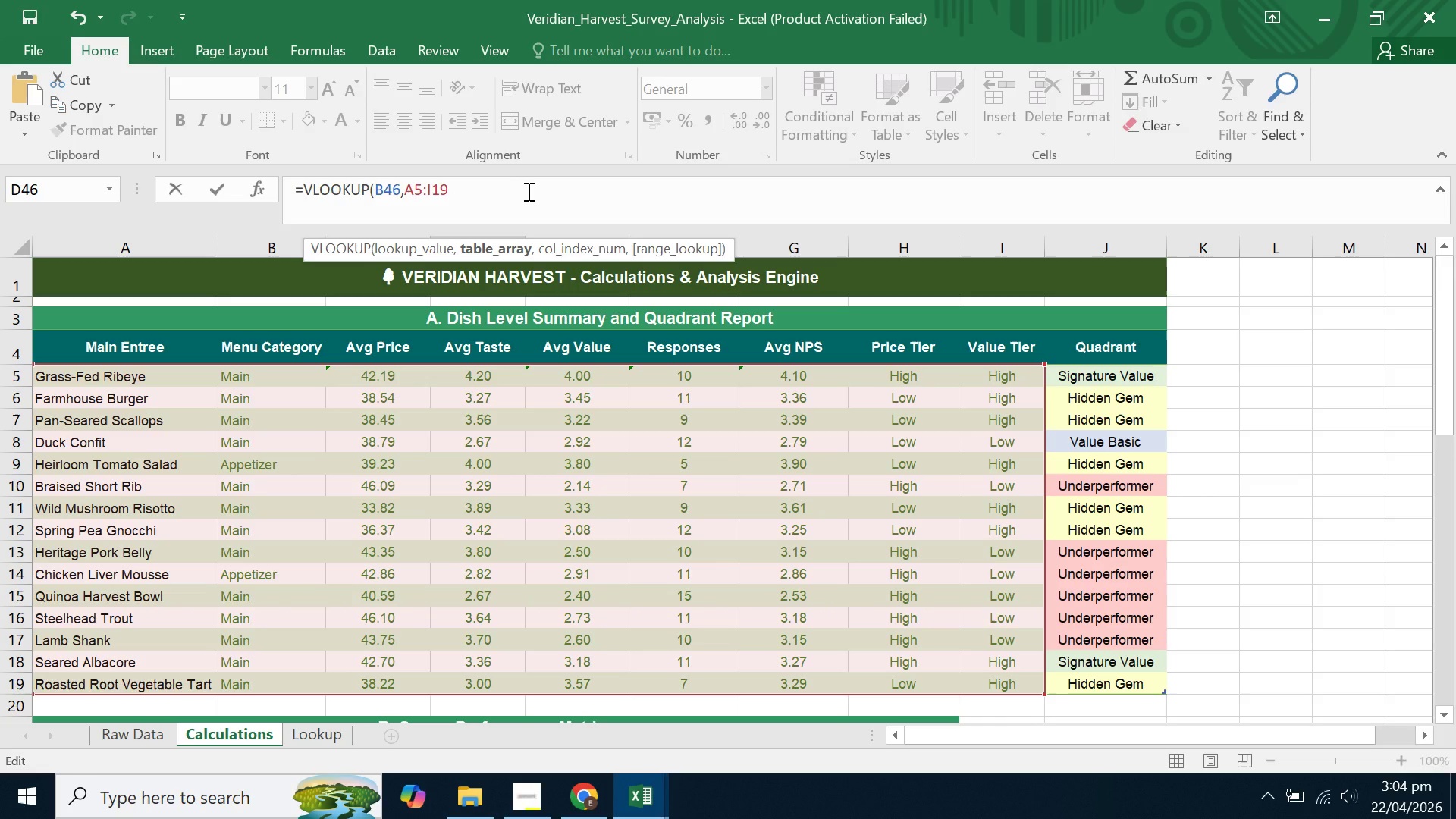 
key(Shift+4)
 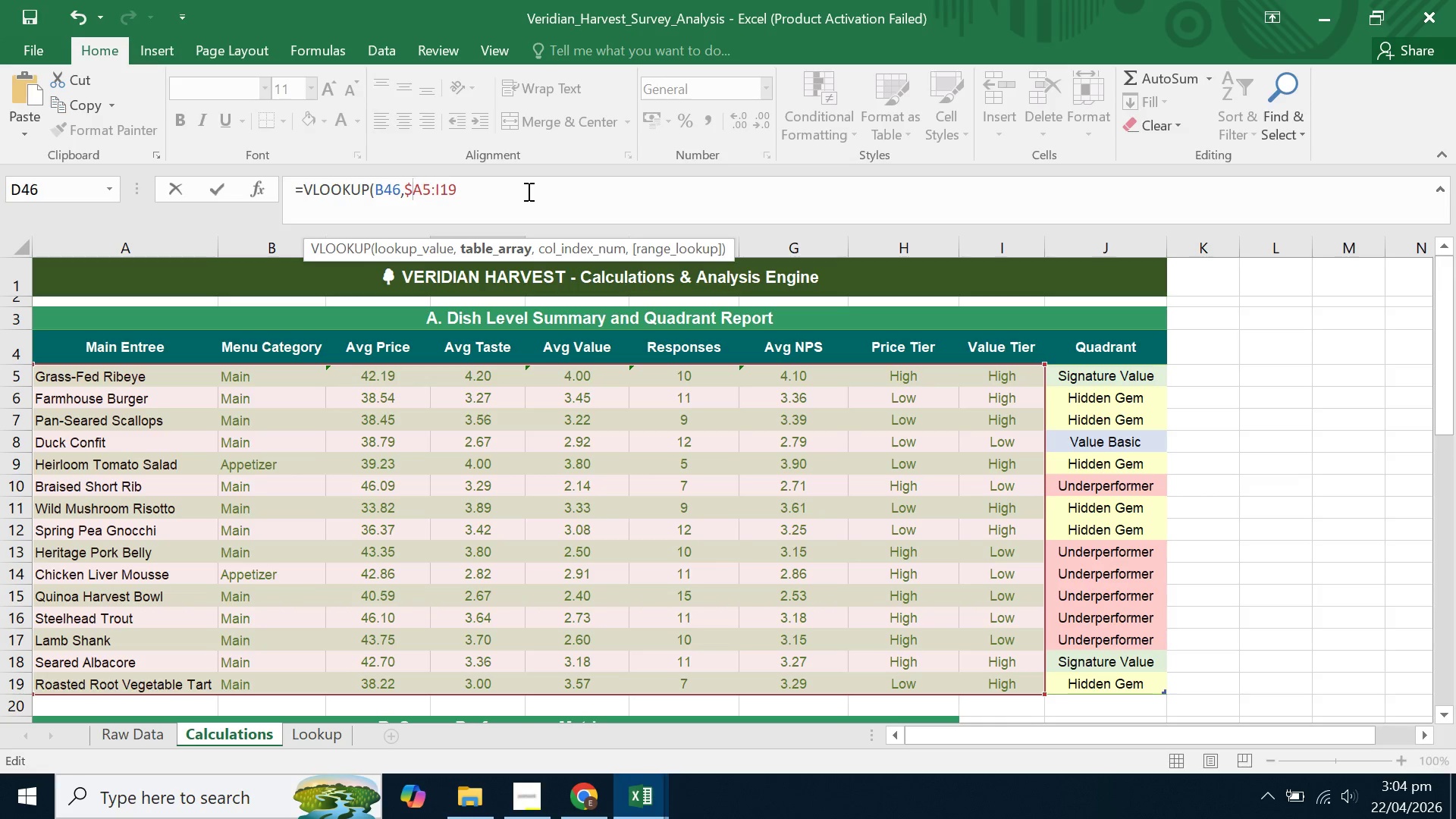 
key(ArrowRight)
 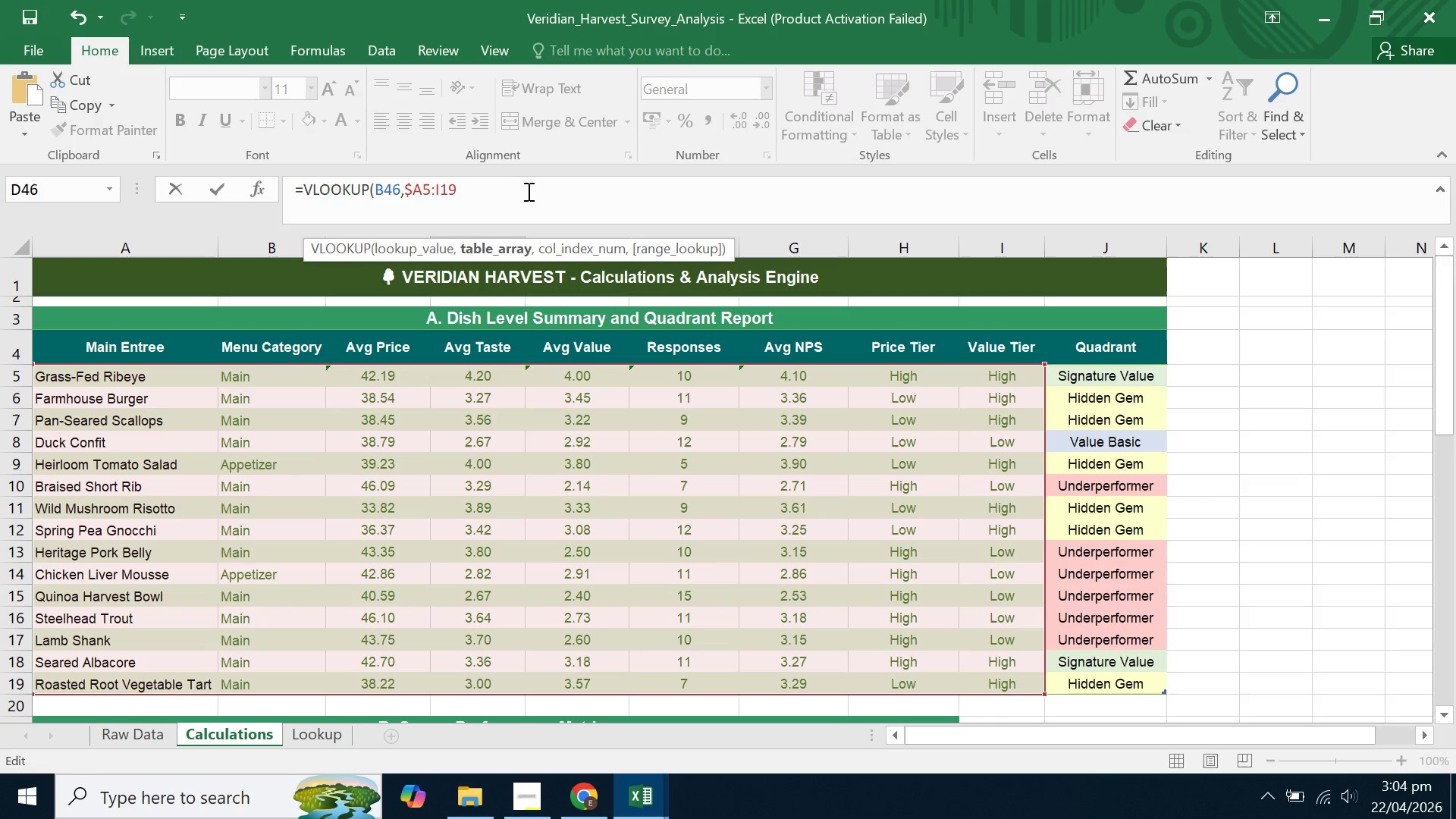 
key(Shift+4)
 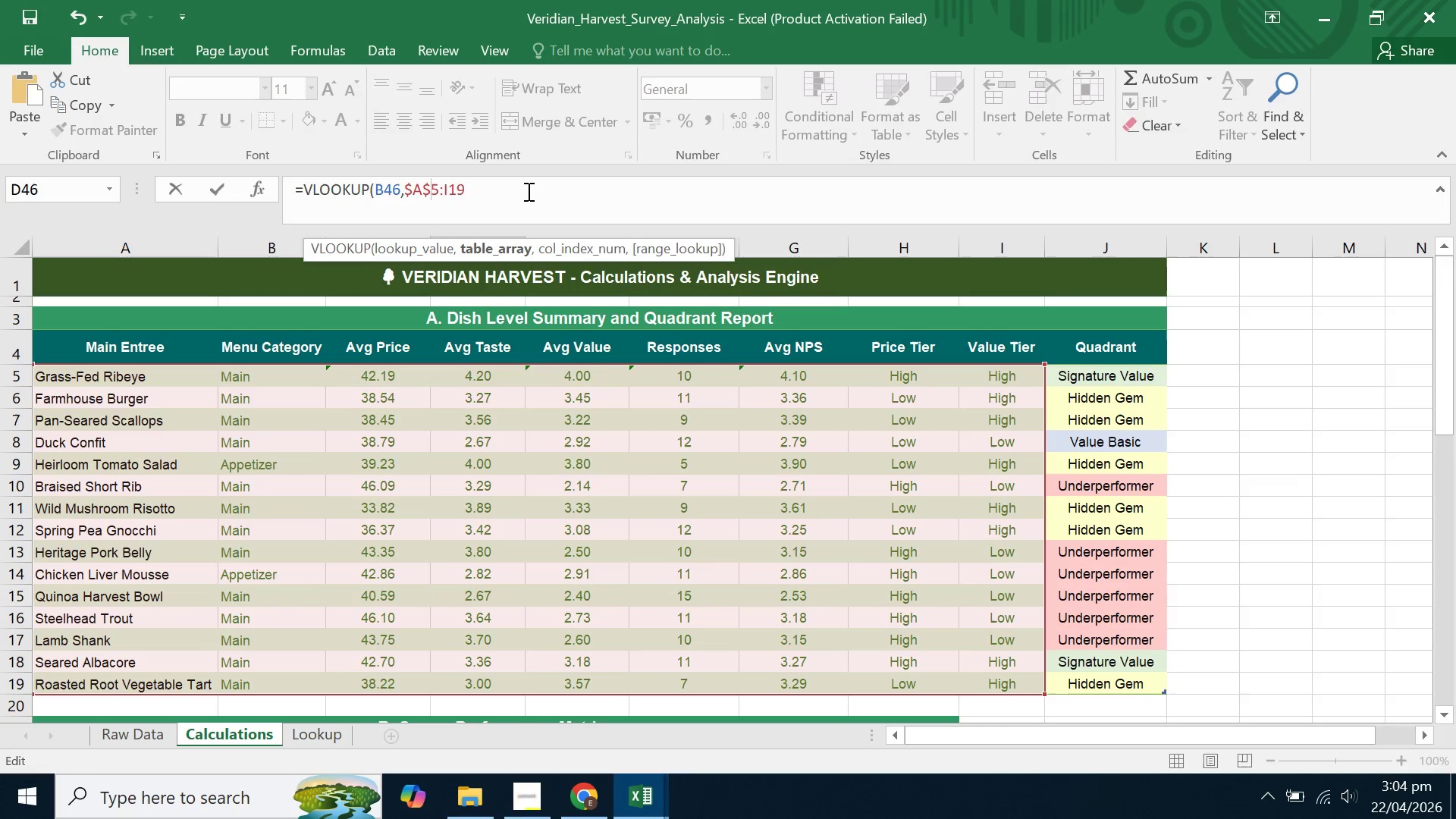 
key(ArrowRight)
 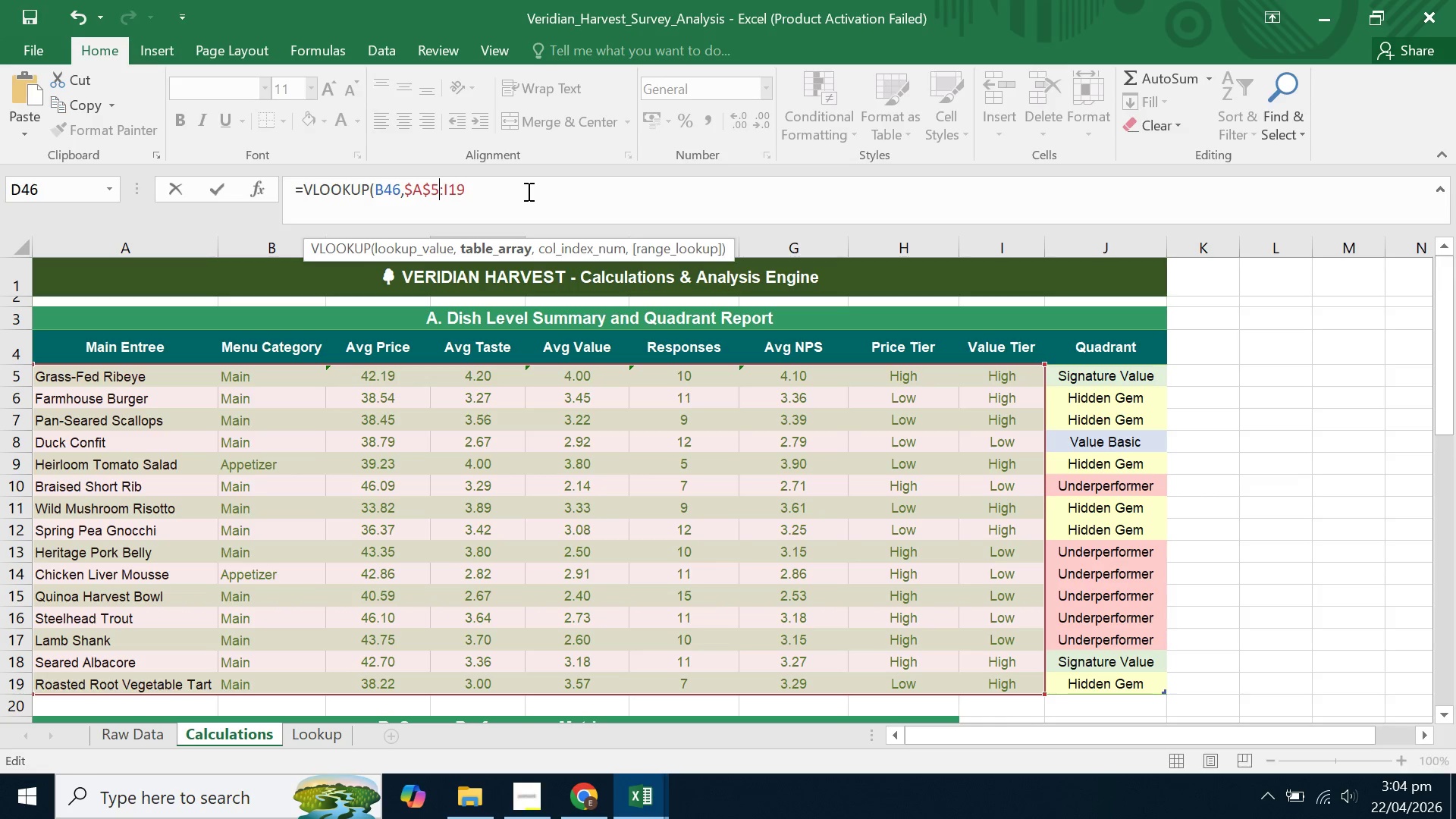 
key(ArrowRight)
 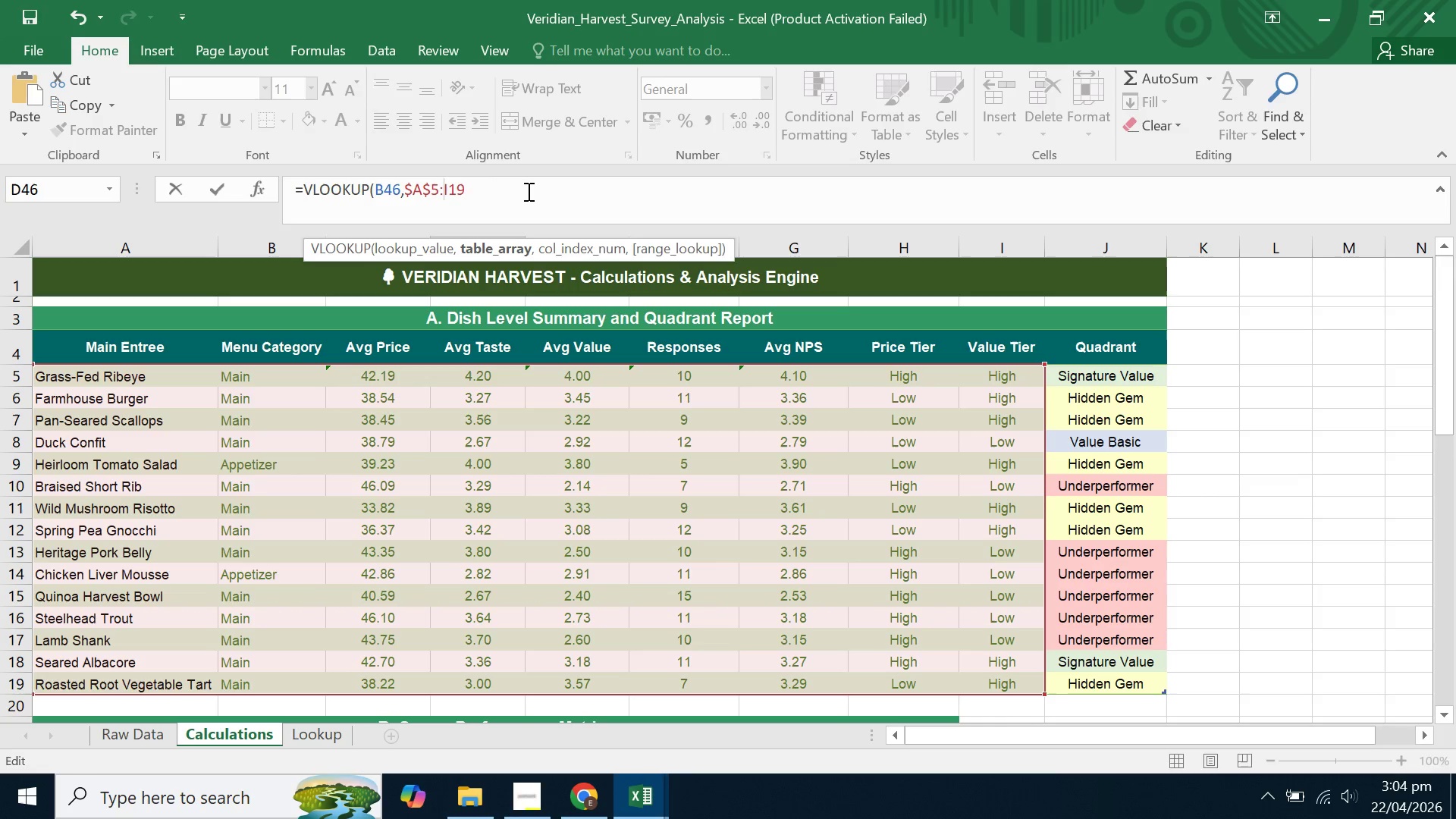 
key(Shift+4)
 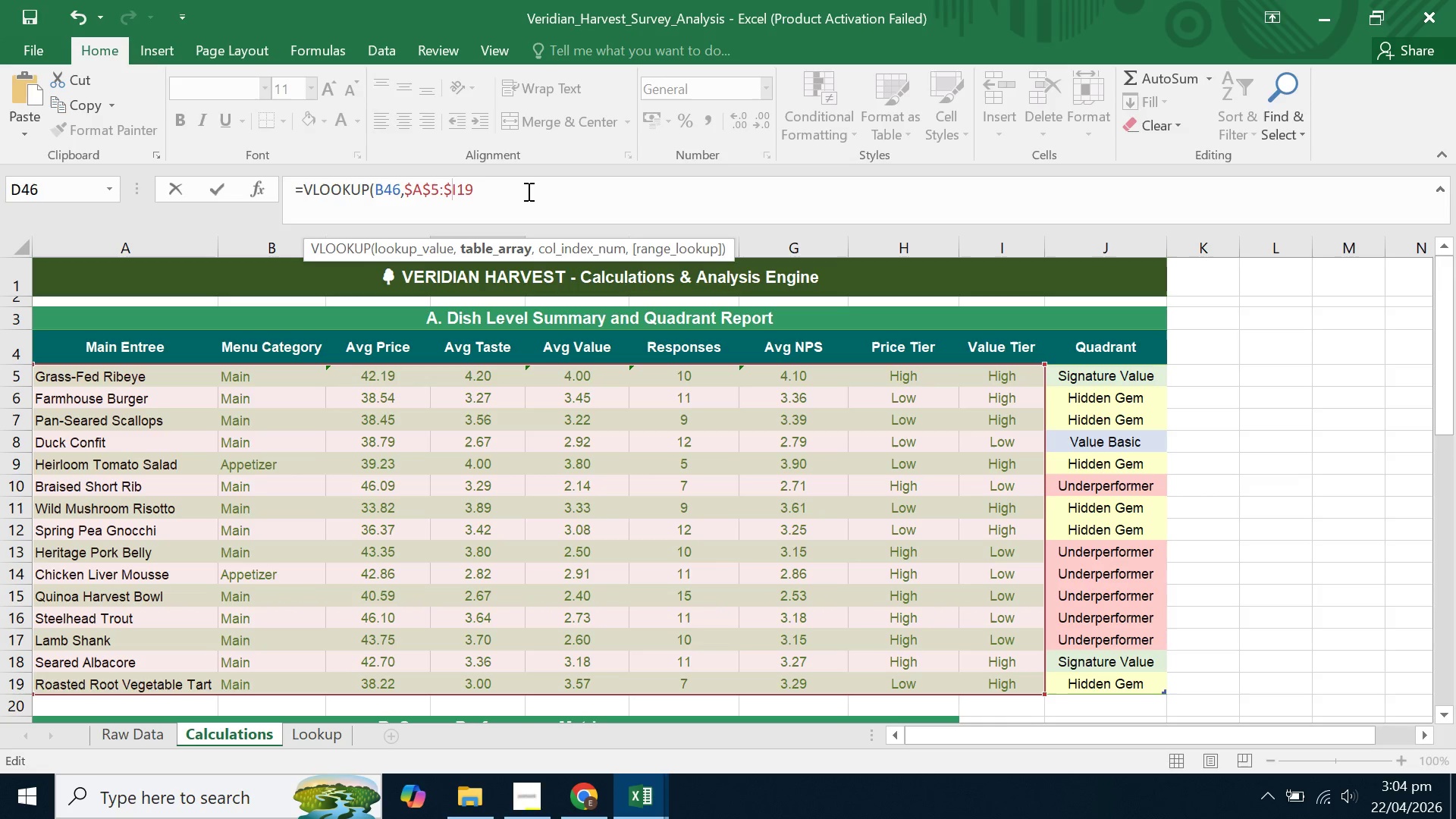 
key(ArrowRight)
 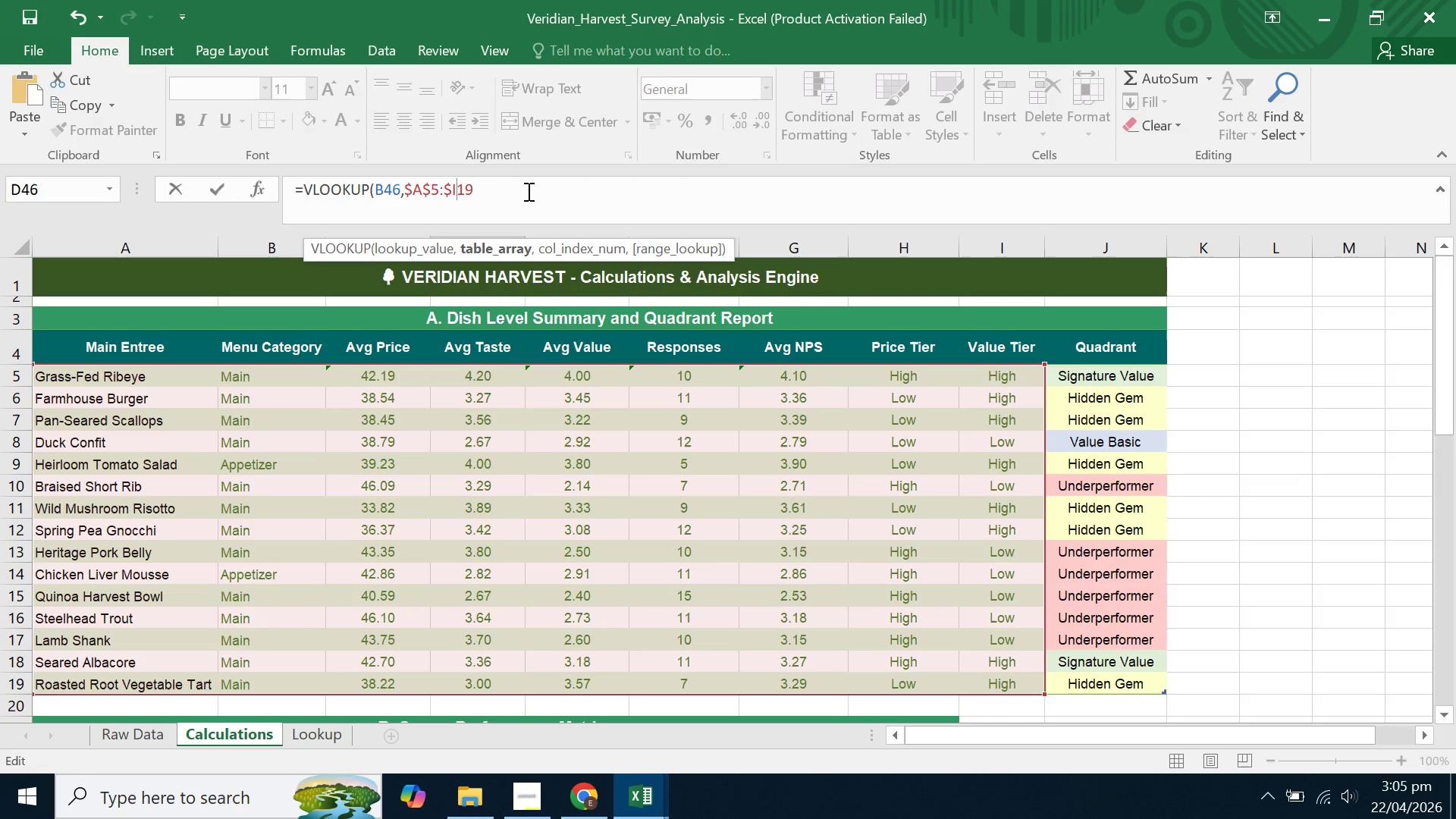 
key(Shift+4)
 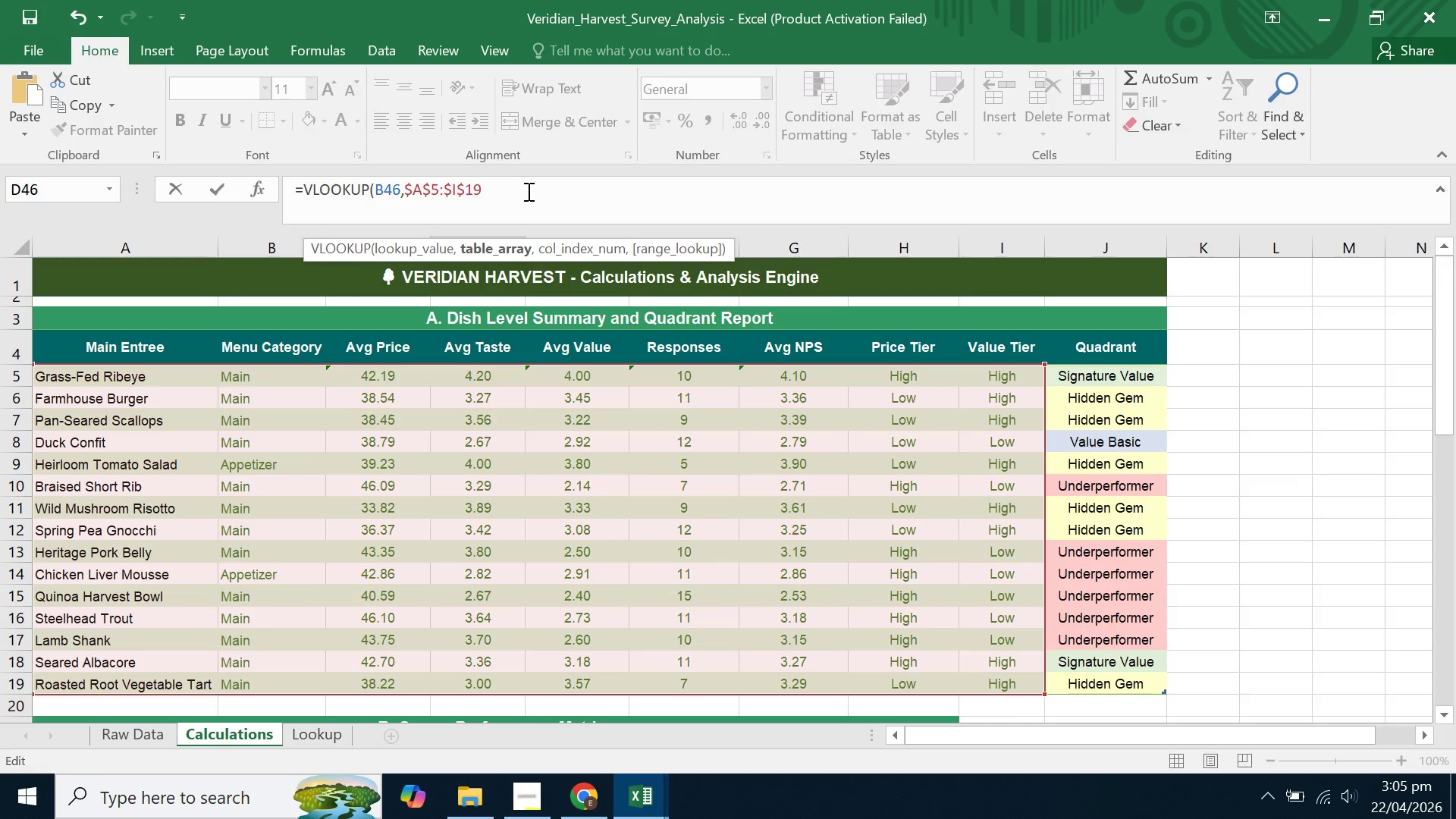 
key(ArrowRight)
 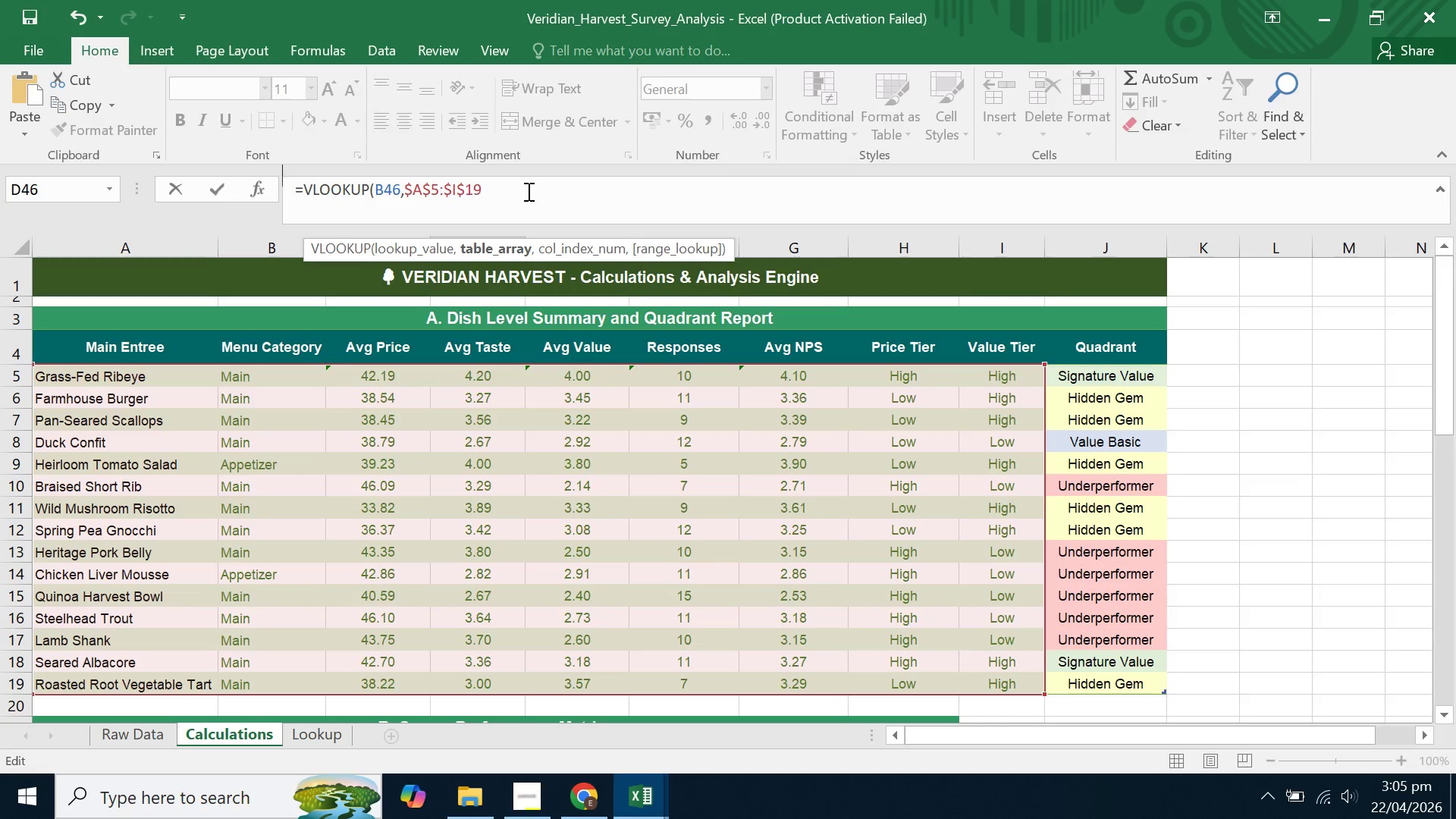 
key(ArrowRight)
 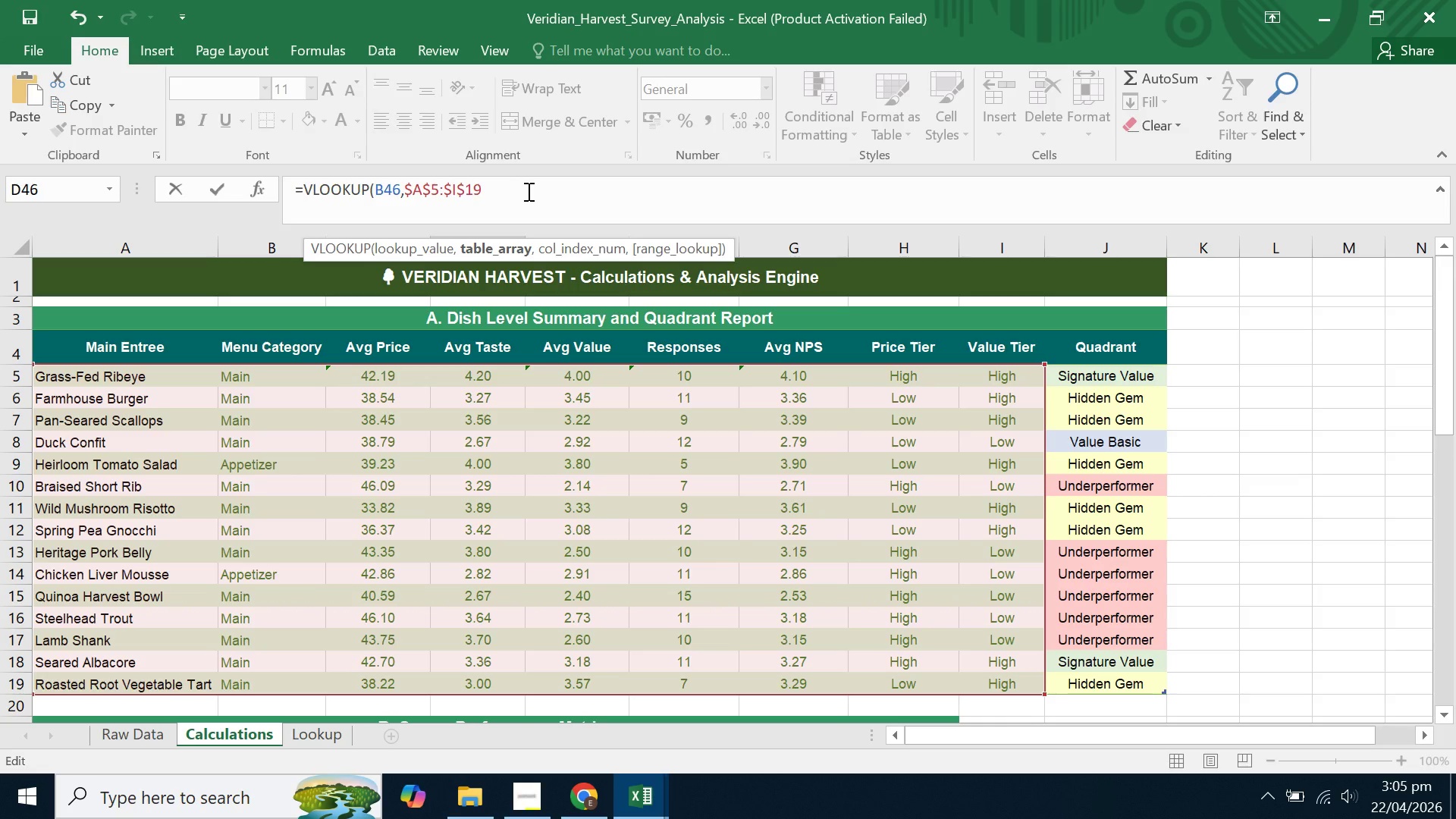 
key(ArrowRight)
 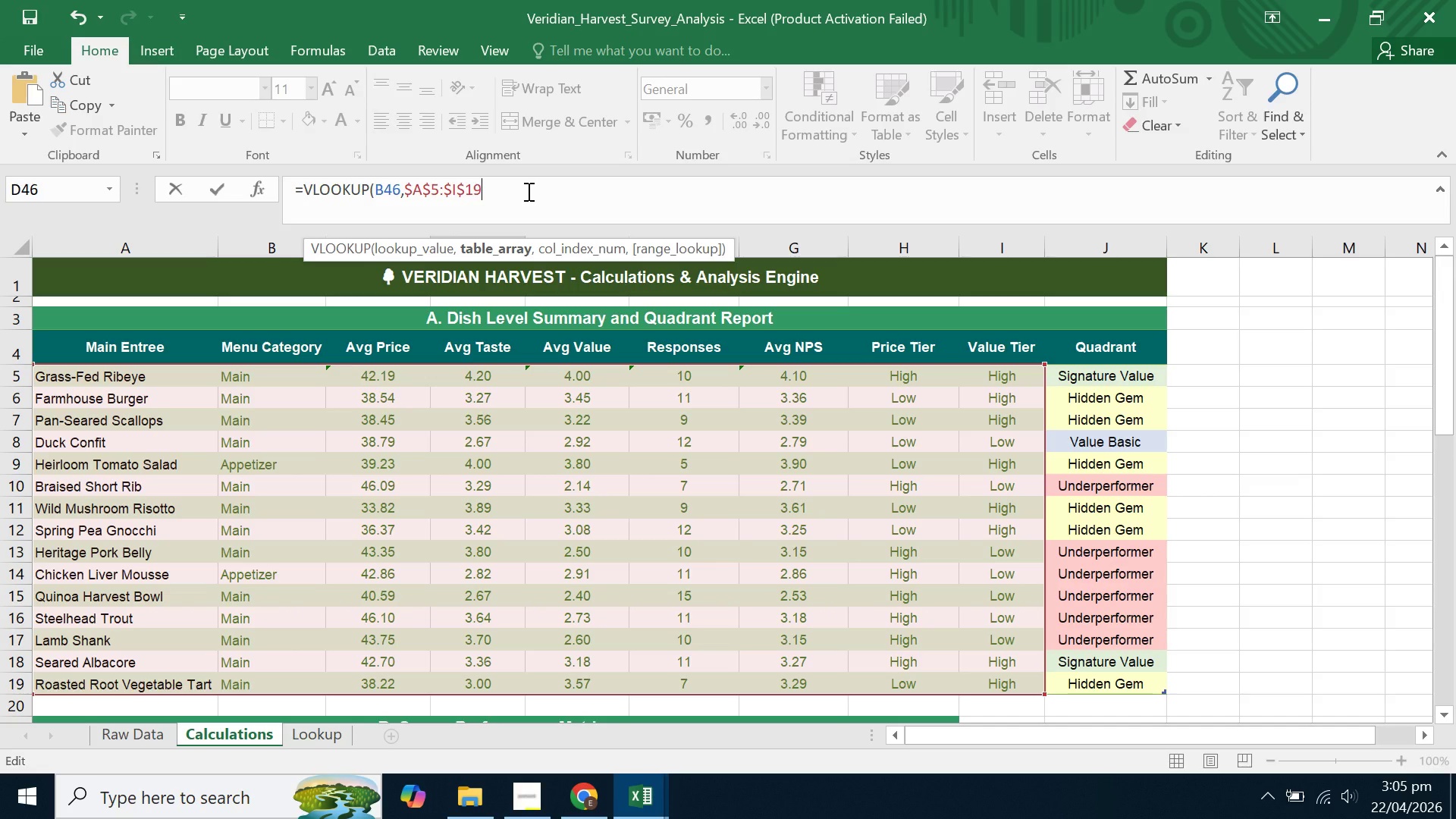 
key(Comma)
 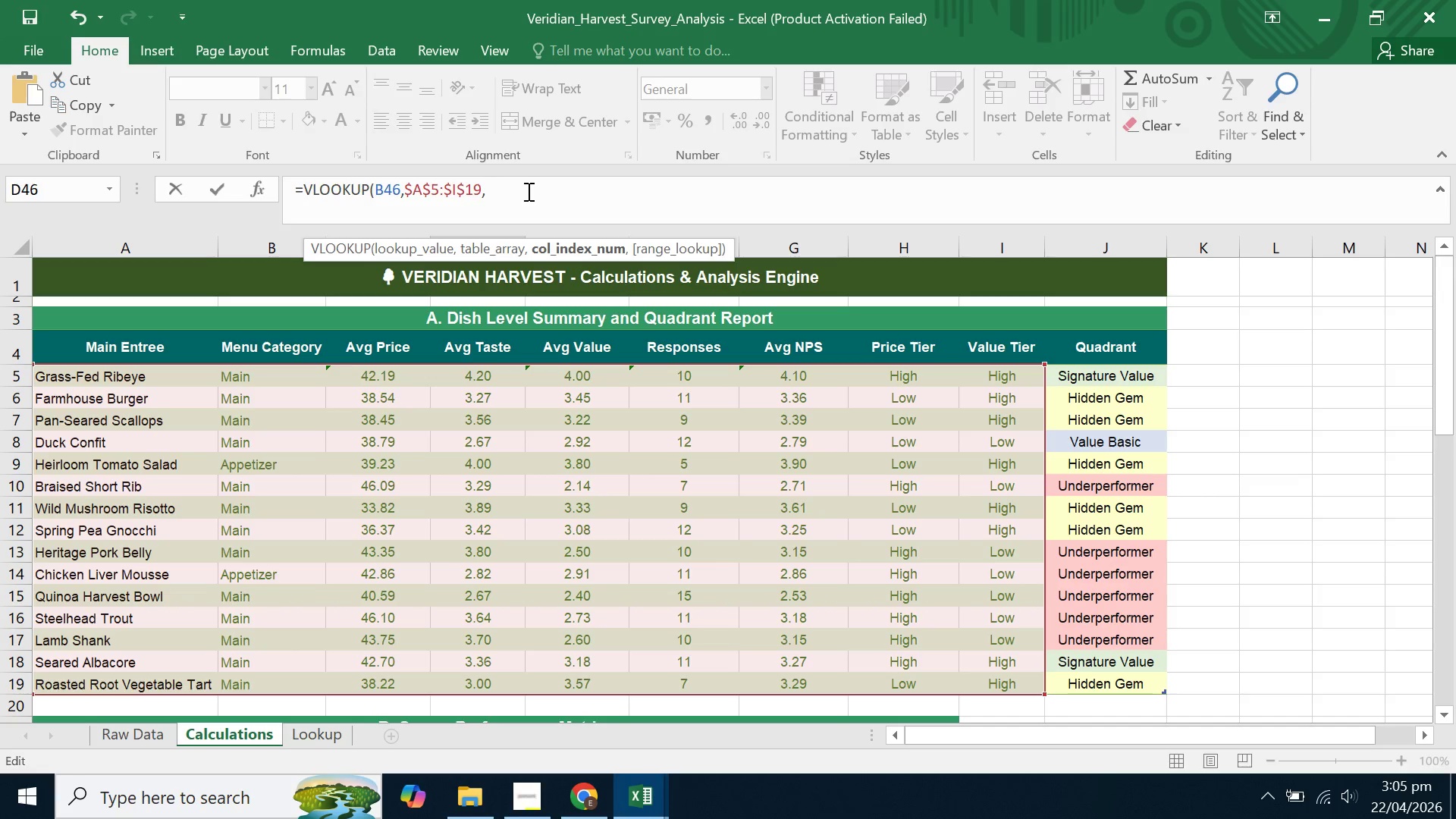 
key(5)
 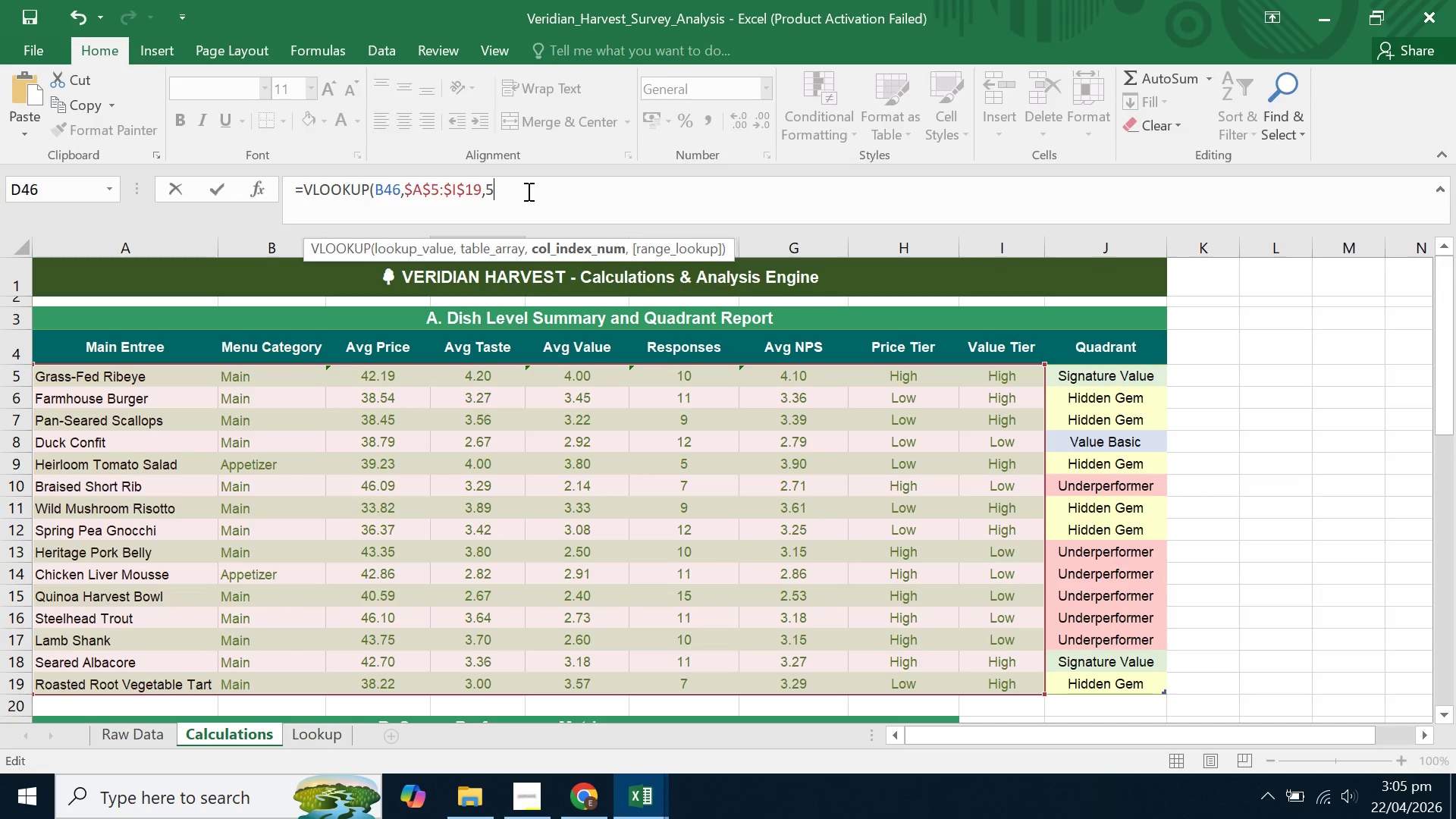 
key(Comma)
 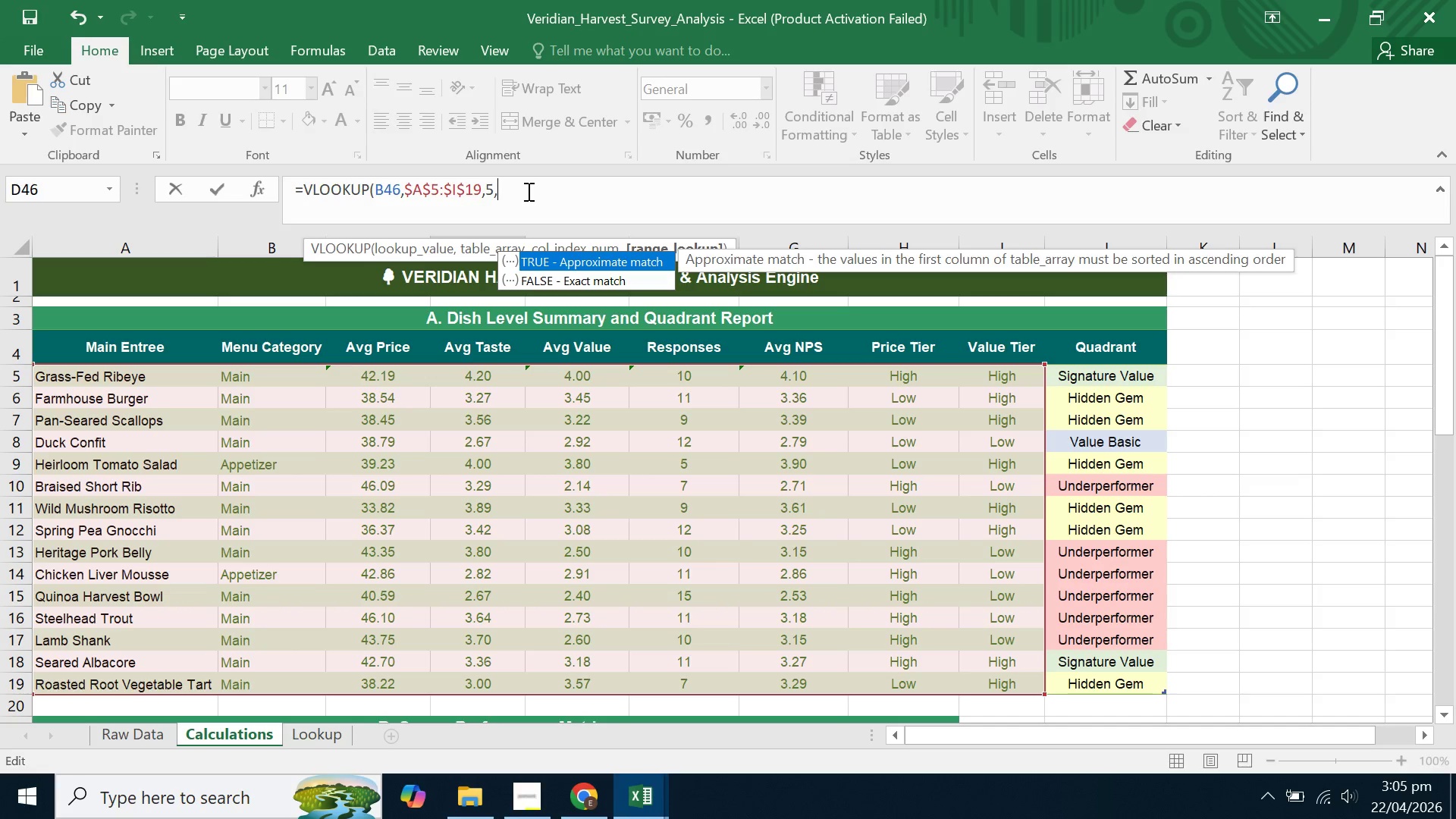 
key(0)
 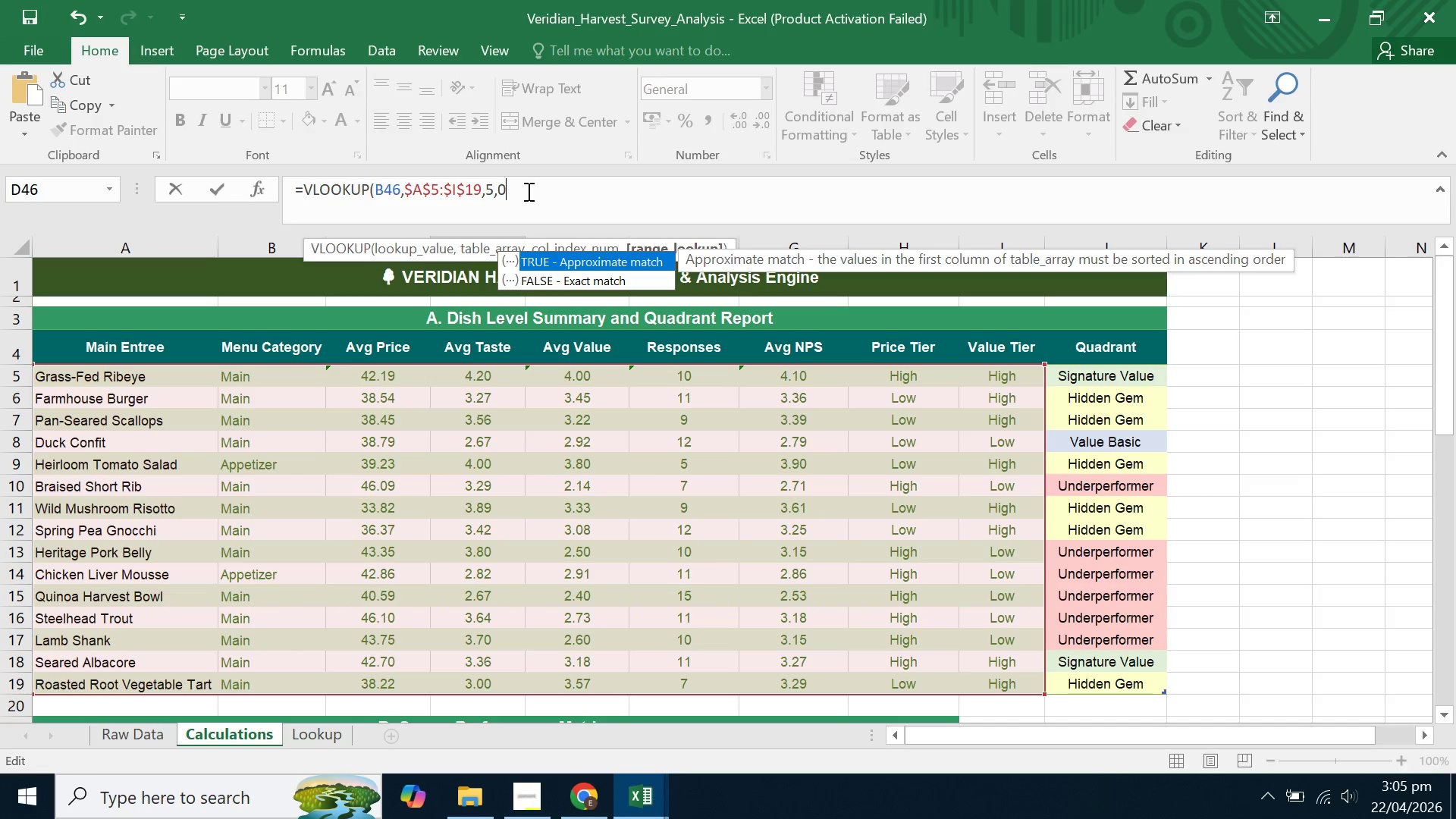 
key(Shift+ShiftLeft)
 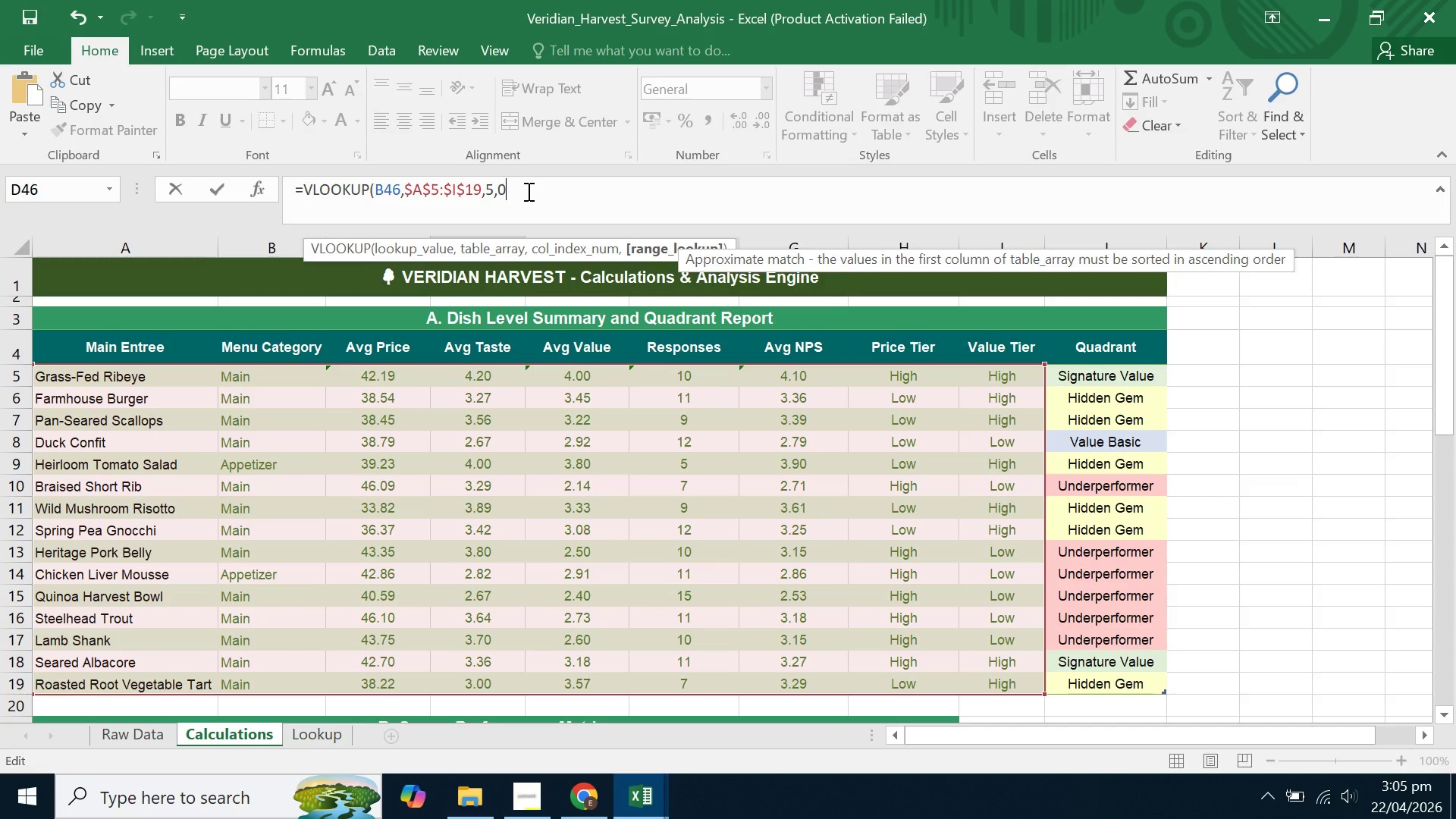 
key(Shift+0)
 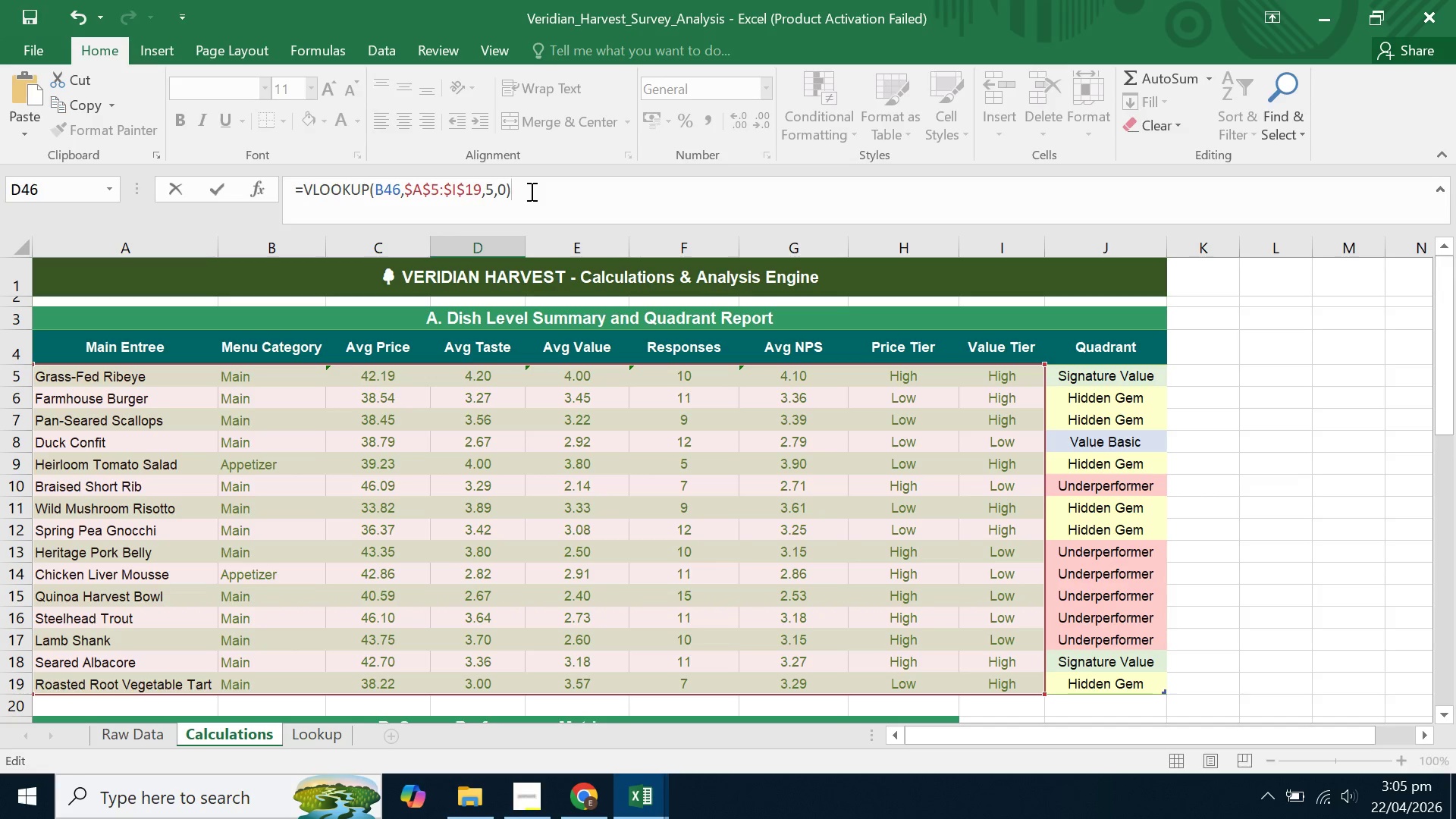 
key(Enter)
 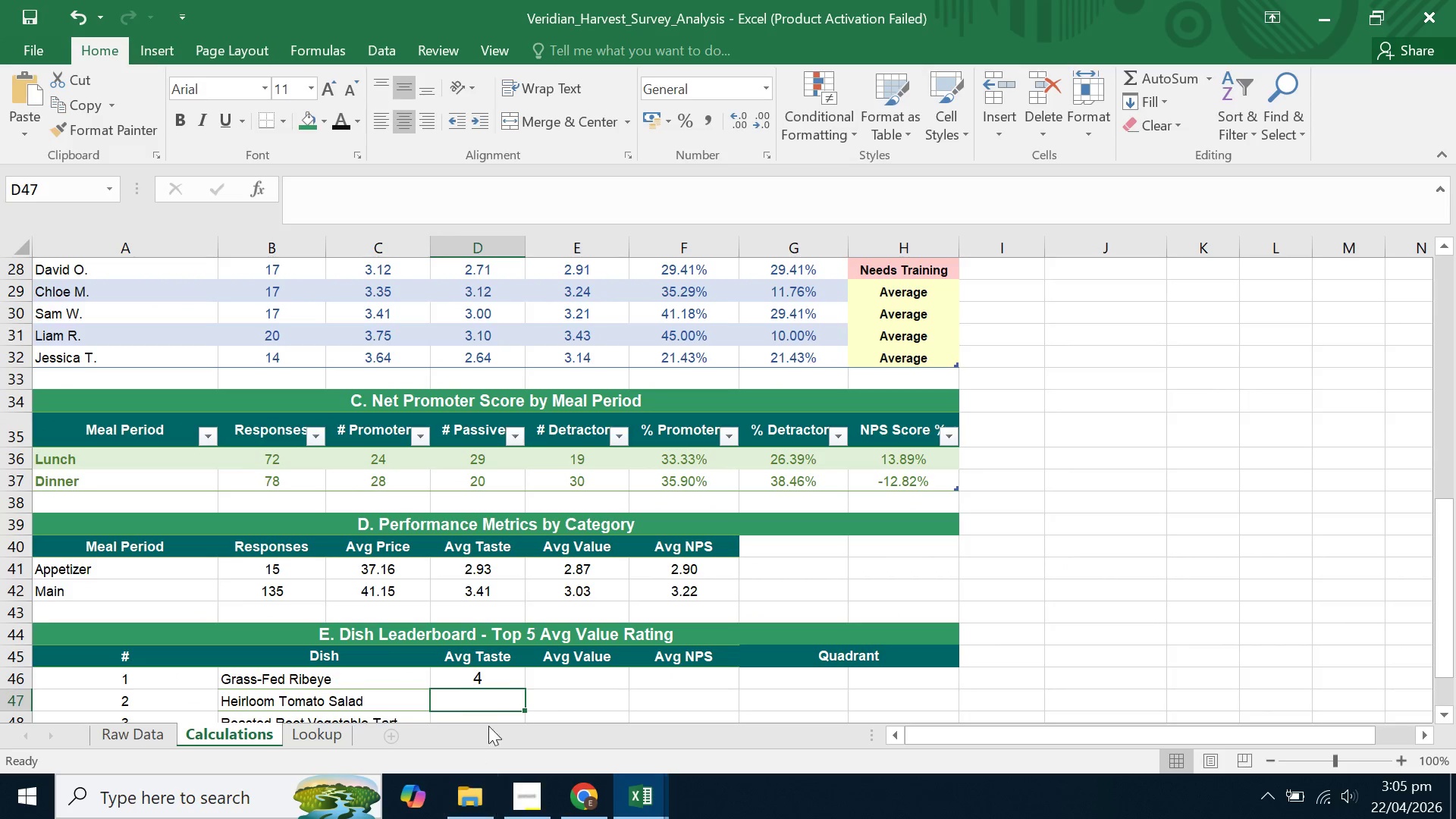 
left_click([487, 682])
 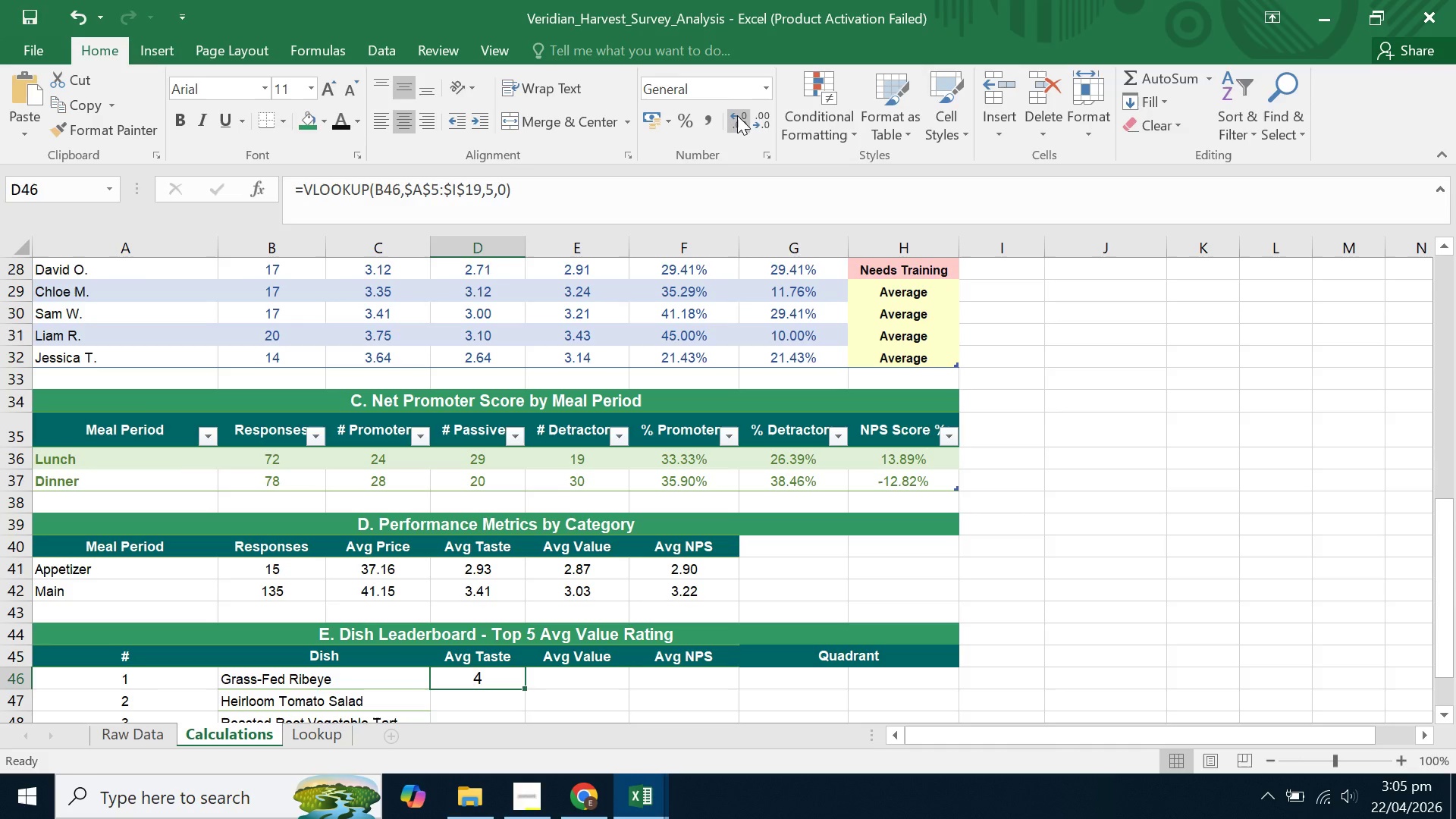 
double_click([736, 121])
 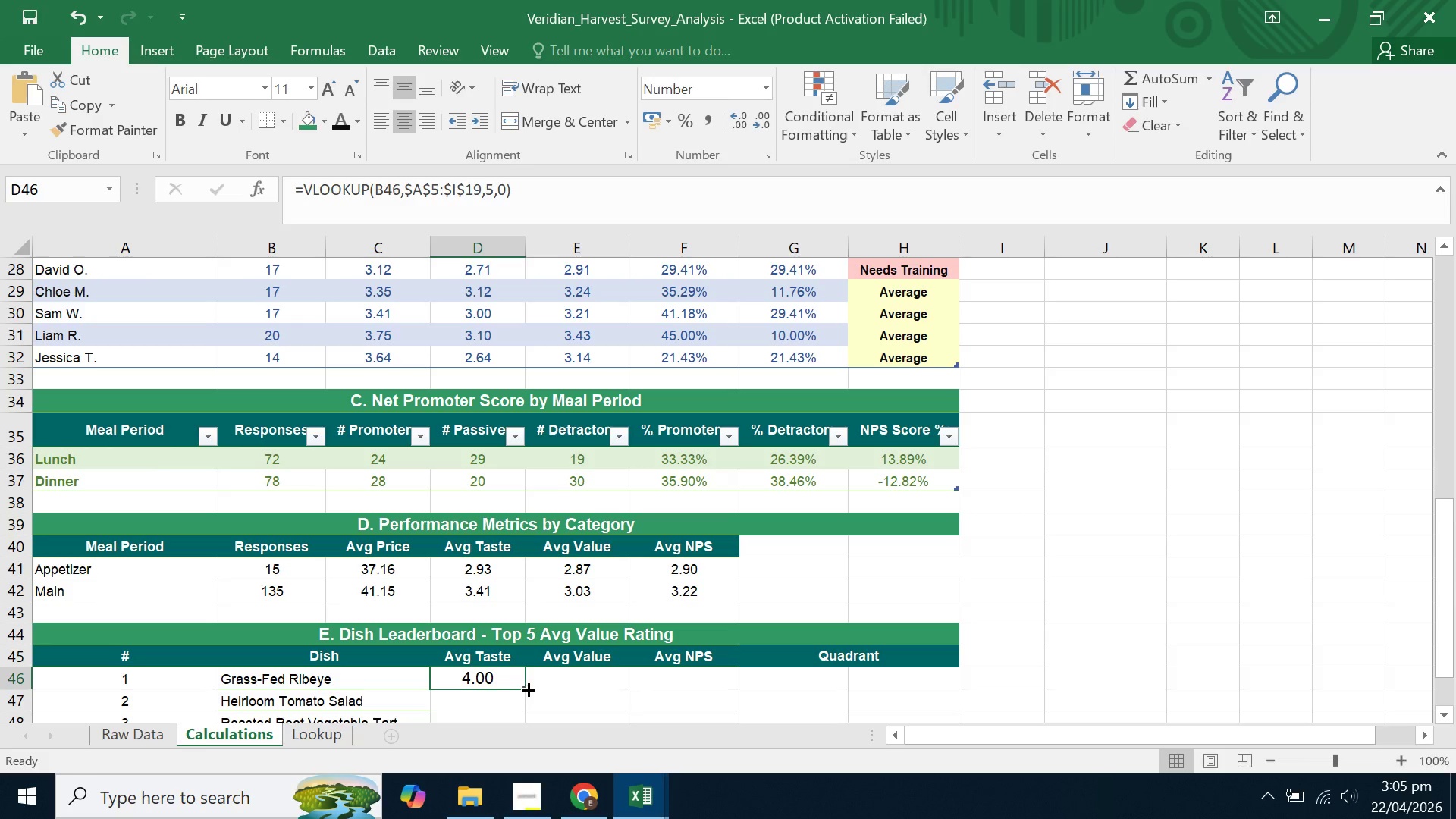 
double_click([527, 689])
 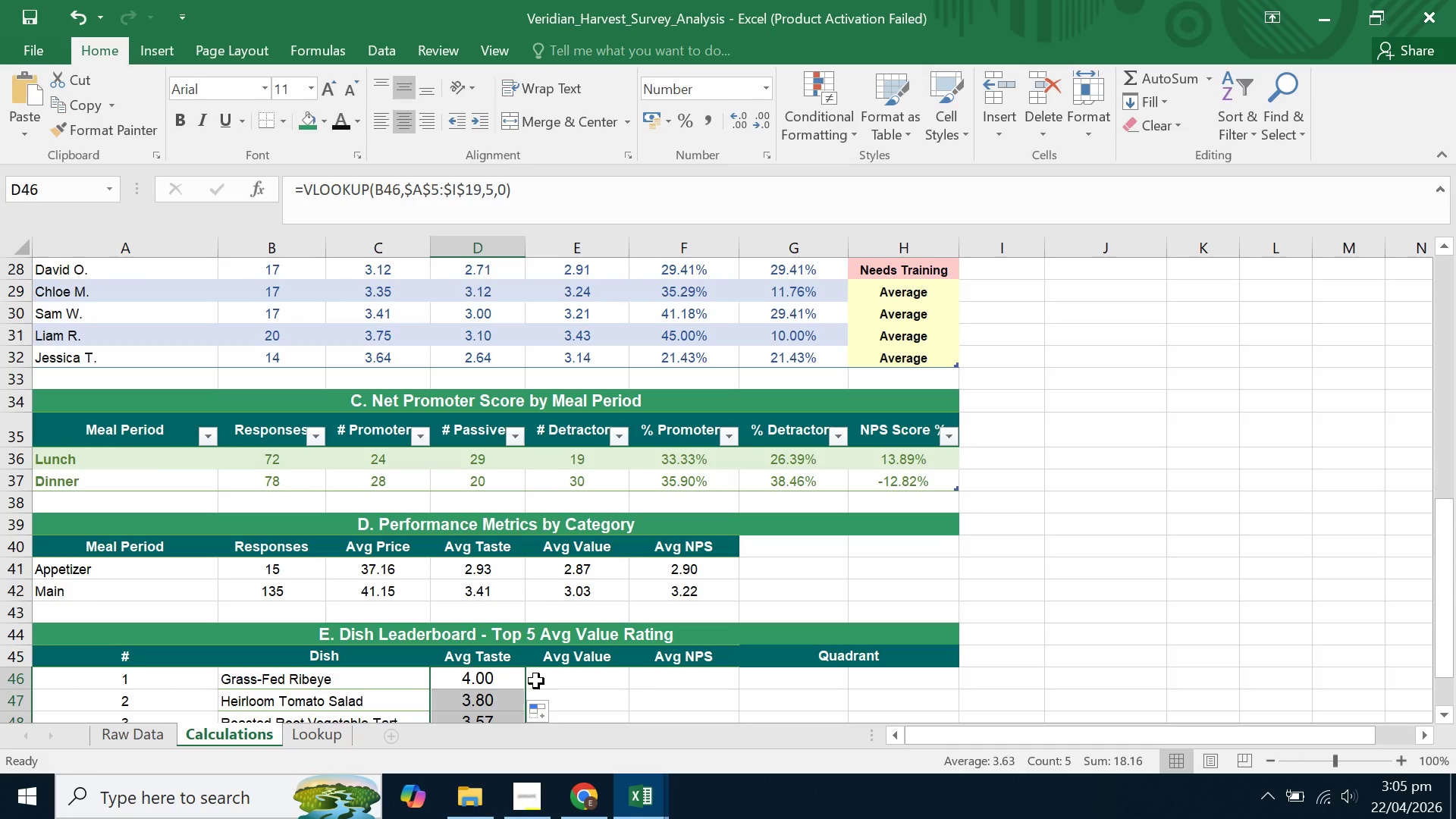 
scroll: coordinate [536, 681], scroll_direction: down, amount: 1.0
 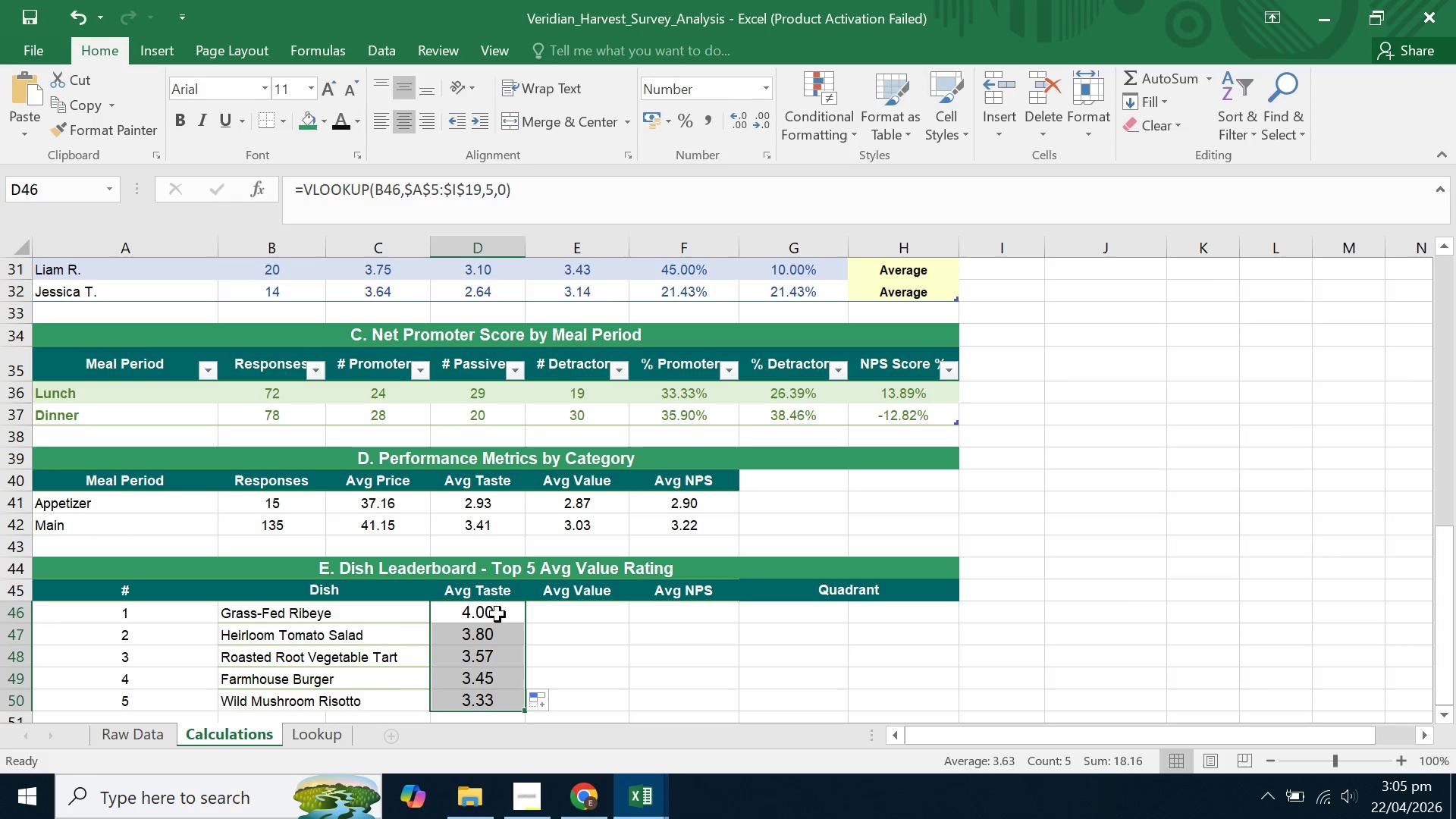 
left_click([569, 591])
 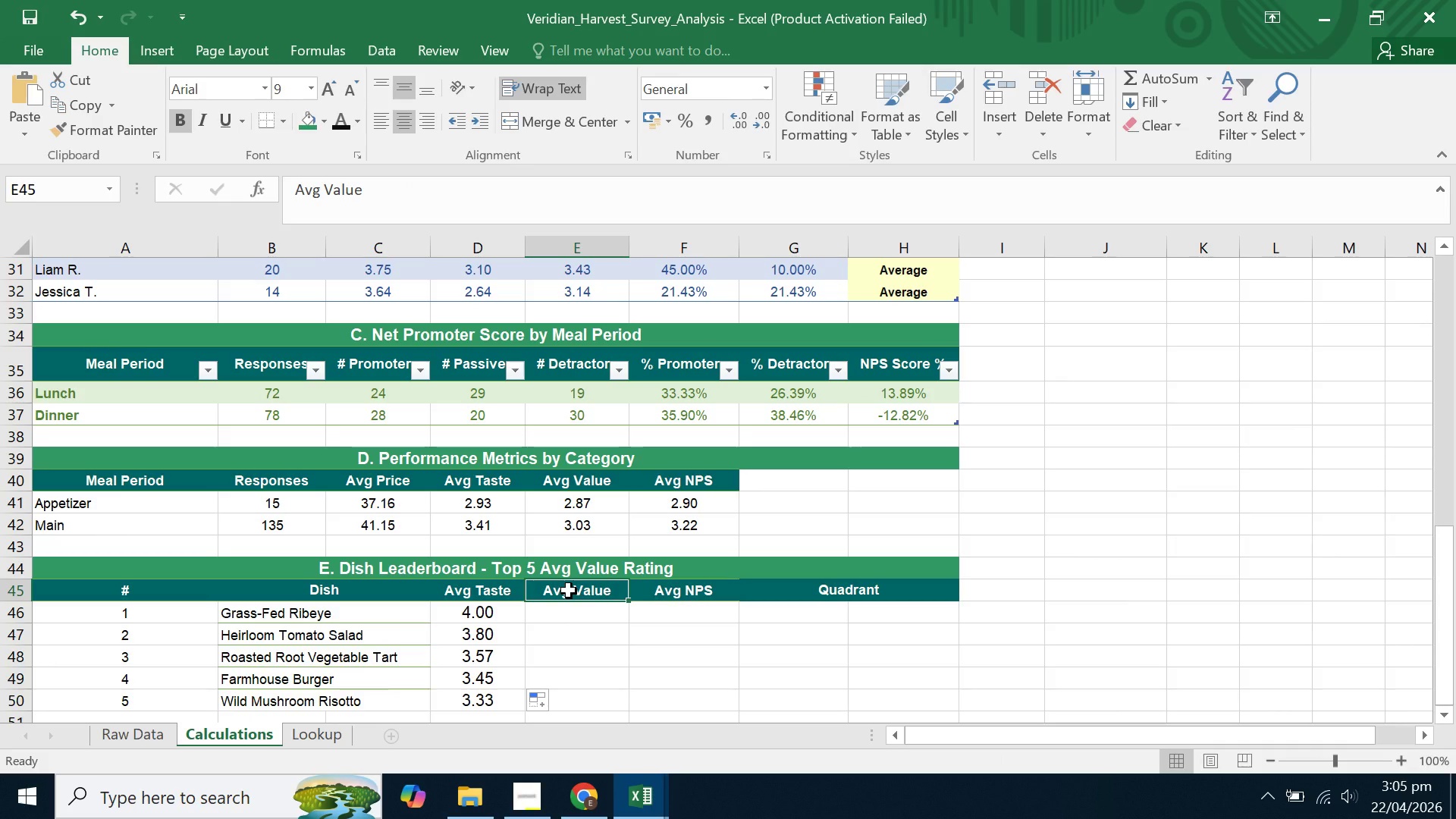 
hold_key(key=ControlLeft, duration=0.94)
 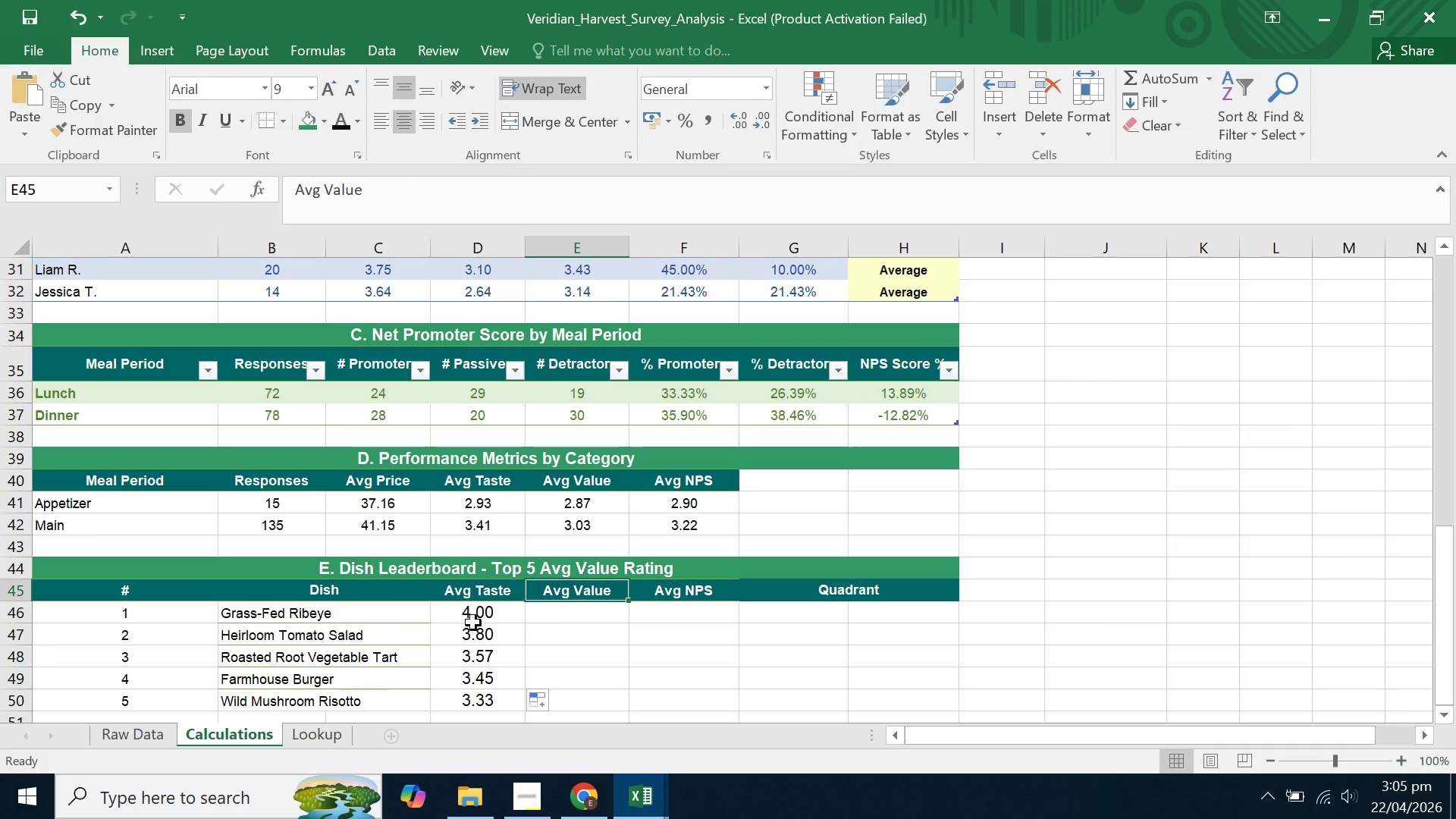 
left_click([478, 618])
 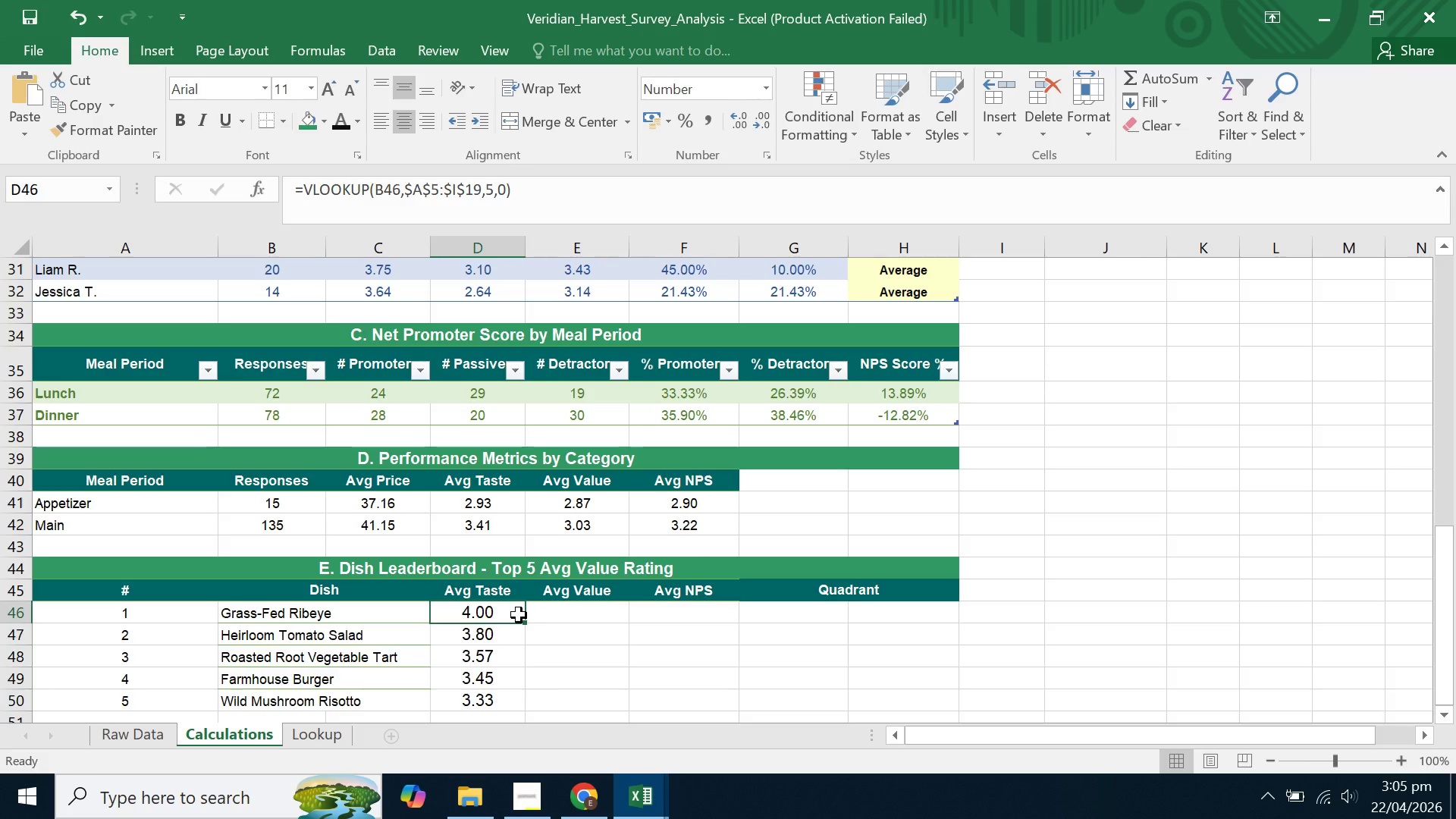 
scroll: coordinate [519, 614], scroll_direction: up, amount: 11.0
 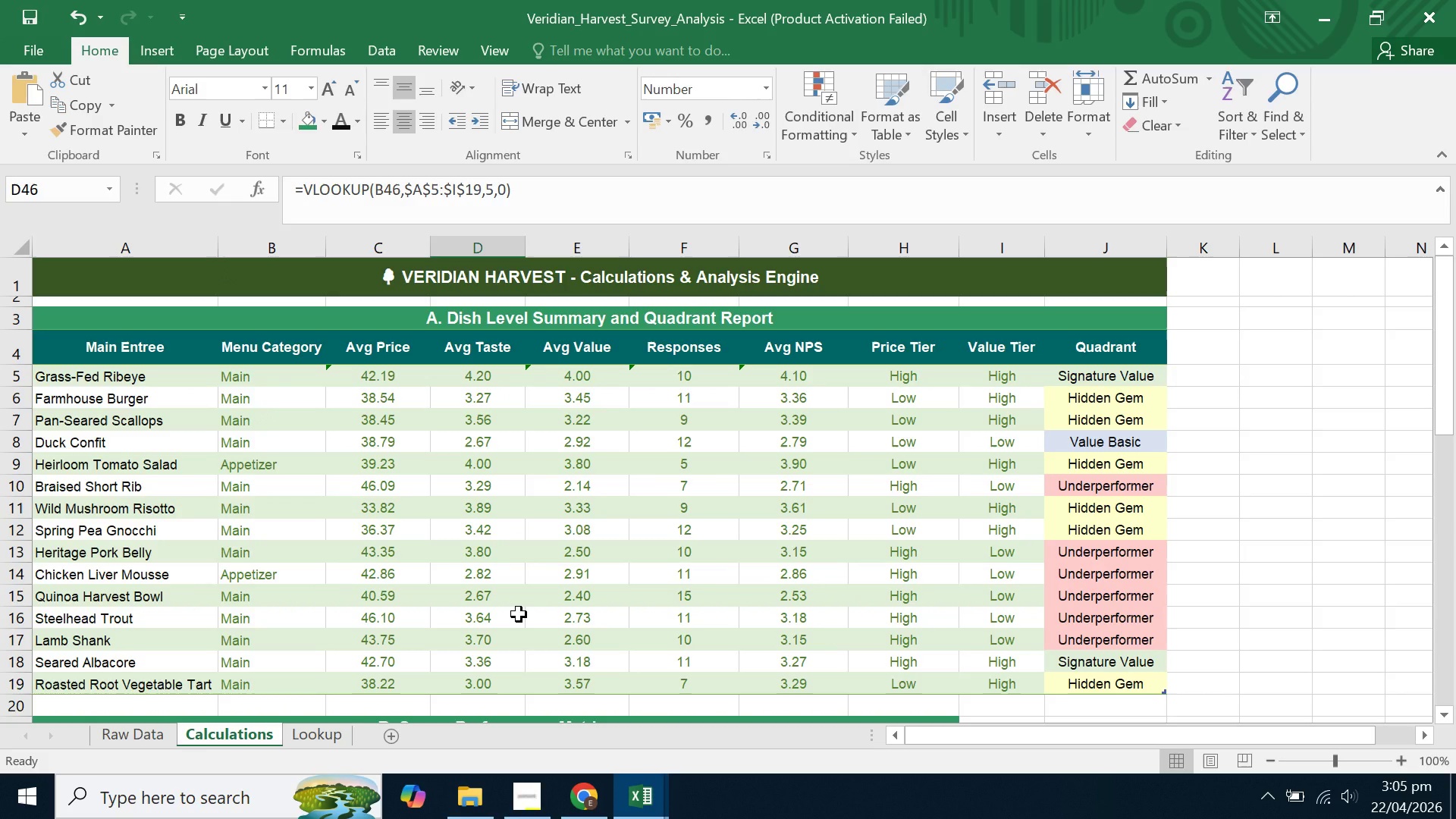 
wait(5.11)
 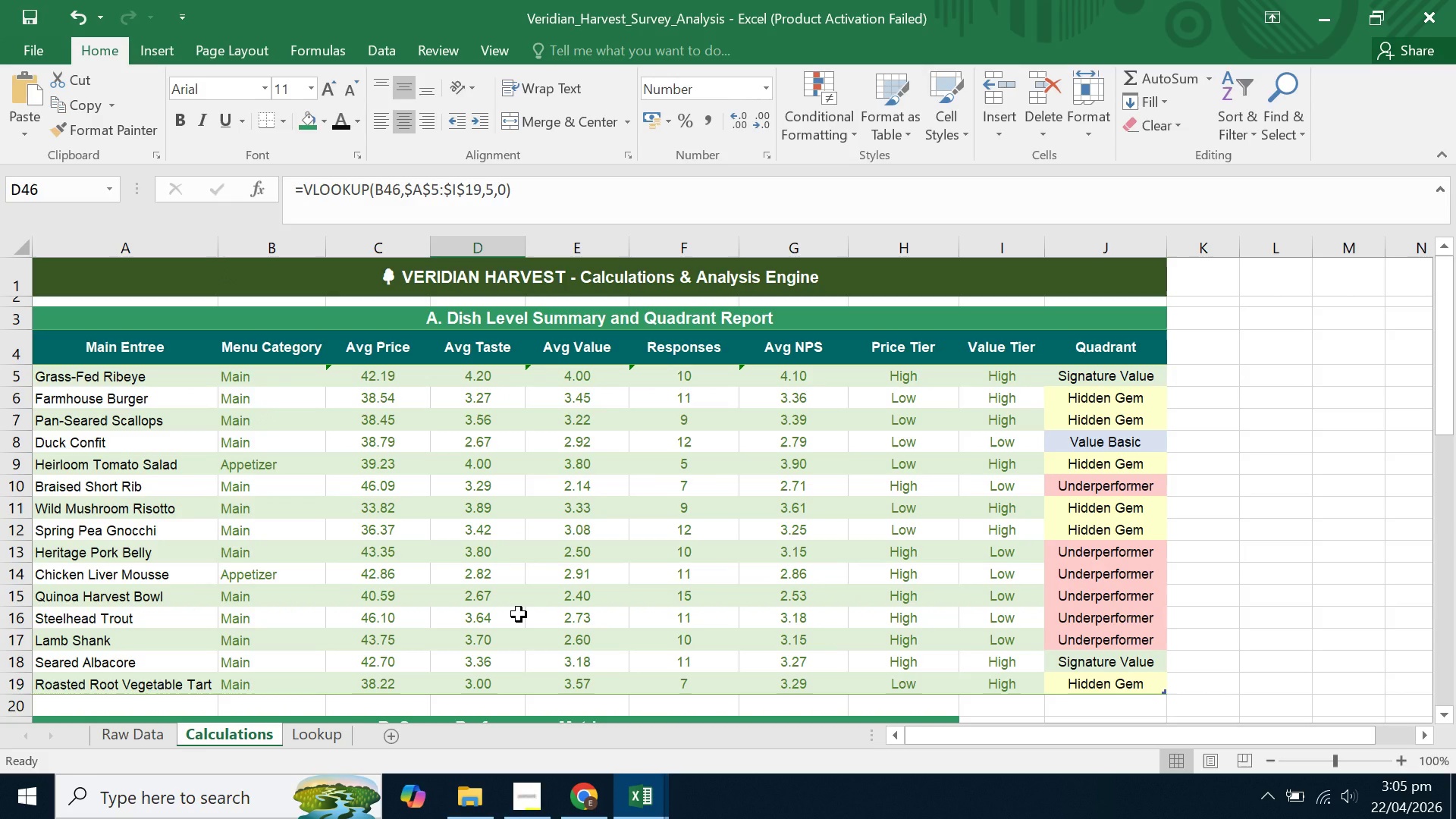 
scroll: coordinate [519, 614], scroll_direction: down, amount: 12.0
 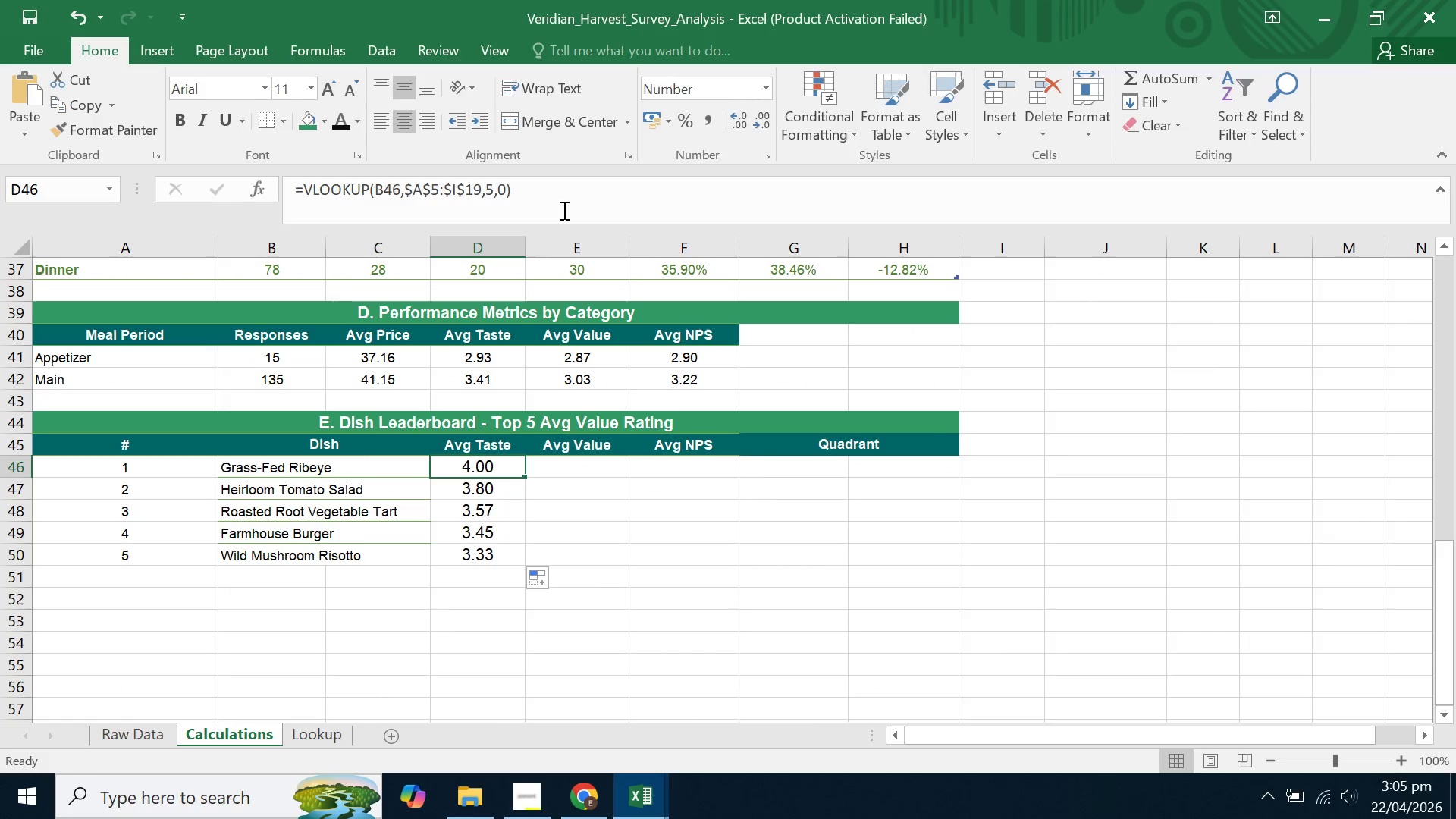 
double_click([526, 208])
 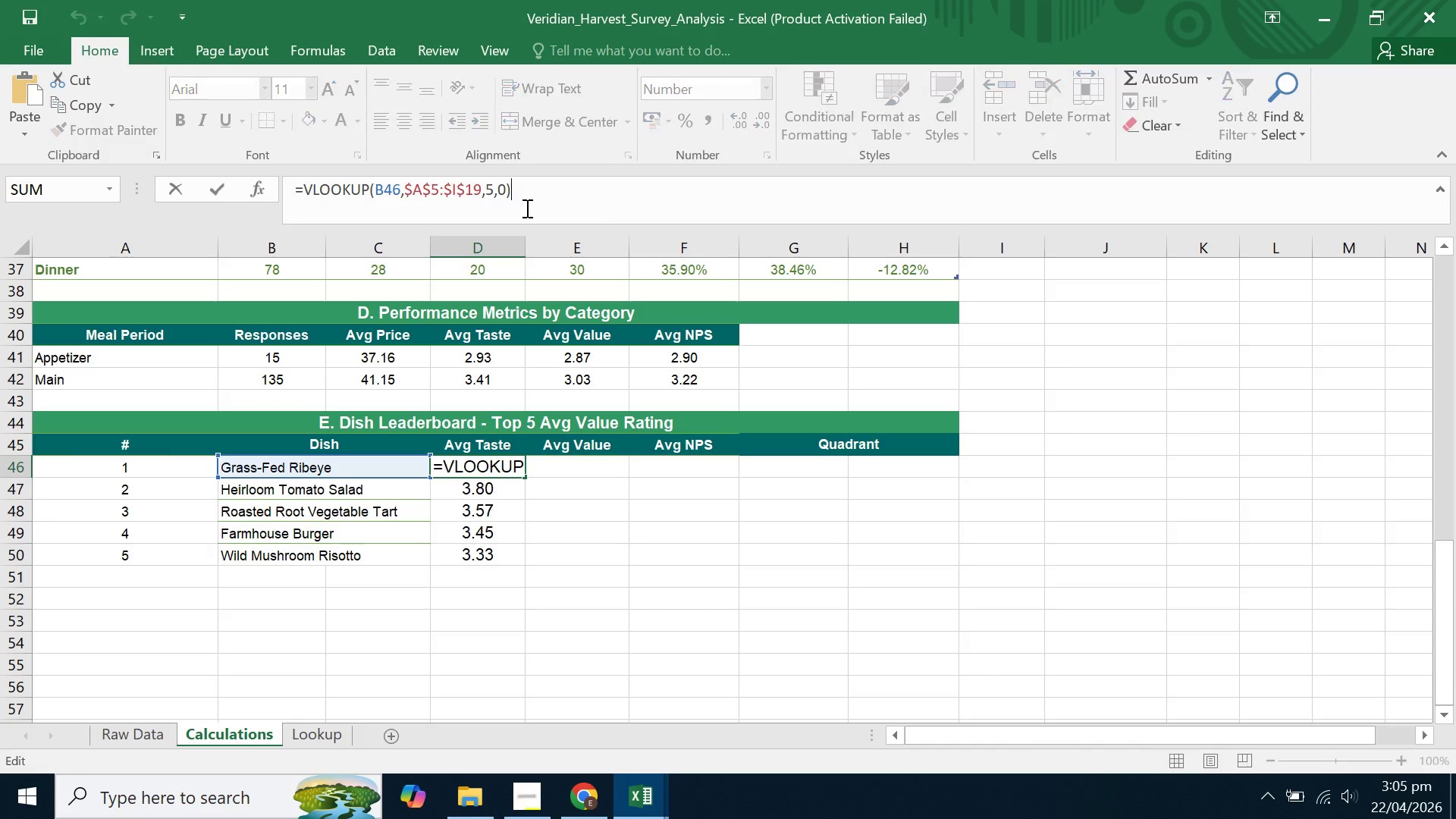 
triple_click([526, 208])
 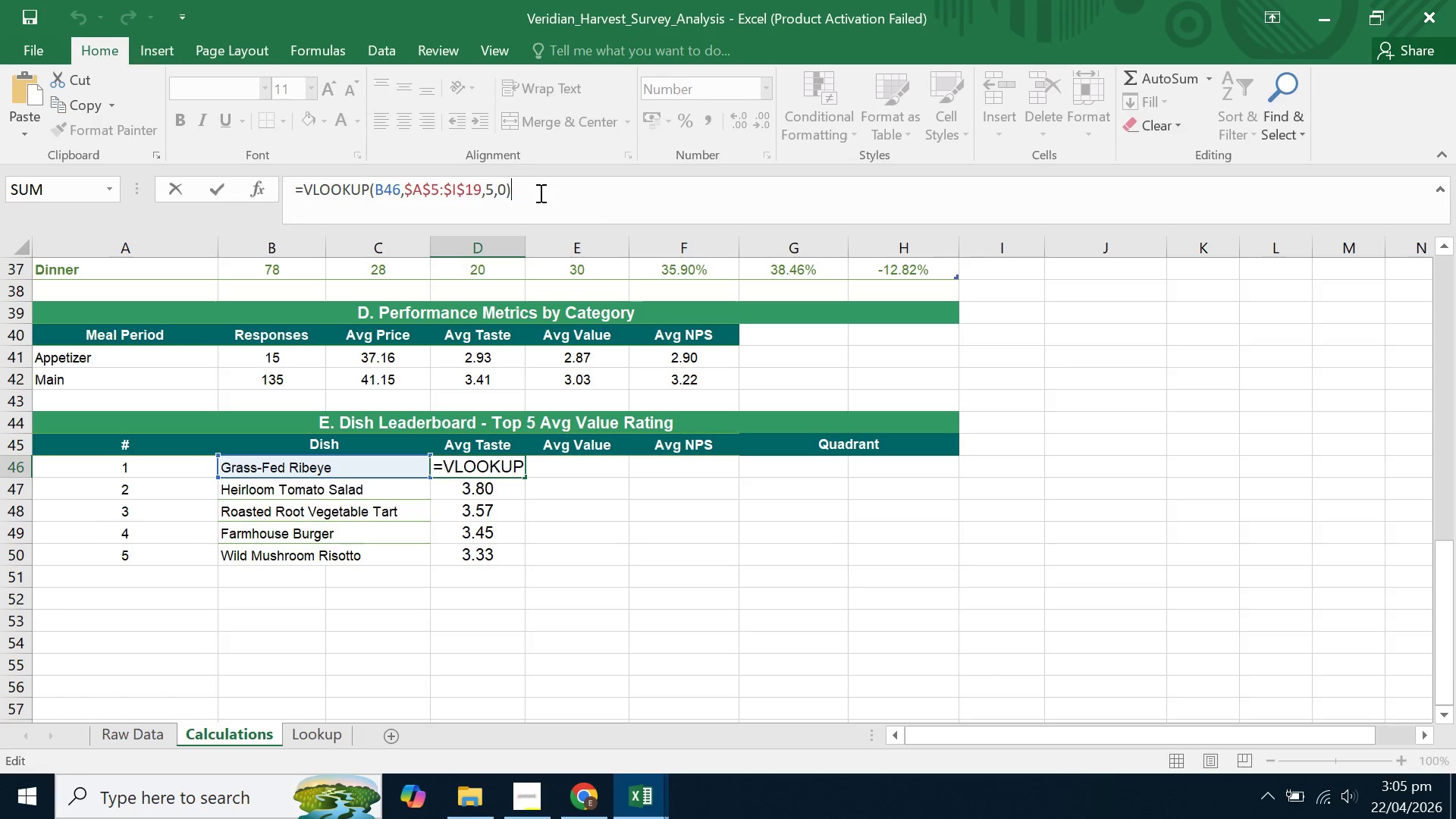 
left_click_drag(start_coordinate=[539, 193], to_coordinate=[48, 180])
 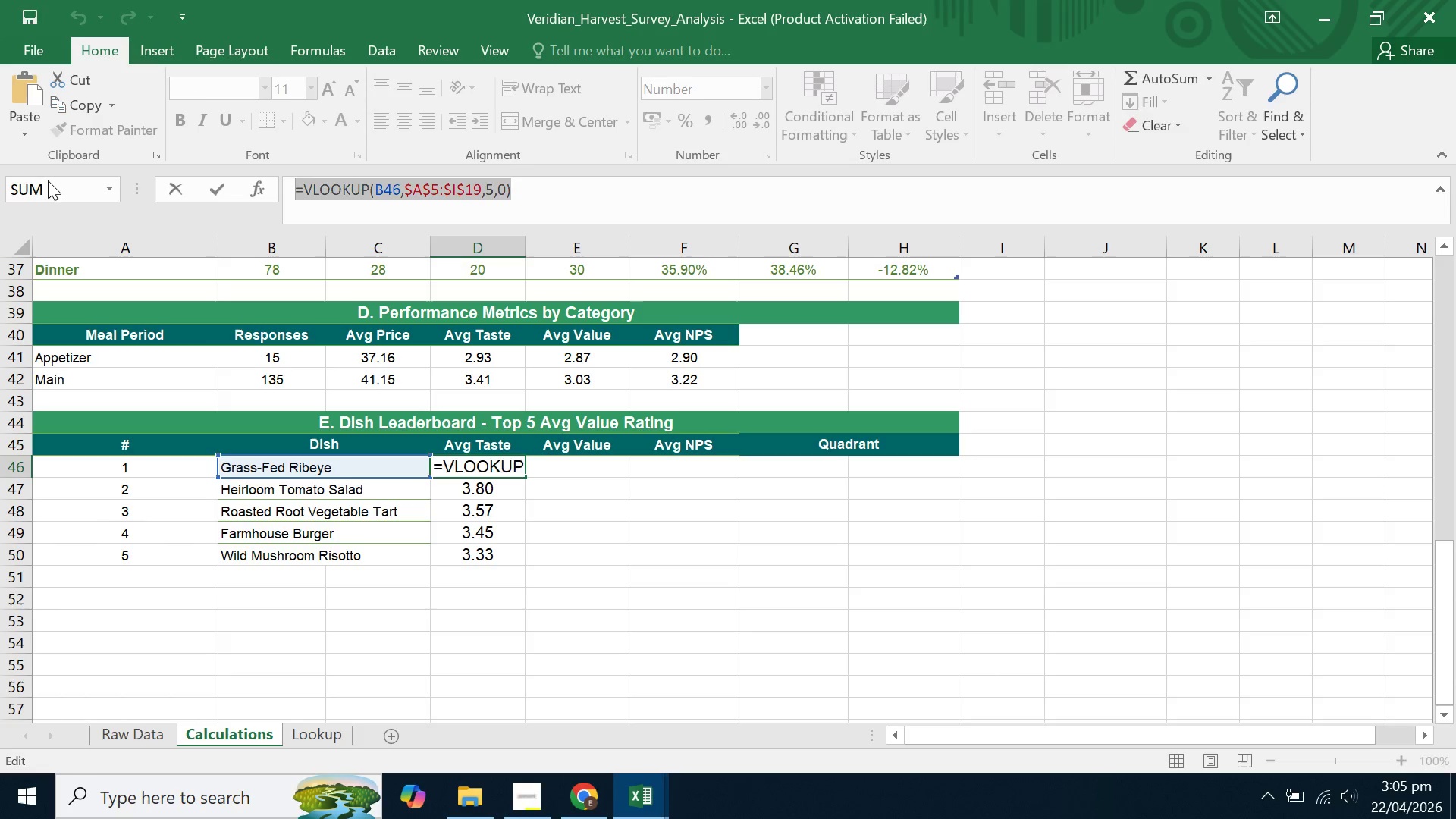 
key(Control+C)
 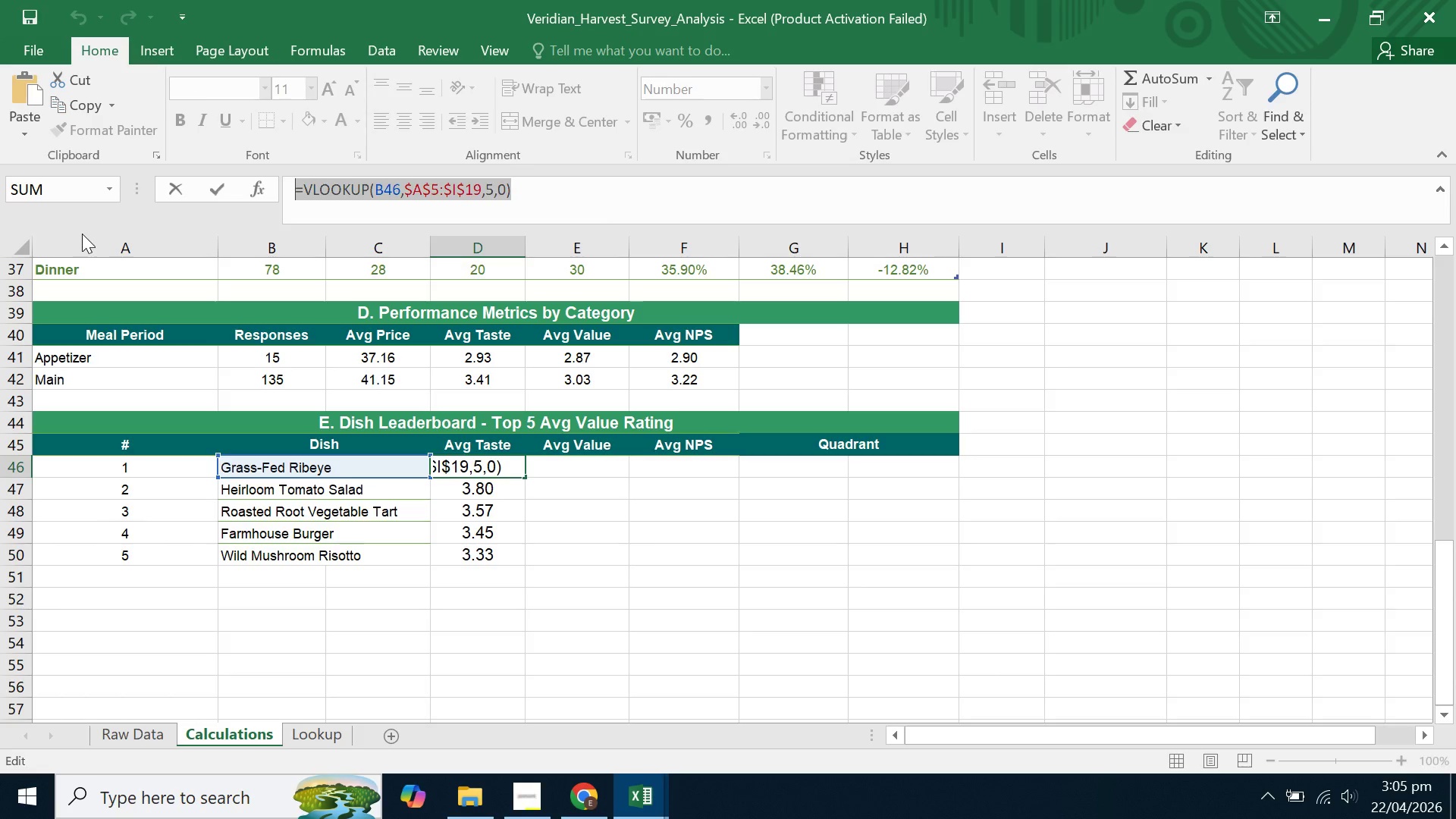 
key(Enter)
 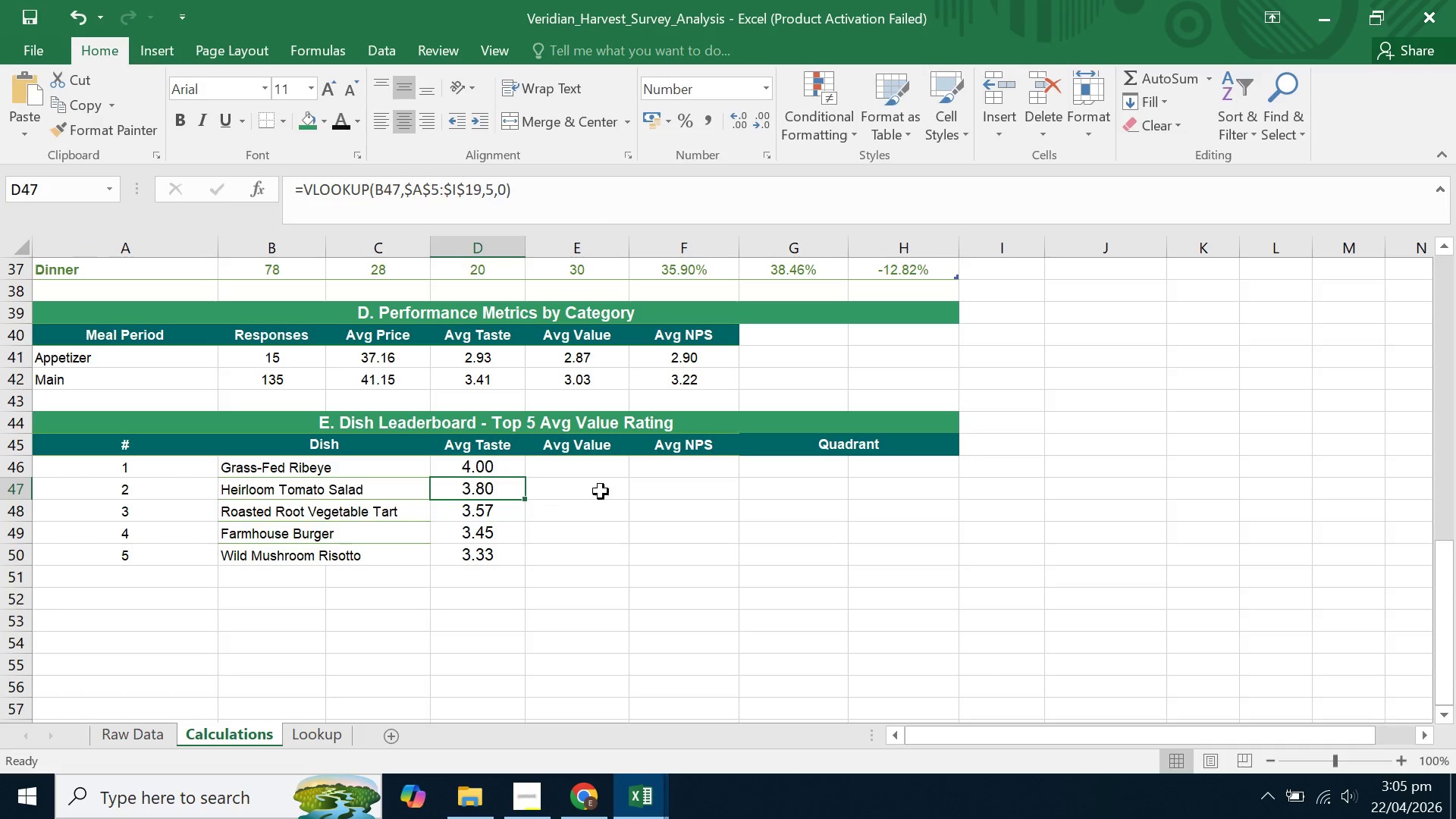 
left_click([610, 465])
 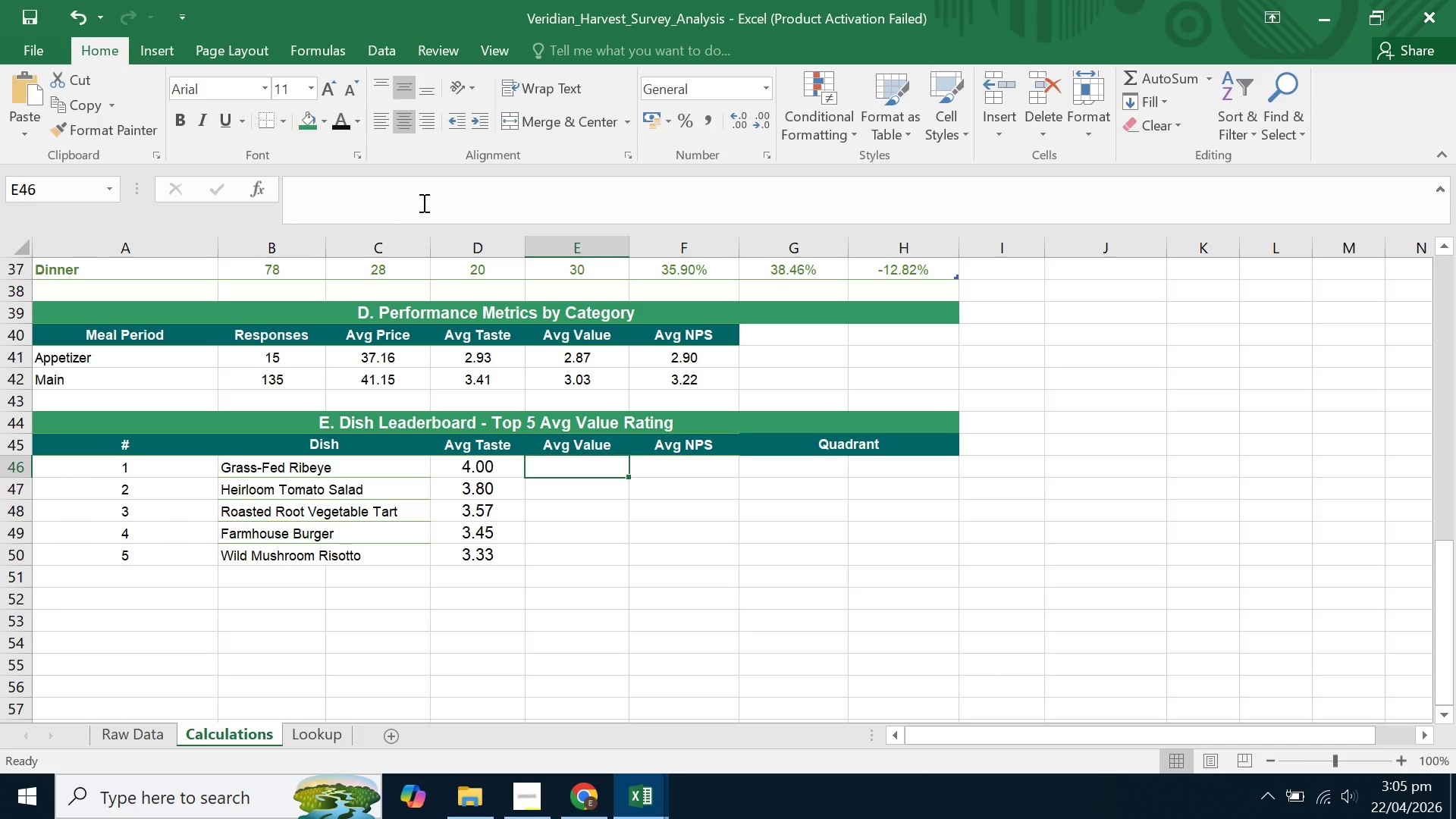 
left_click([427, 199])
 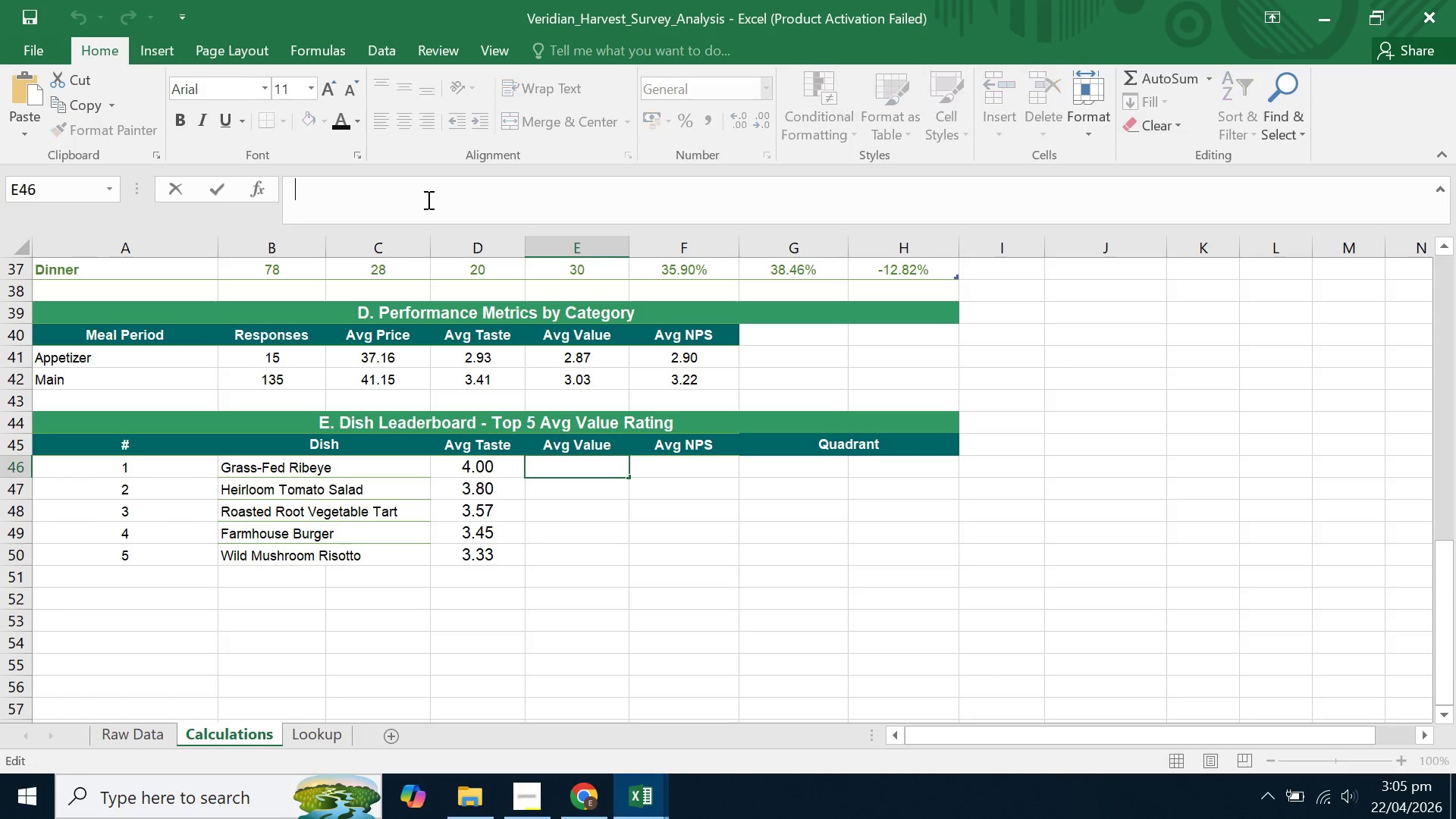 
key(Control+V)
 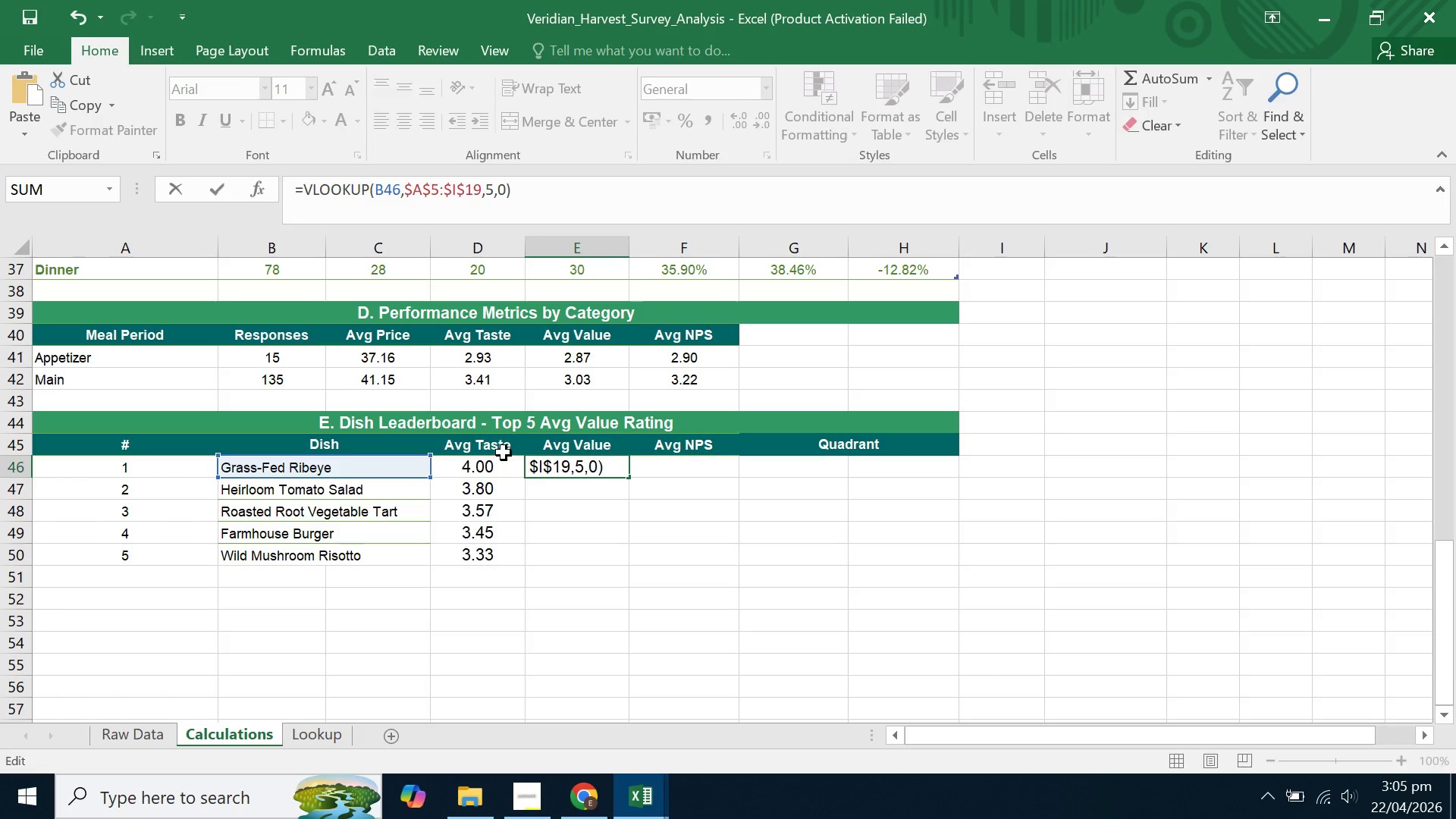 
key(Enter)
 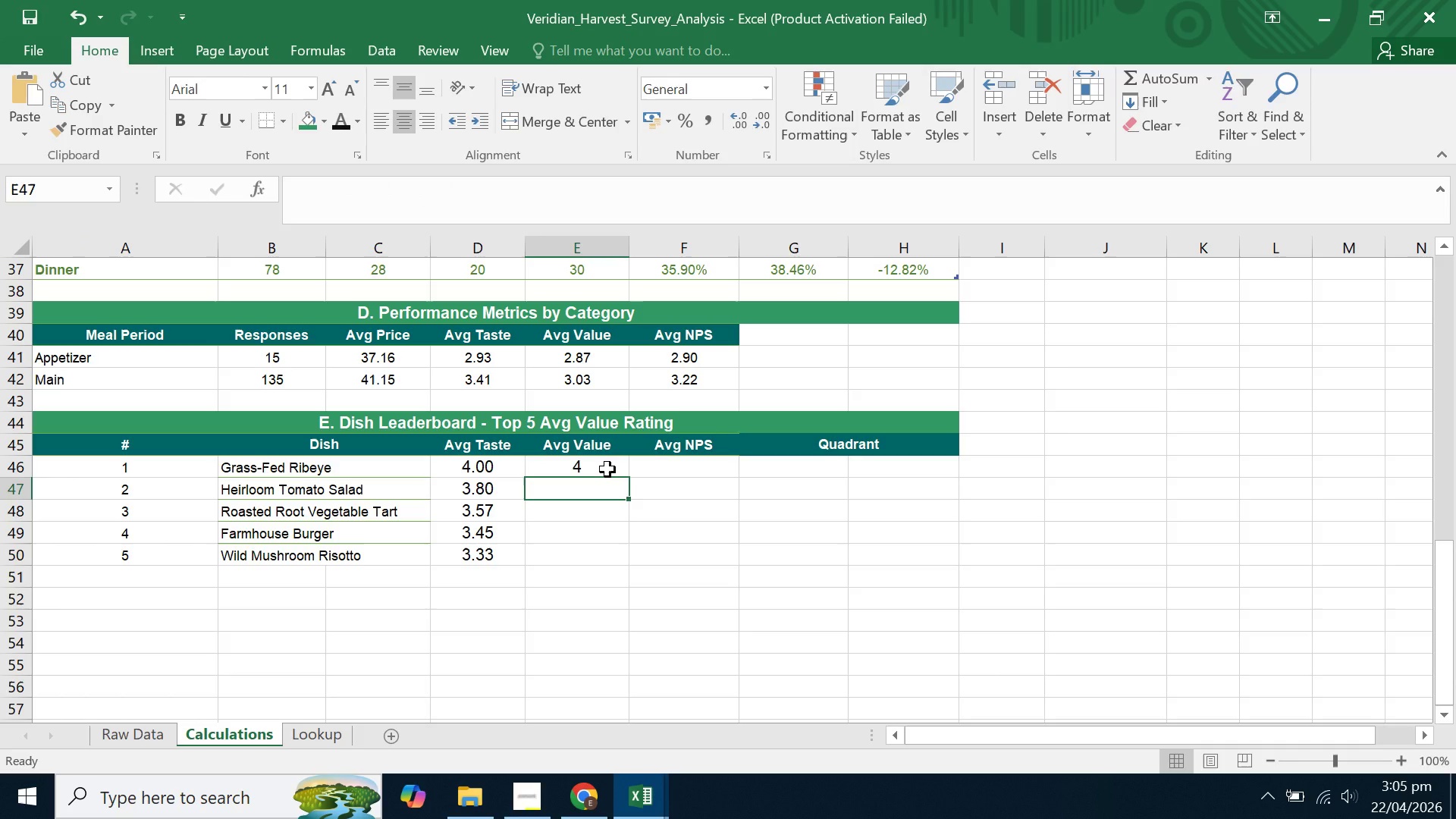 
left_click([607, 469])
 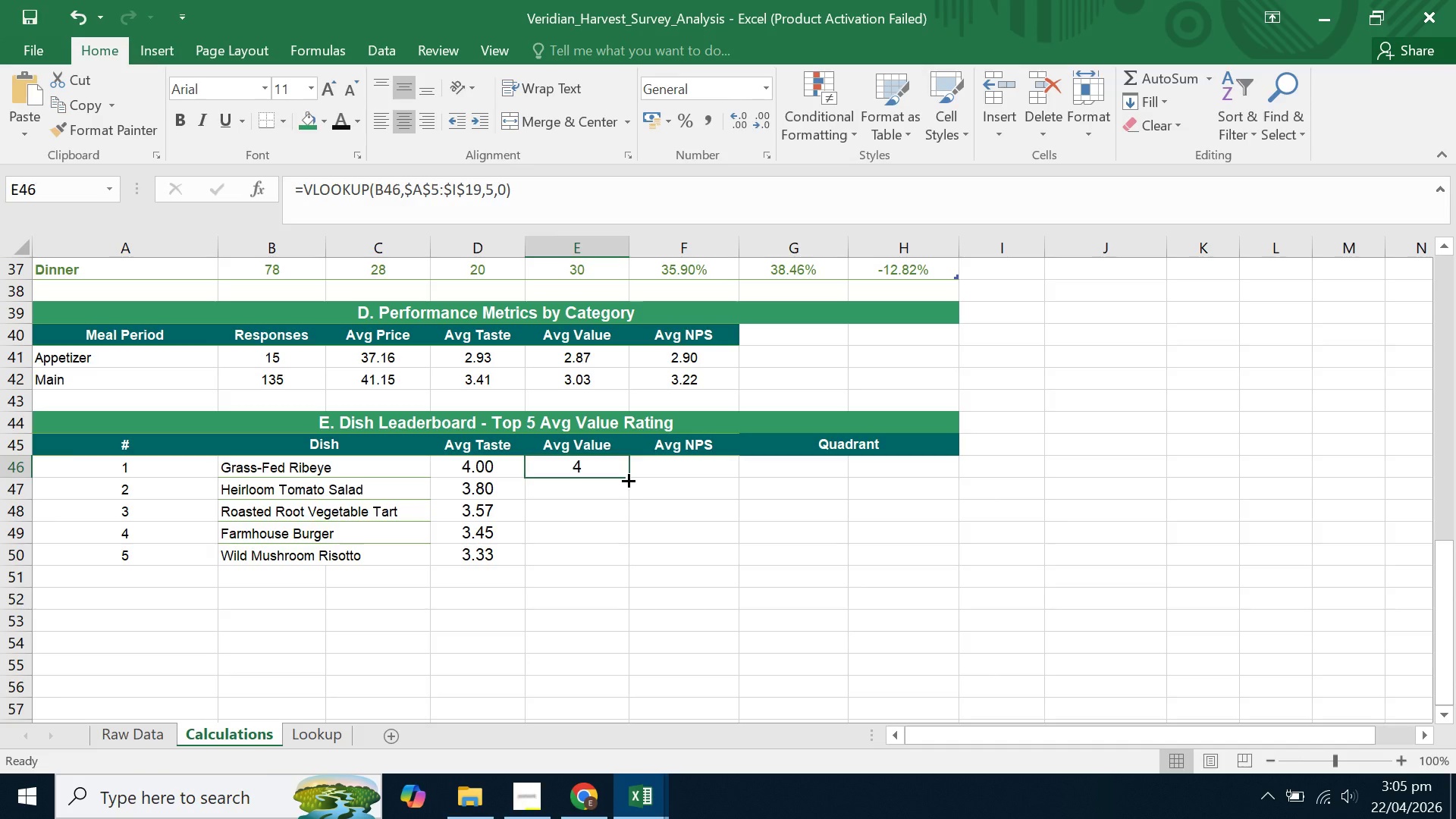 
double_click([627, 479])
 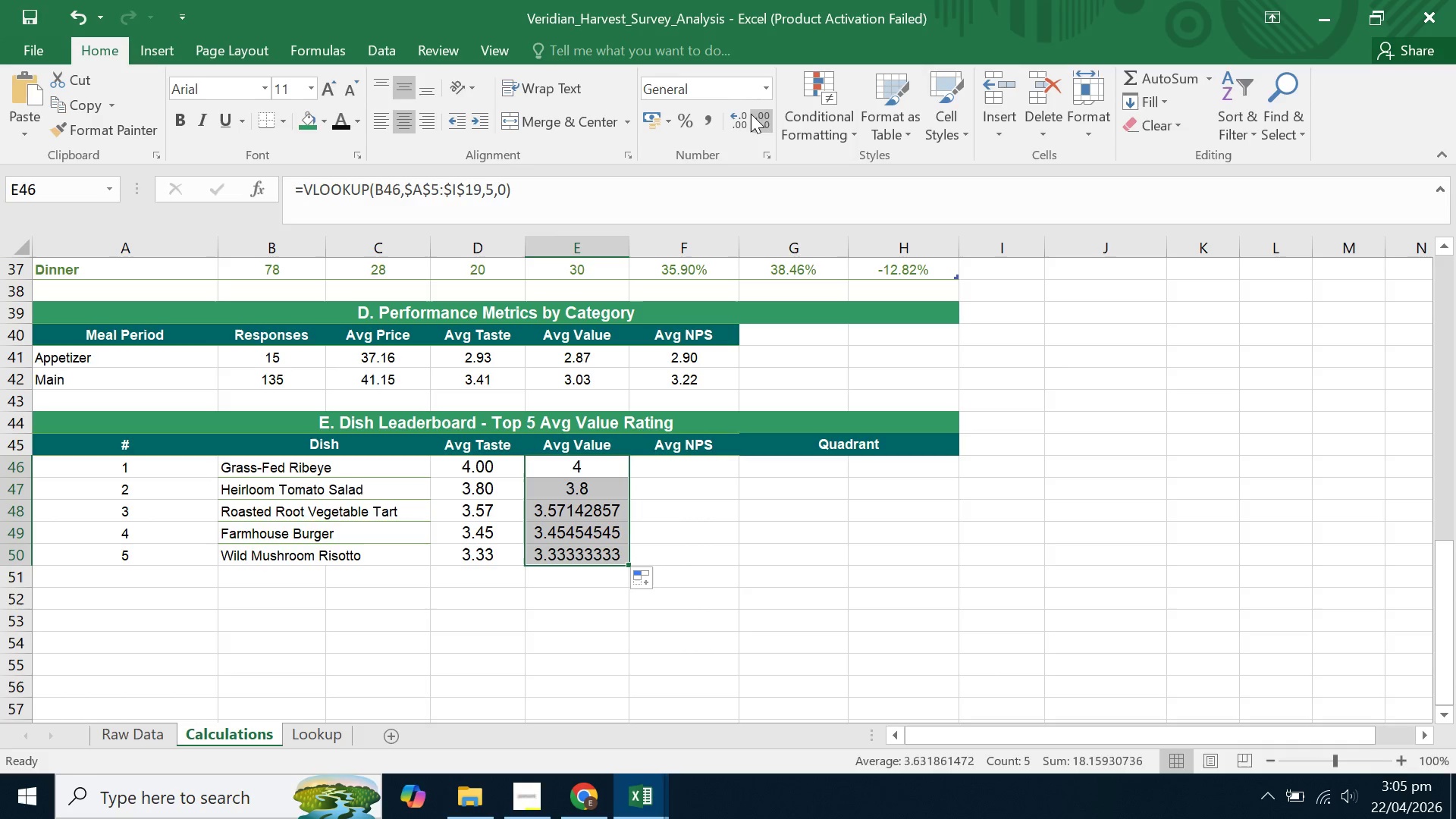 
left_click([743, 124])
 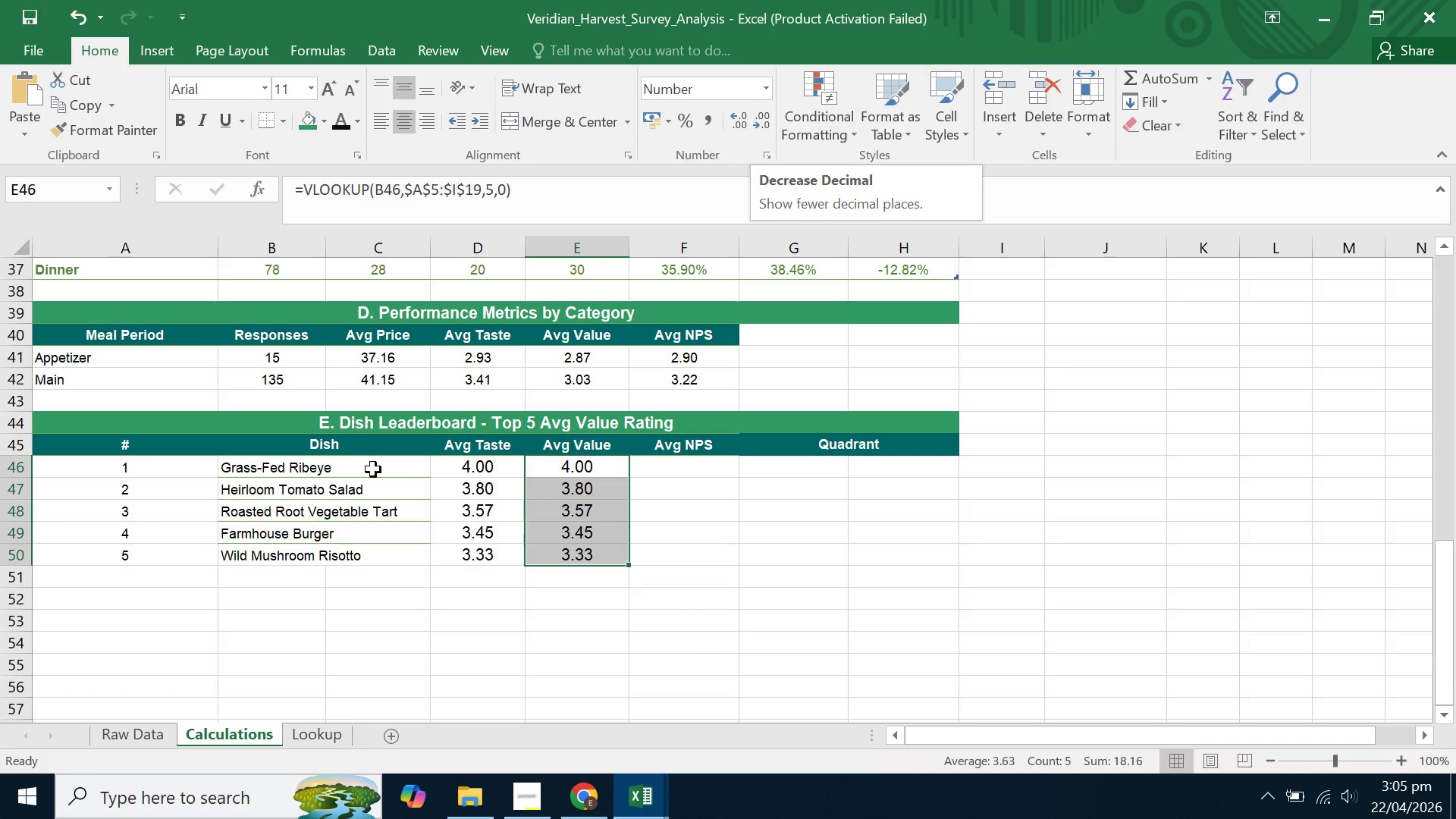 
left_click([502, 468])
 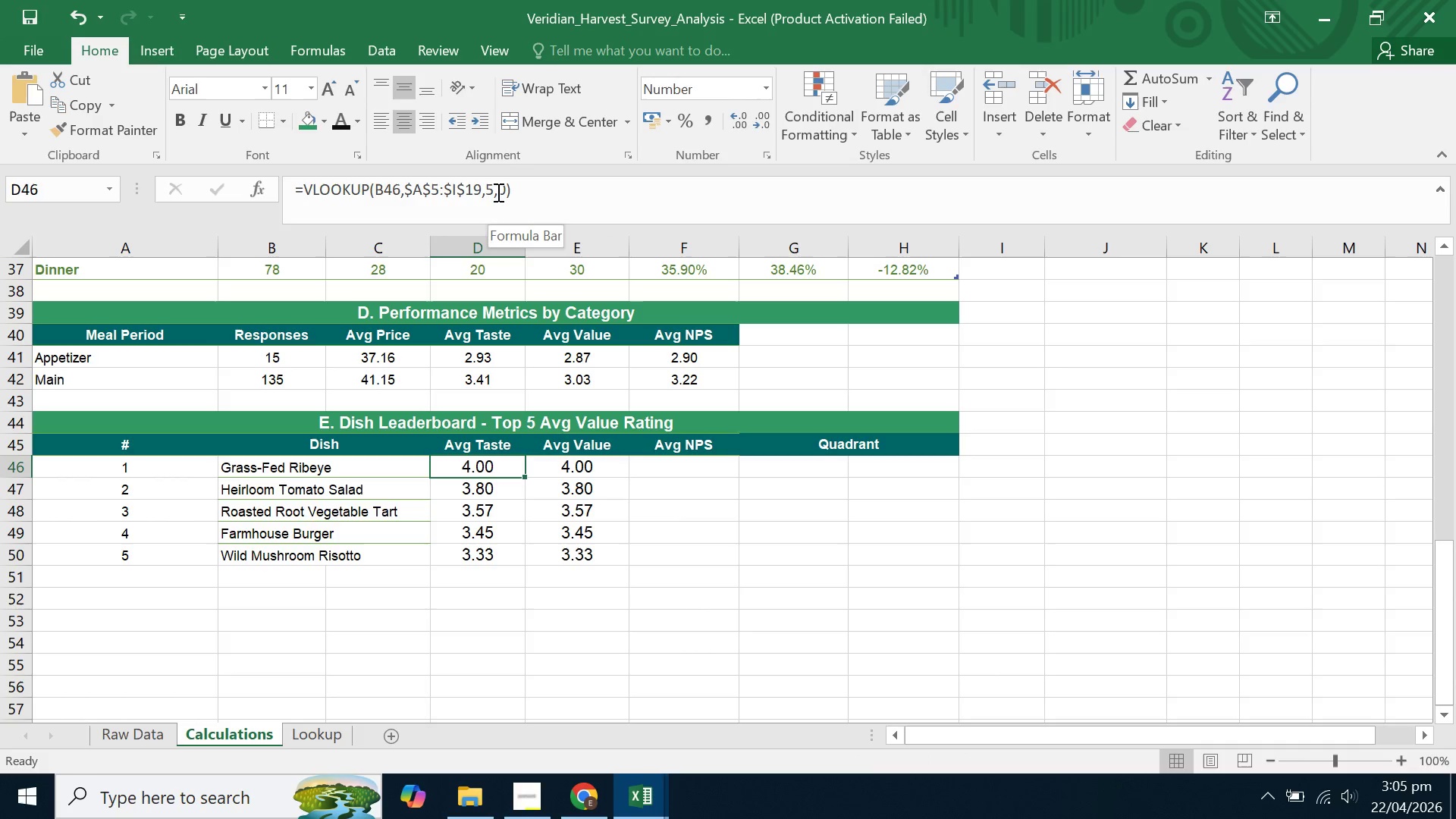 
left_click([493, 190])
 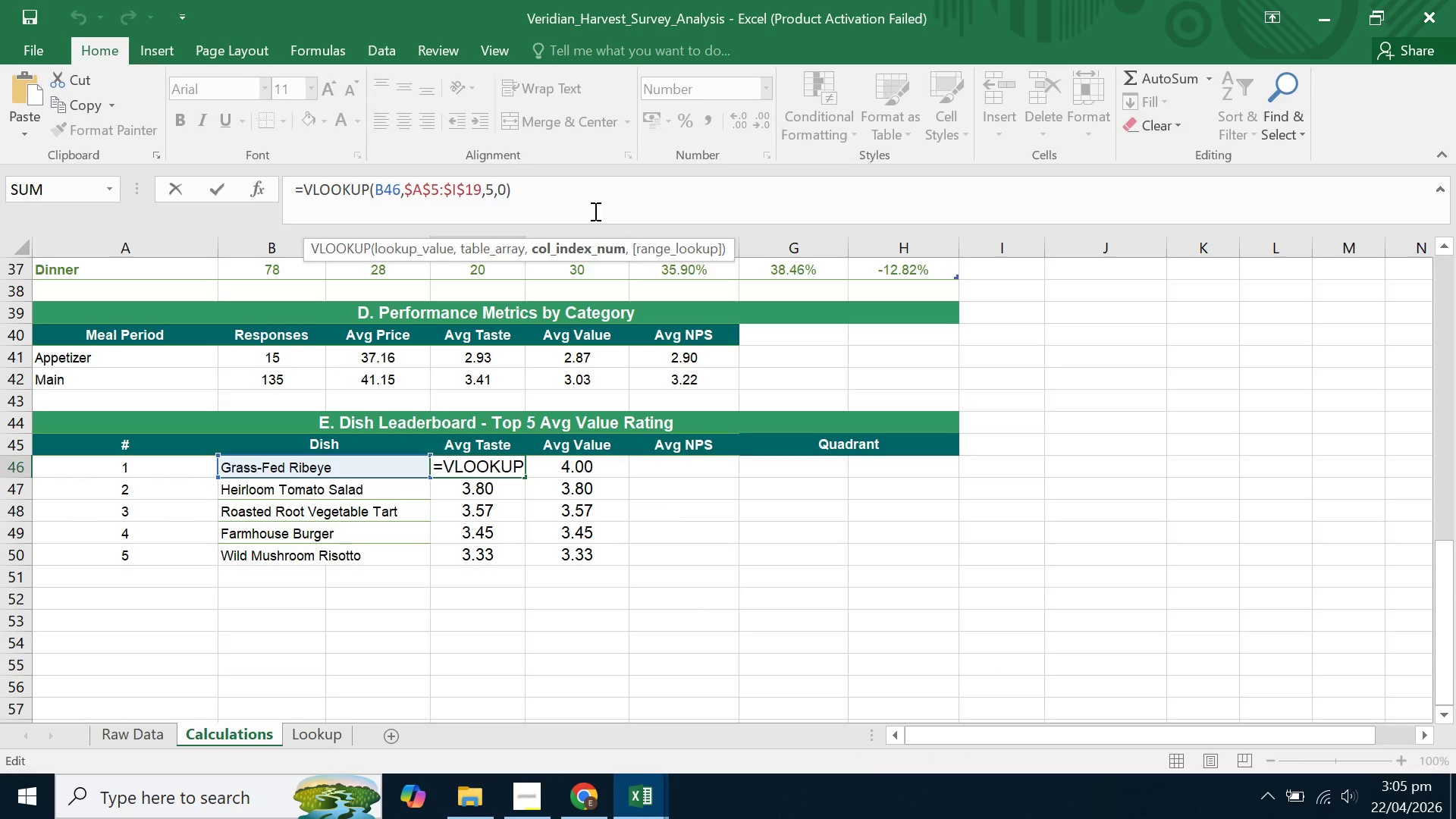 
key(Backspace)
 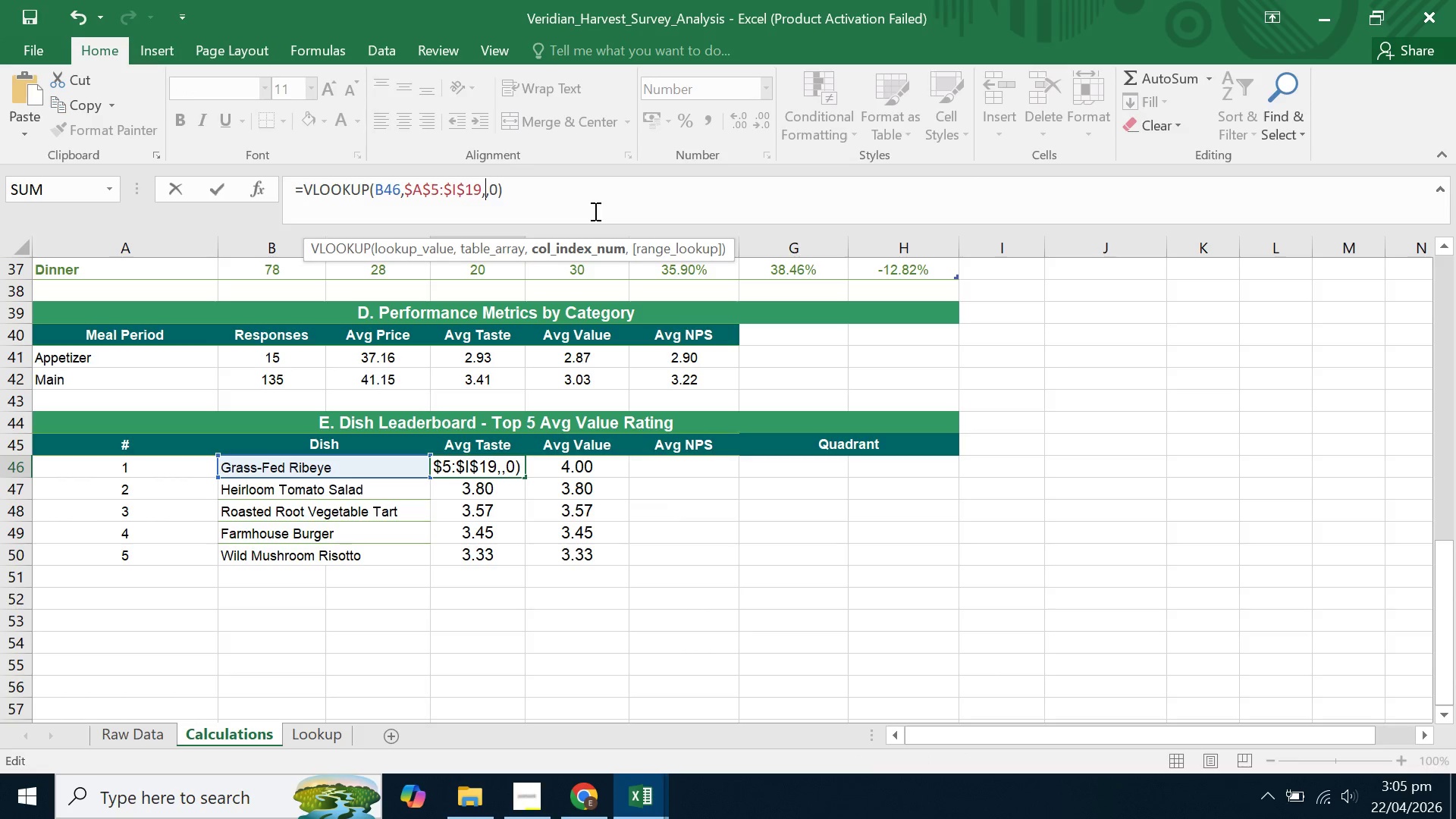 
key(4)
 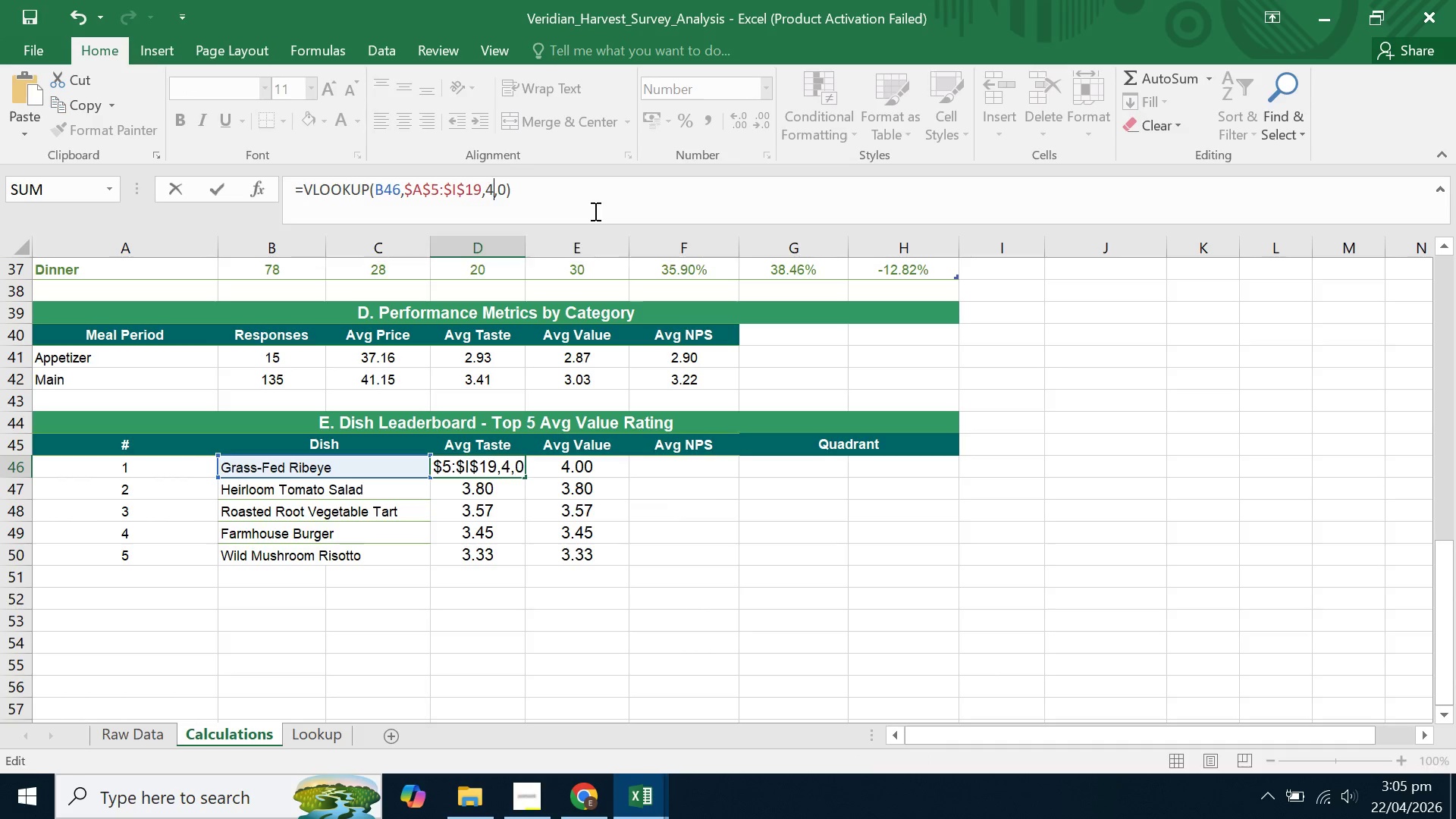 
key(Enter)
 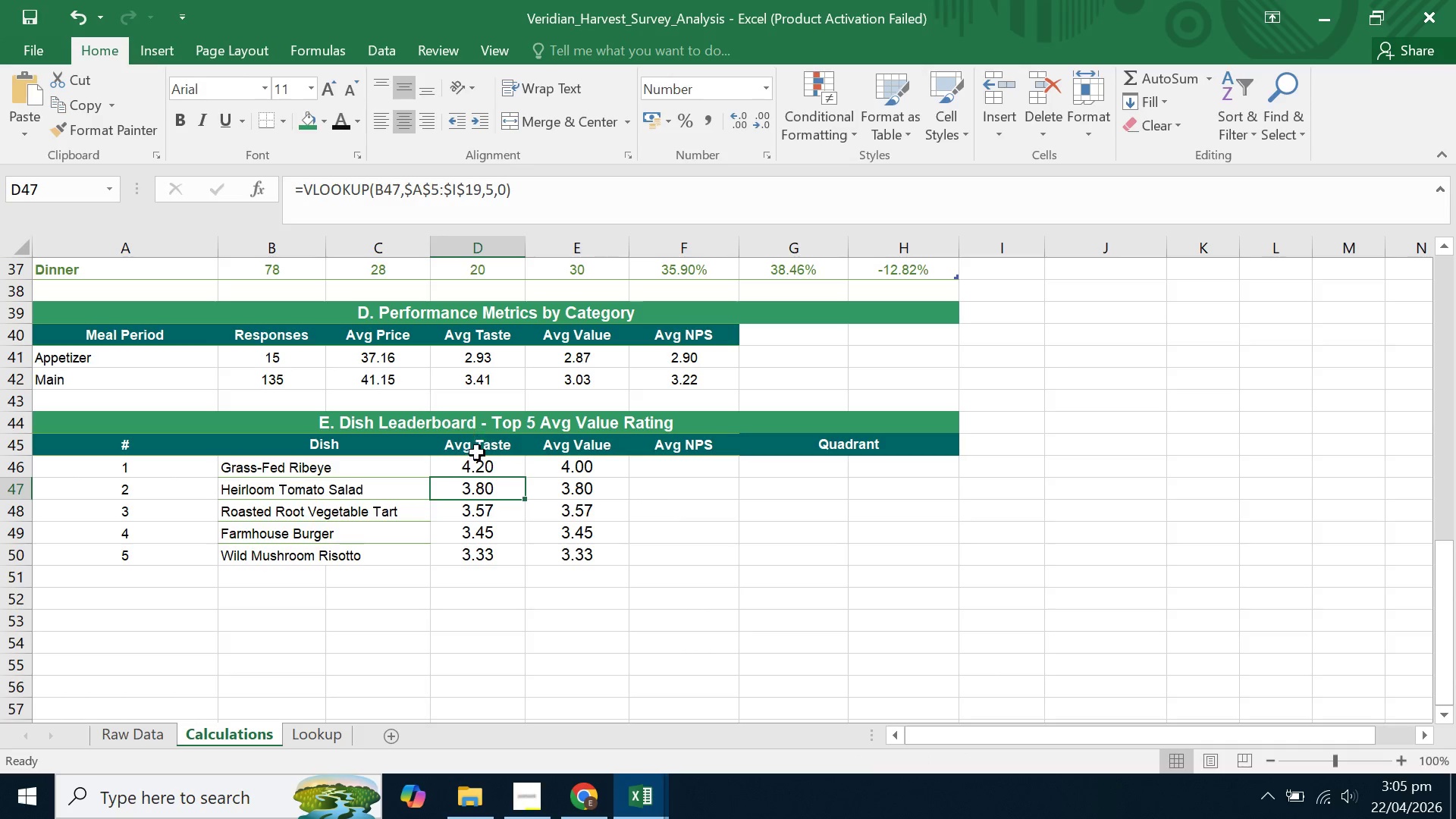 
left_click([480, 466])
 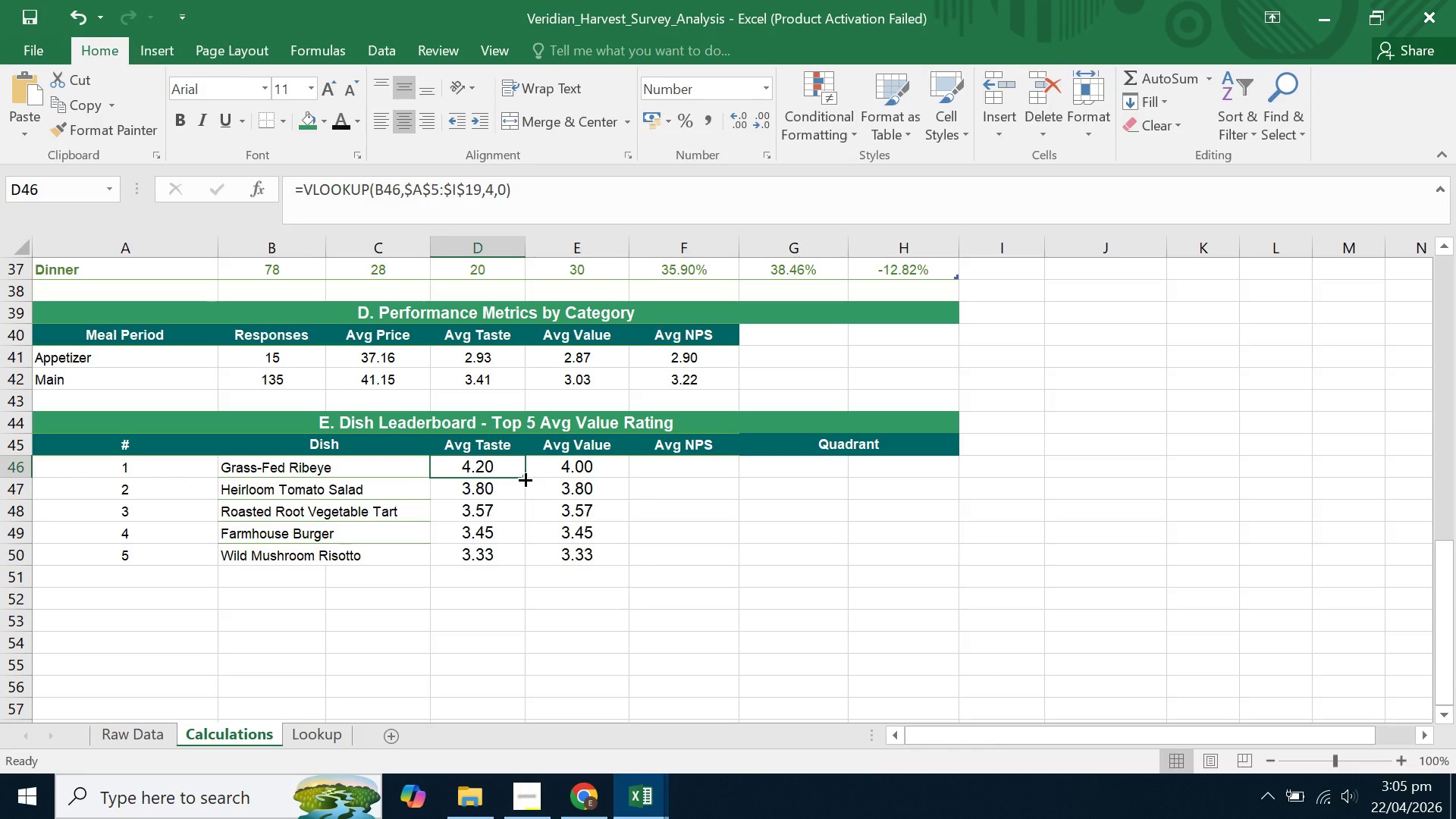 
double_click([524, 479])
 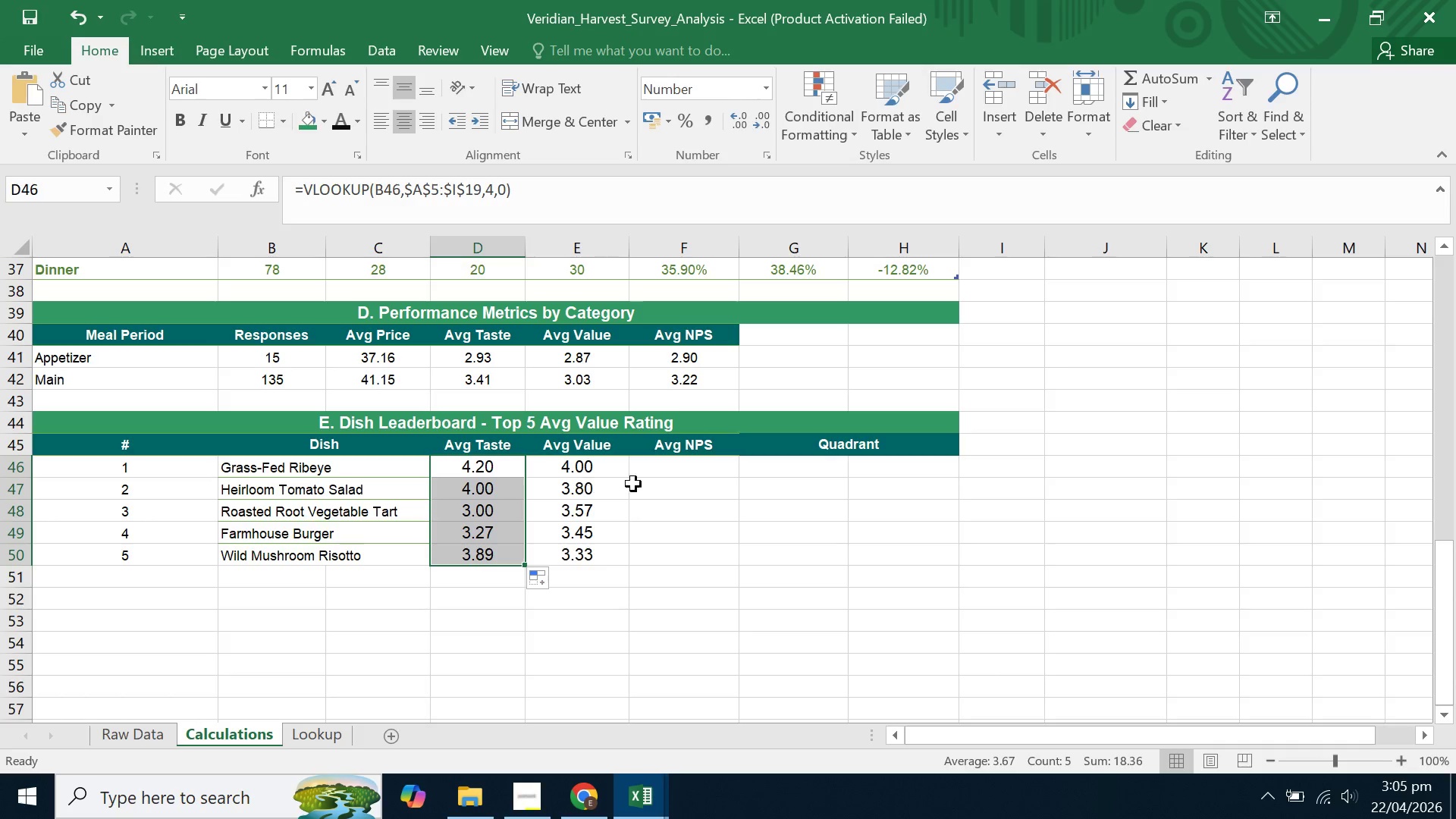 
left_click([644, 482])
 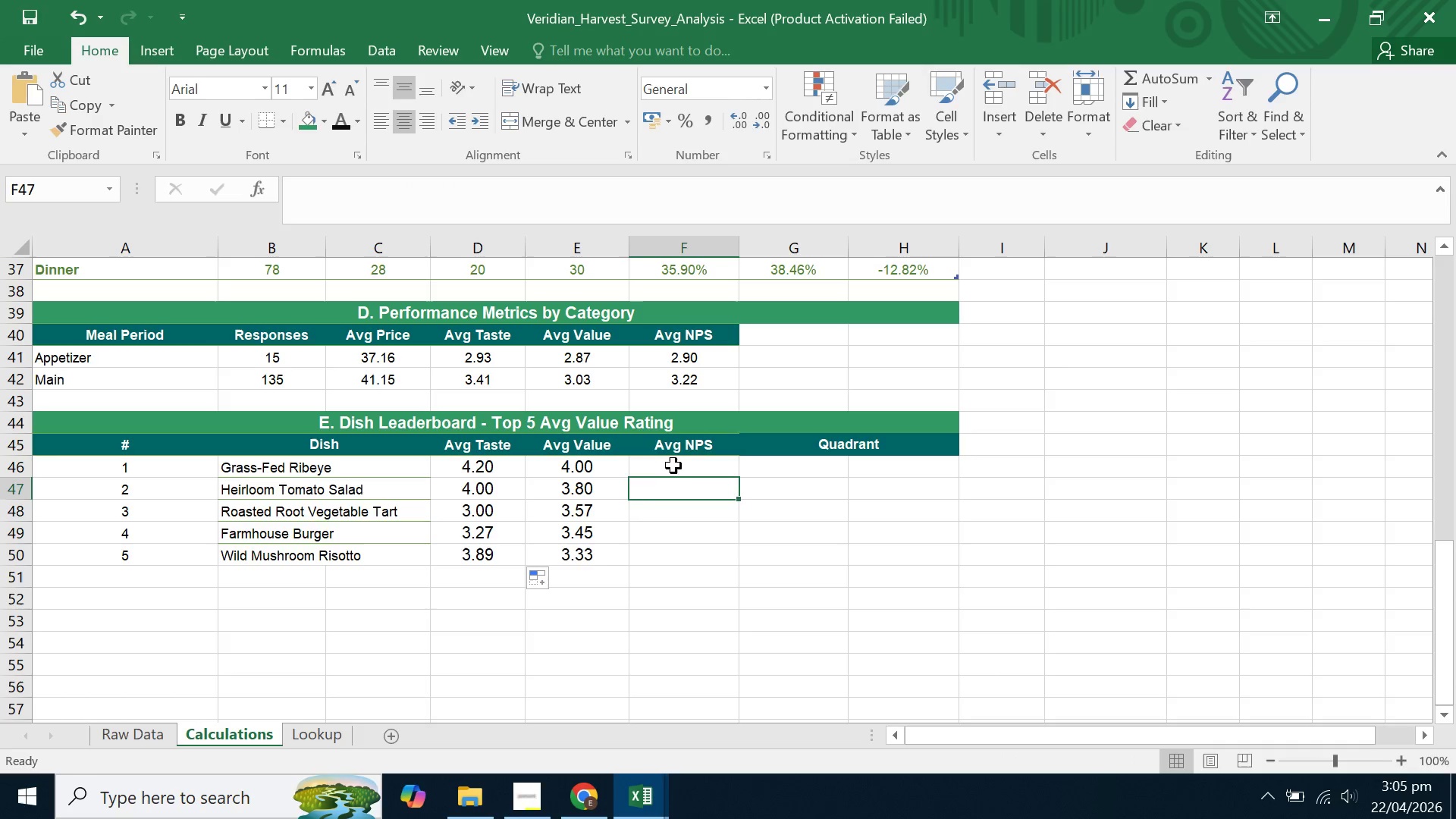 
left_click([673, 465])
 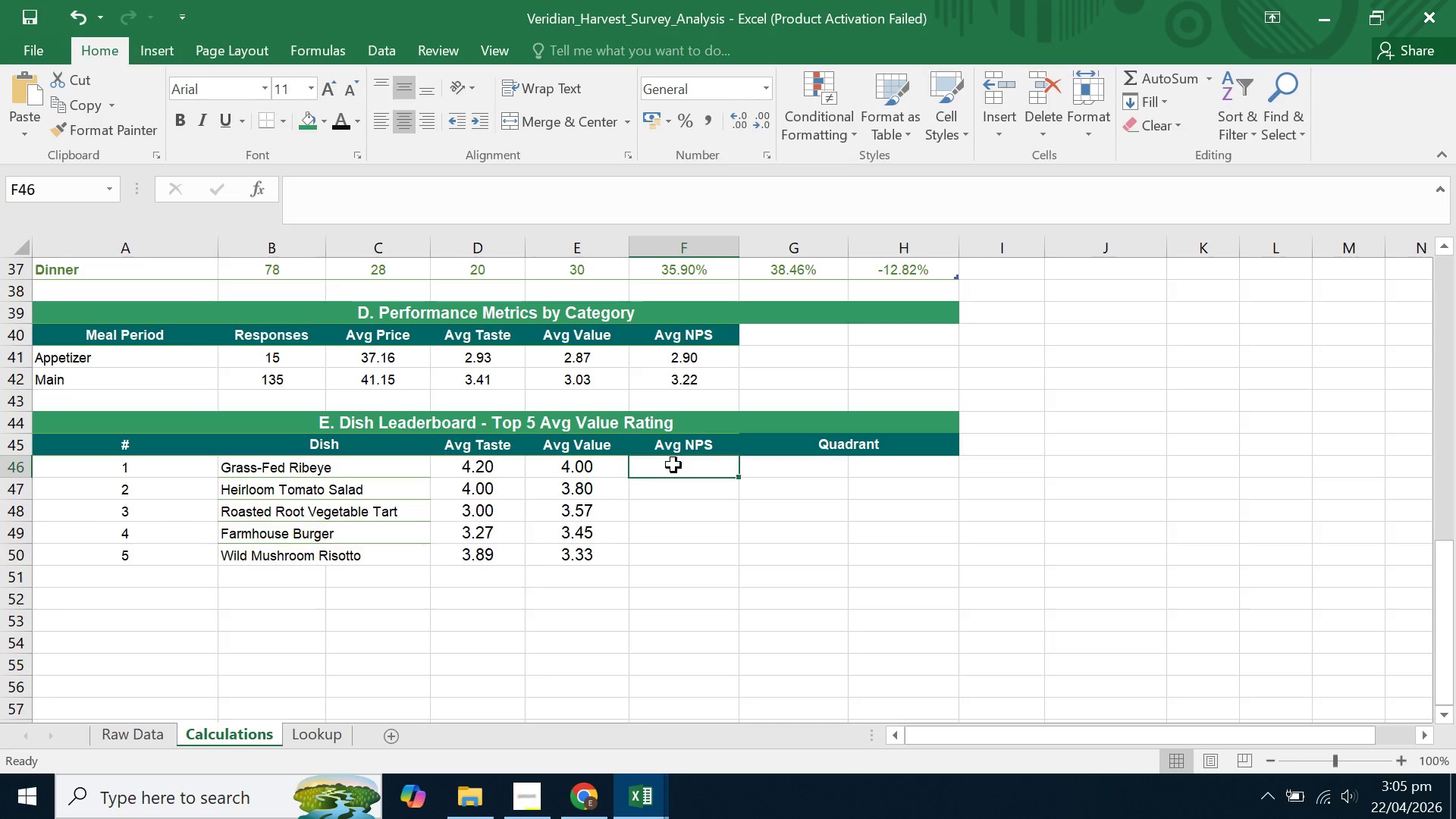 
scroll: coordinate [673, 463], scroll_direction: up, amount: 11.0
 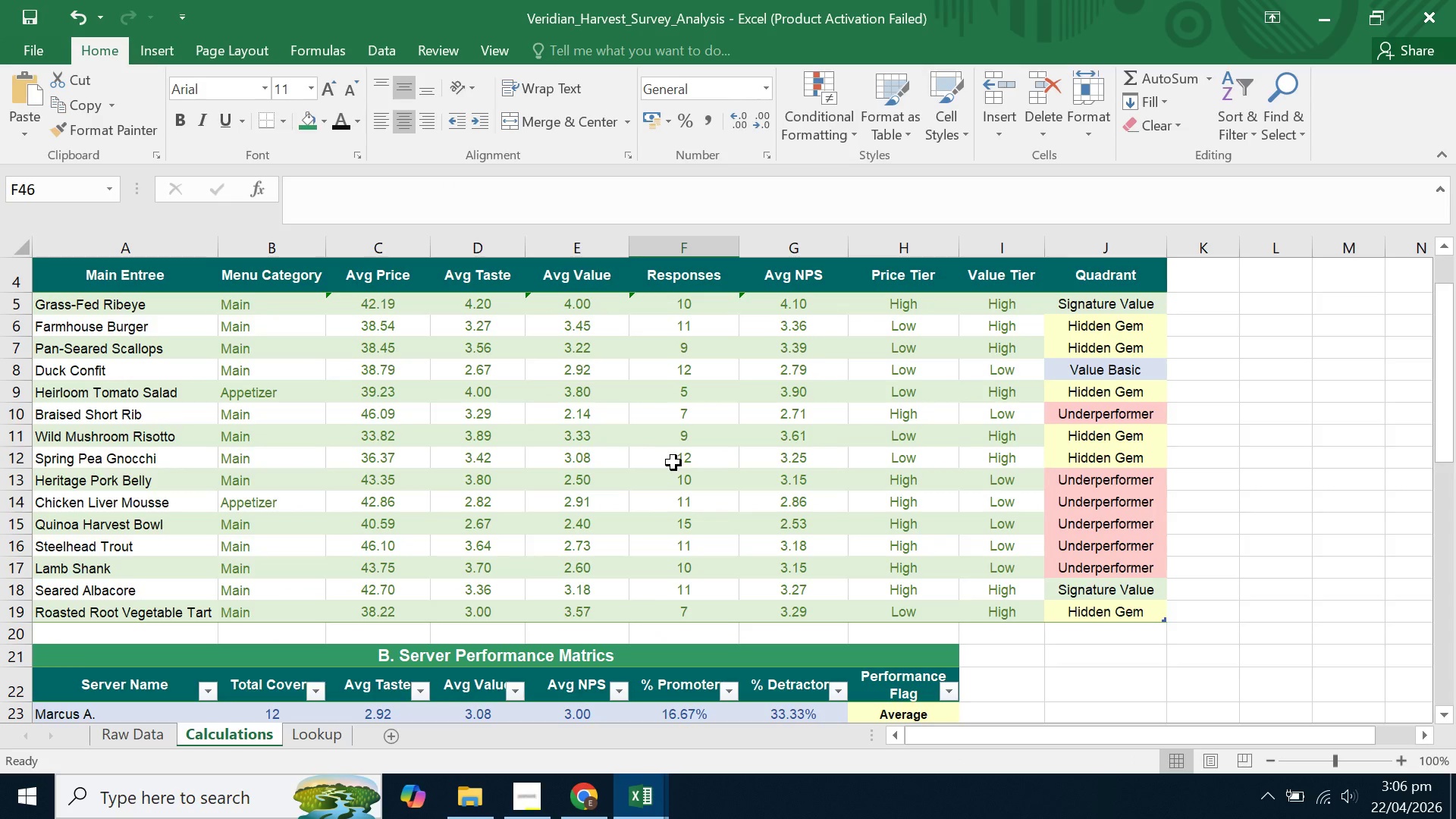 
scroll: coordinate [673, 463], scroll_direction: down, amount: 6.0
 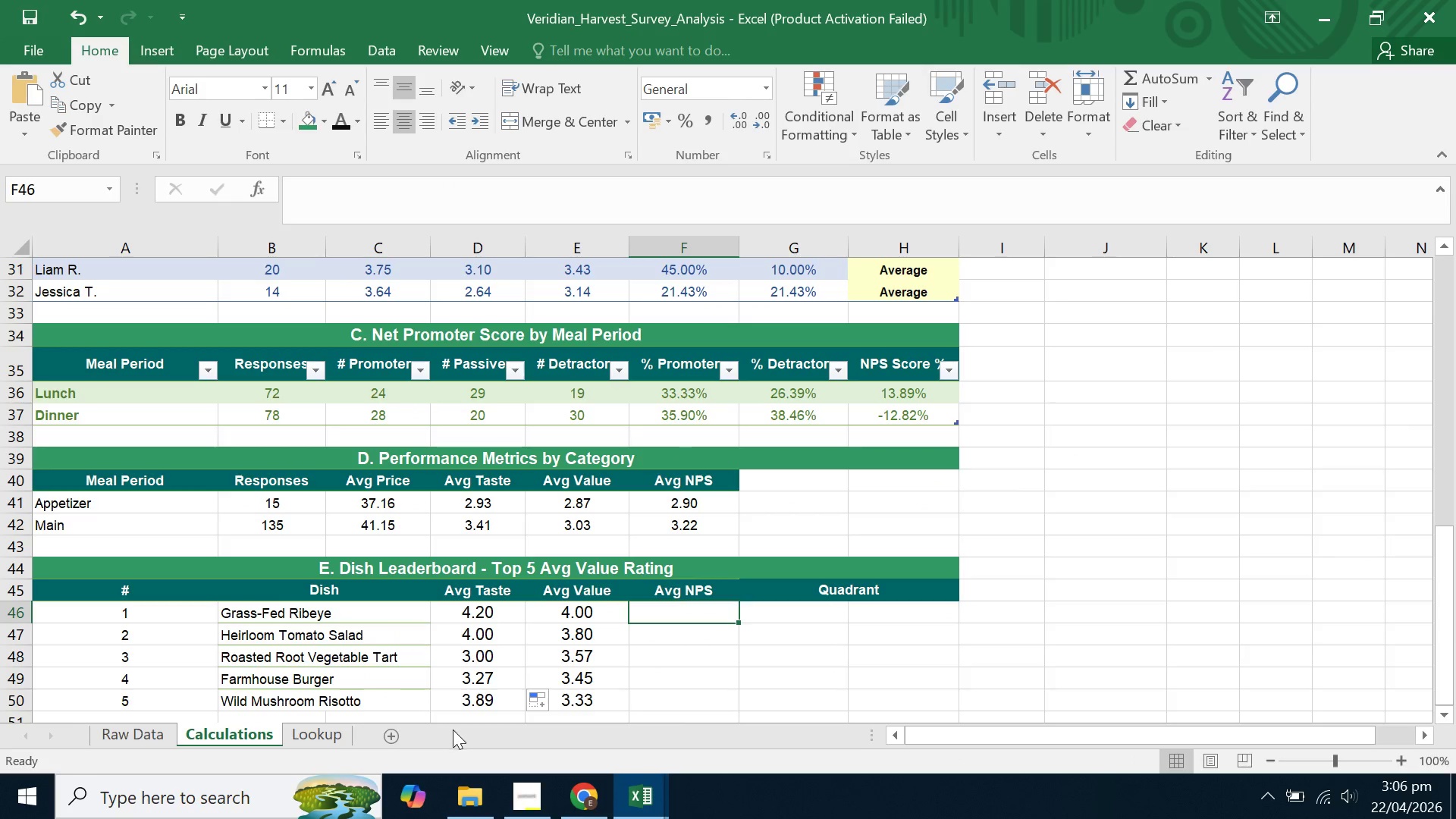 
left_click([560, 607])
 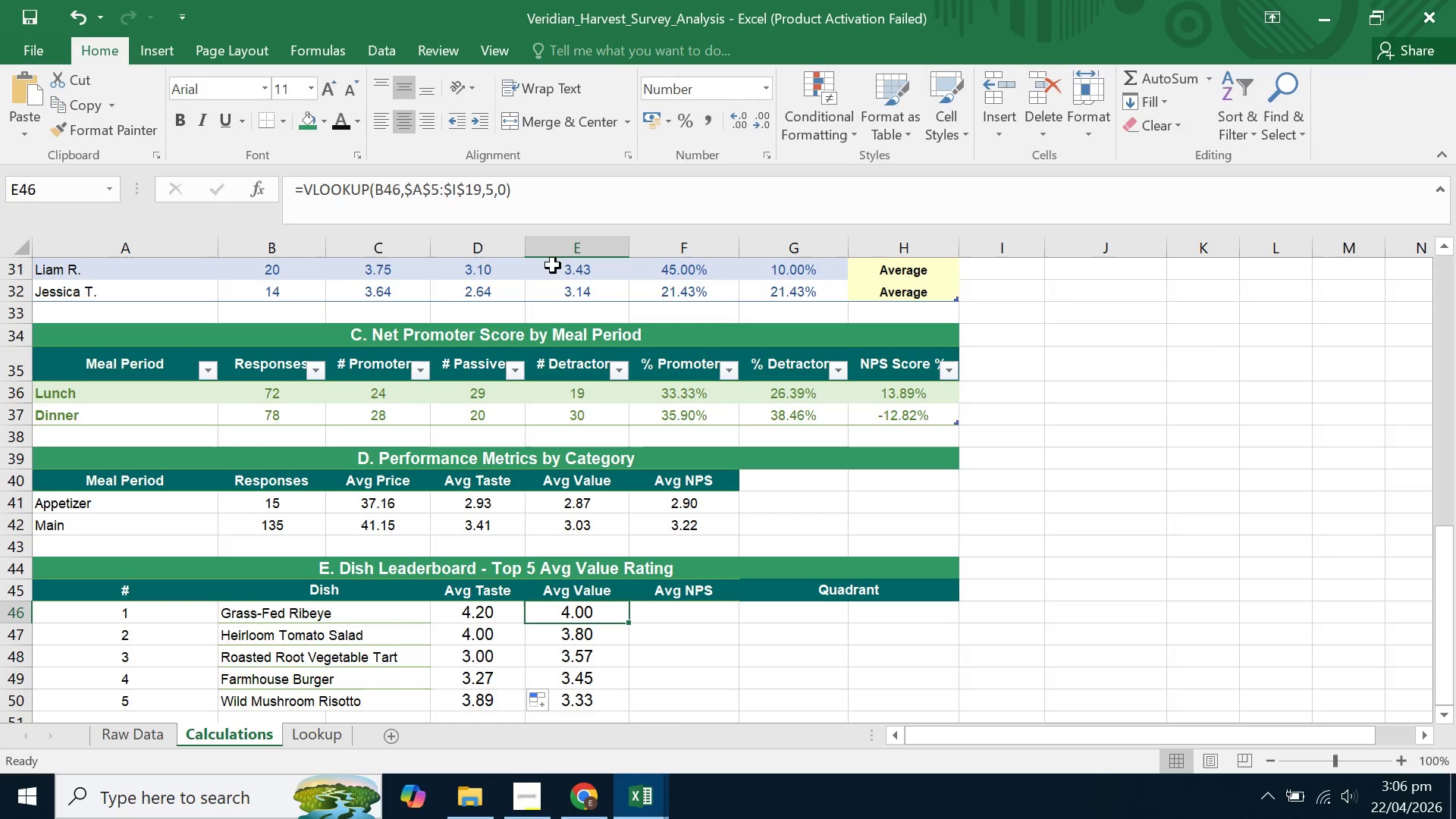 
left_click_drag(start_coordinate=[519, 180], to_coordinate=[123, 184])
 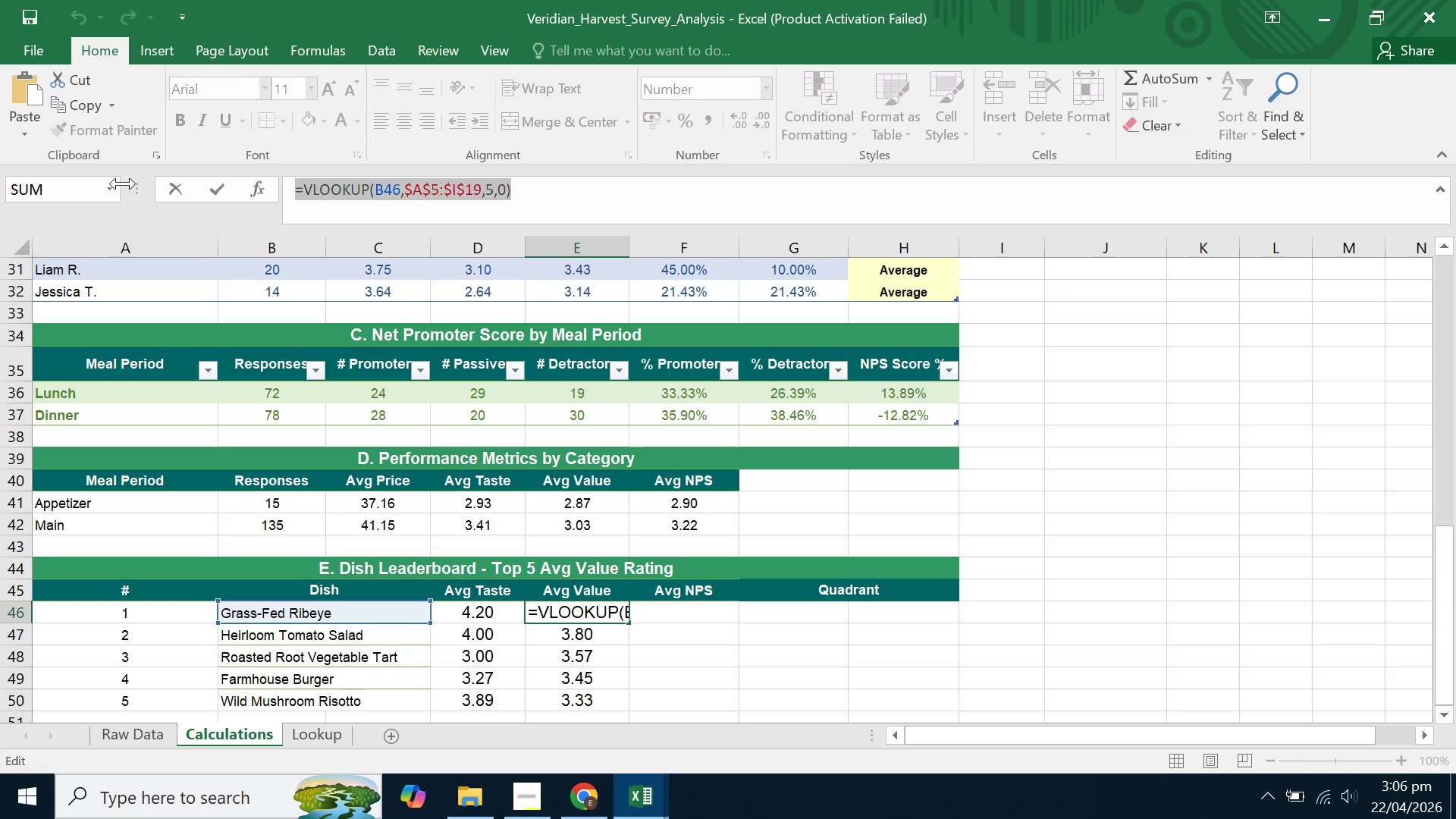 
key(Control+C)
 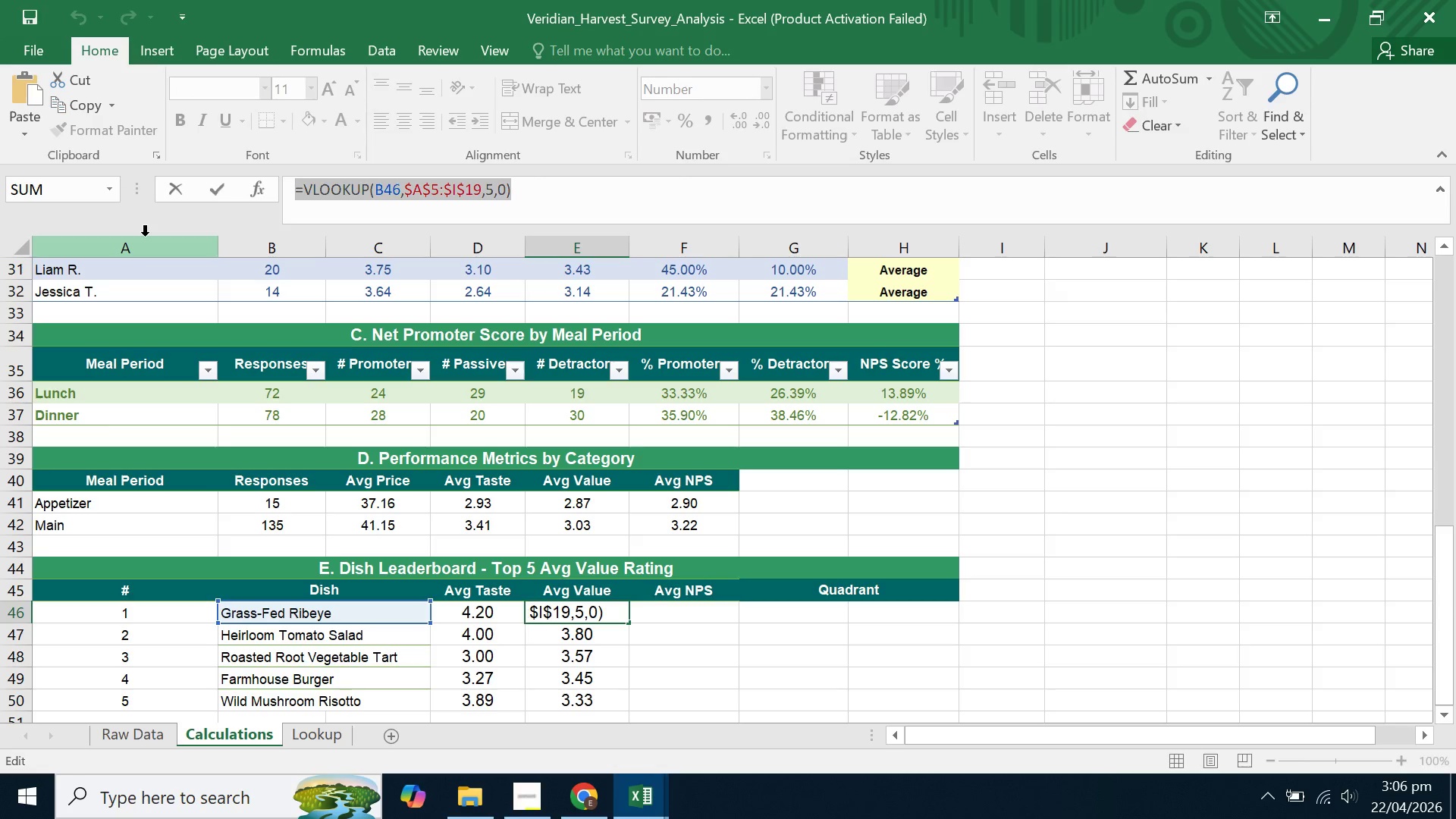 
key(Enter)
 